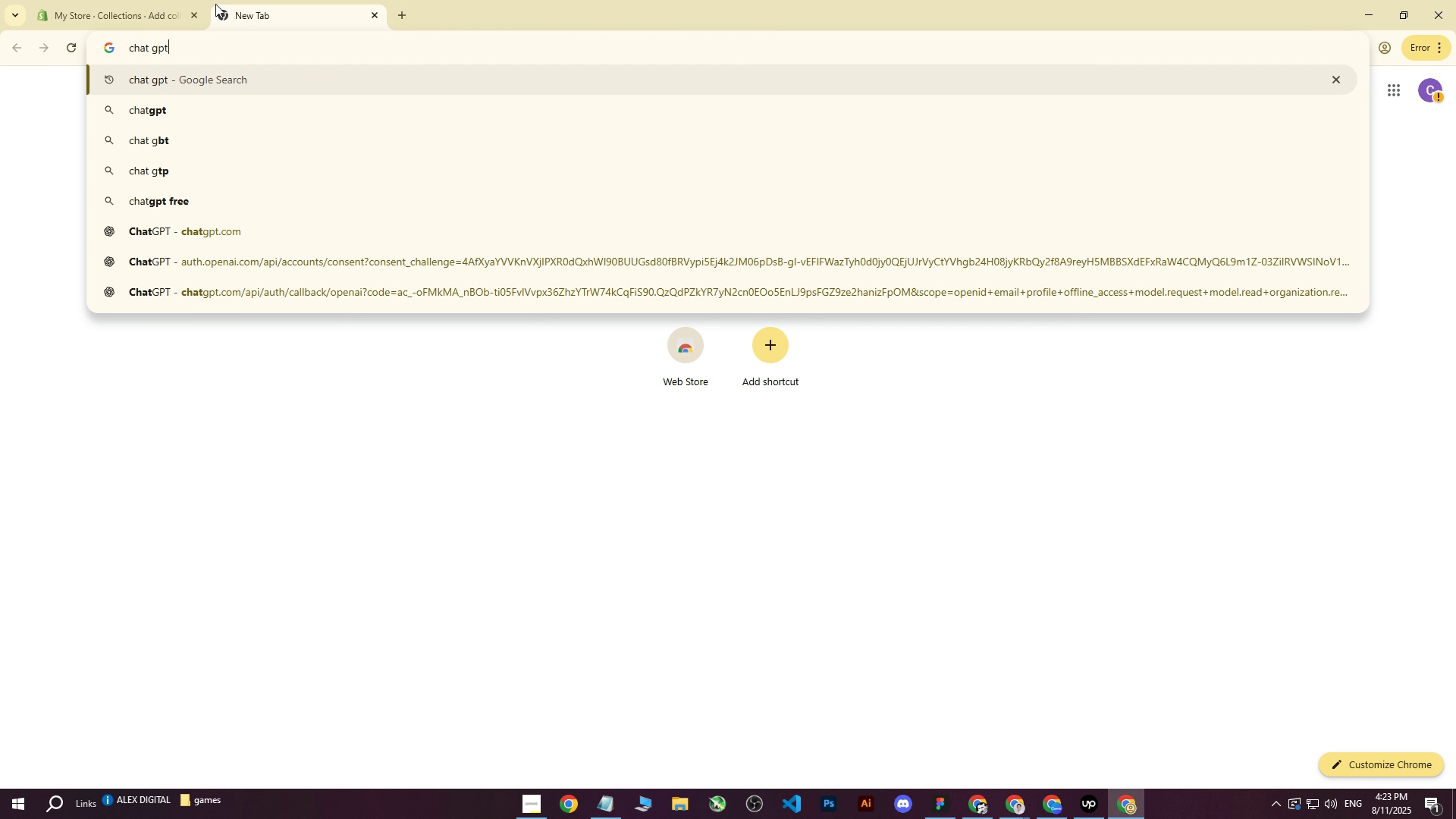 
key(Enter)
 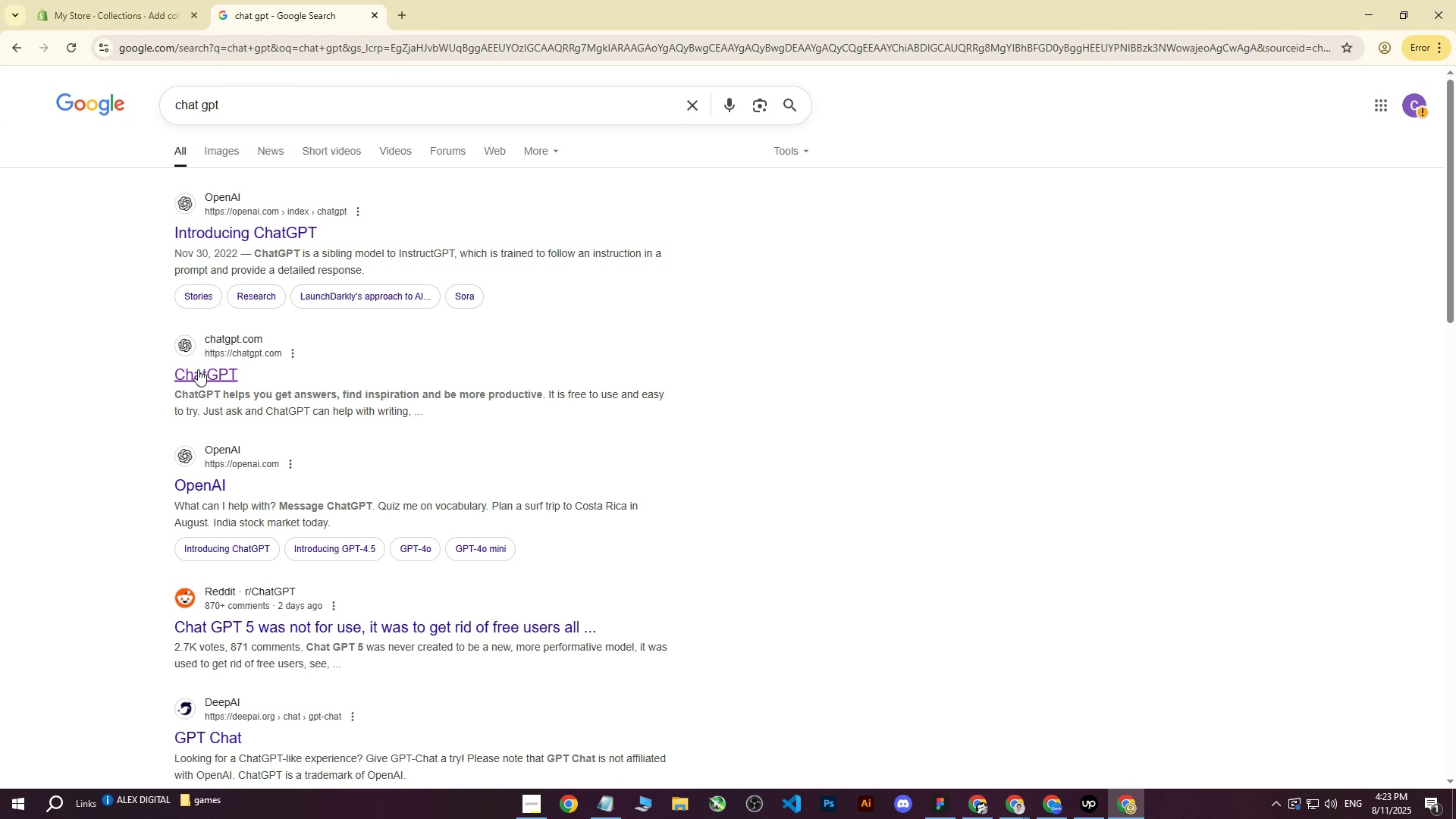 
left_click([200, 373])
 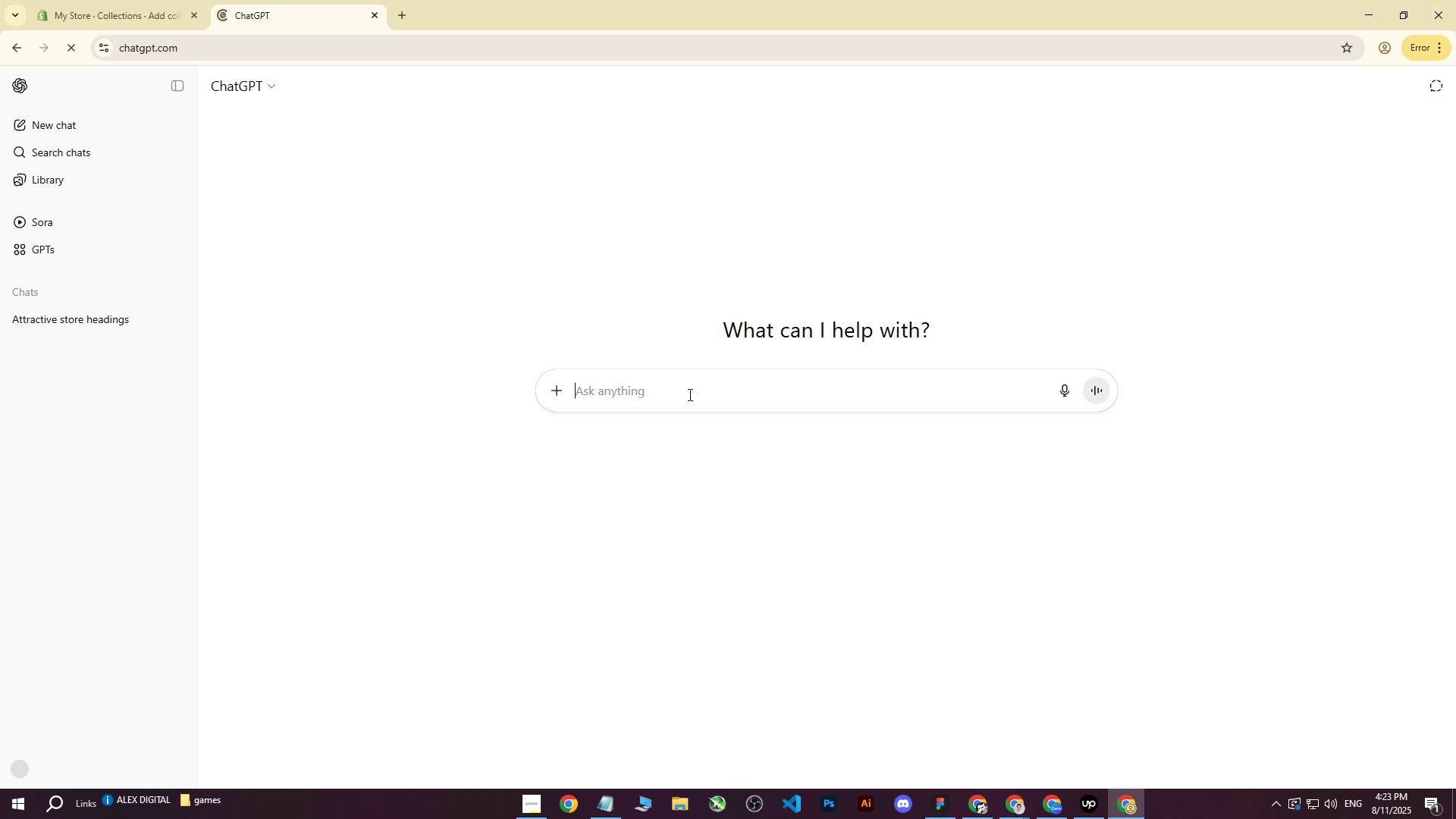 
type(wrie)
key(Backspace)
type(te me article about )
 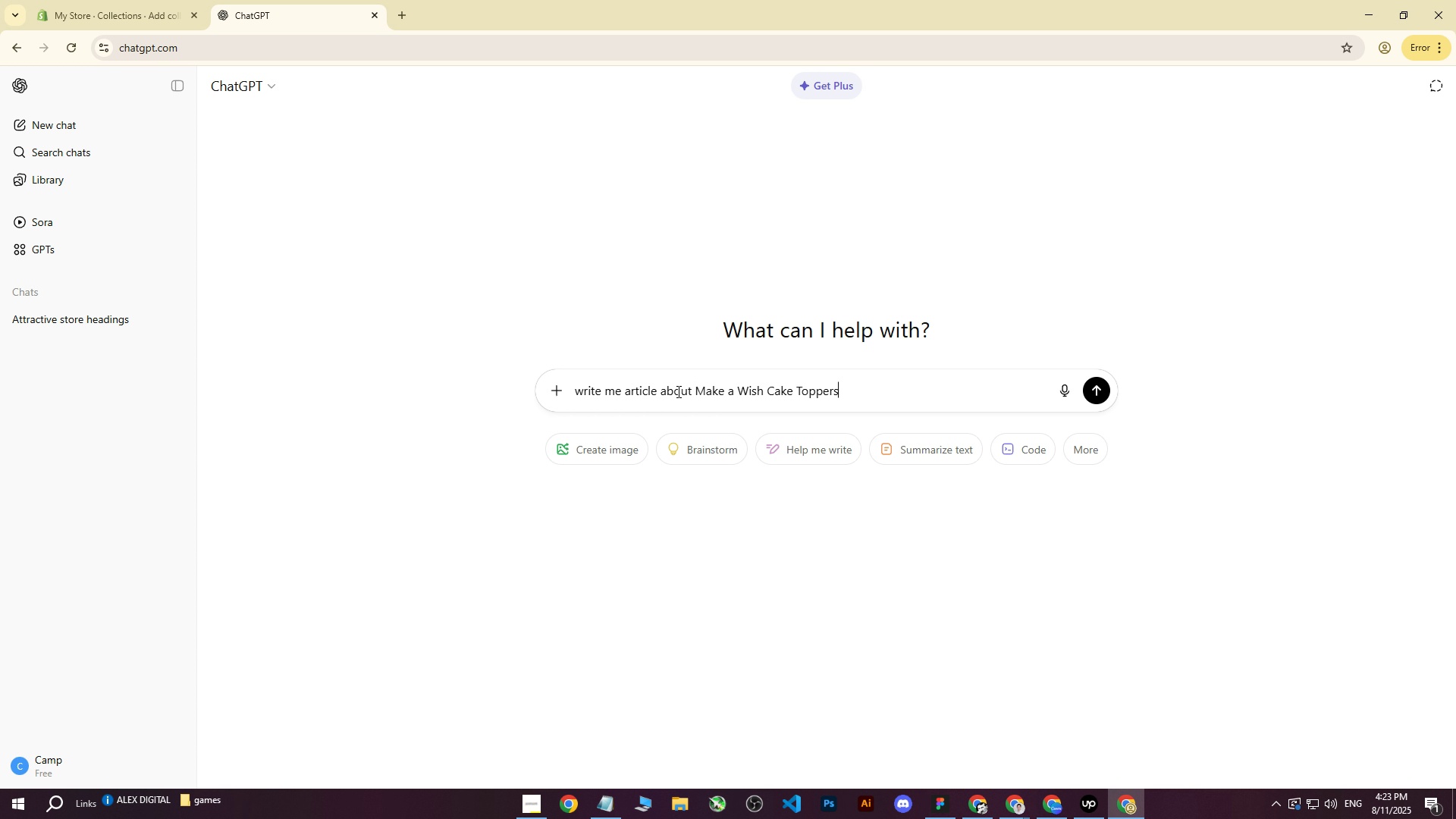 
key(Control+ControlLeft)
 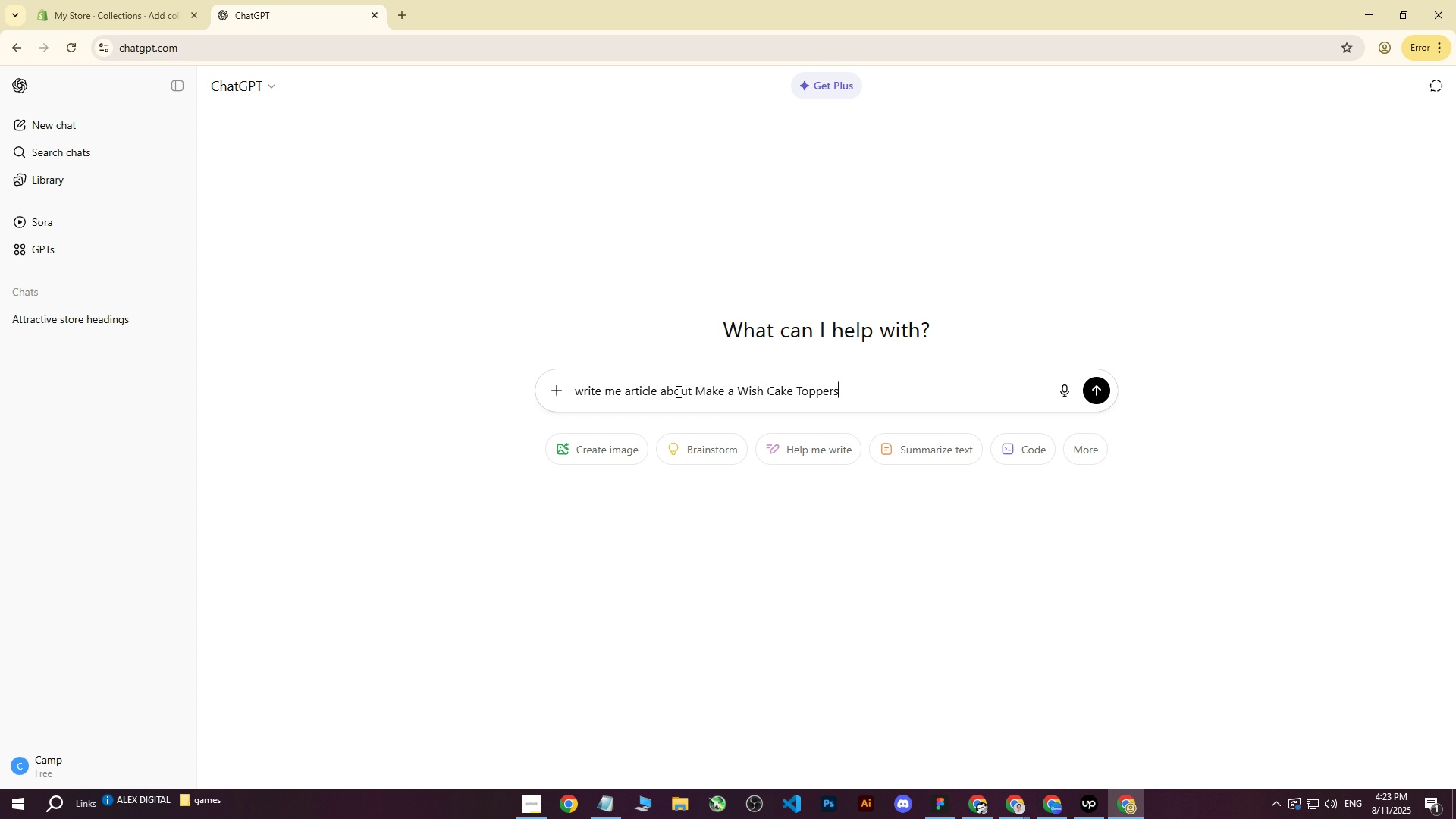 
key(Control+V)
 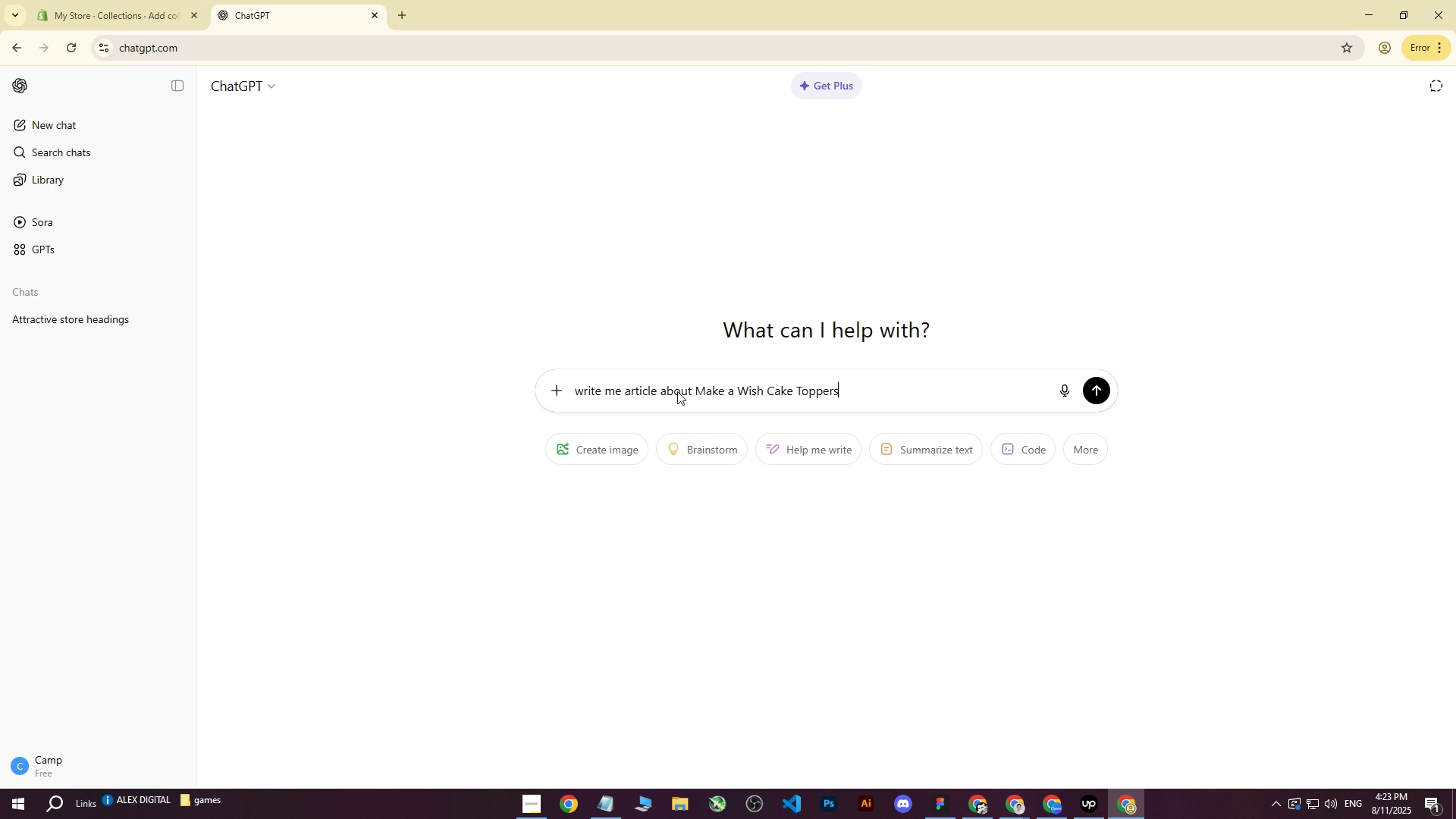 
key(Enter)
 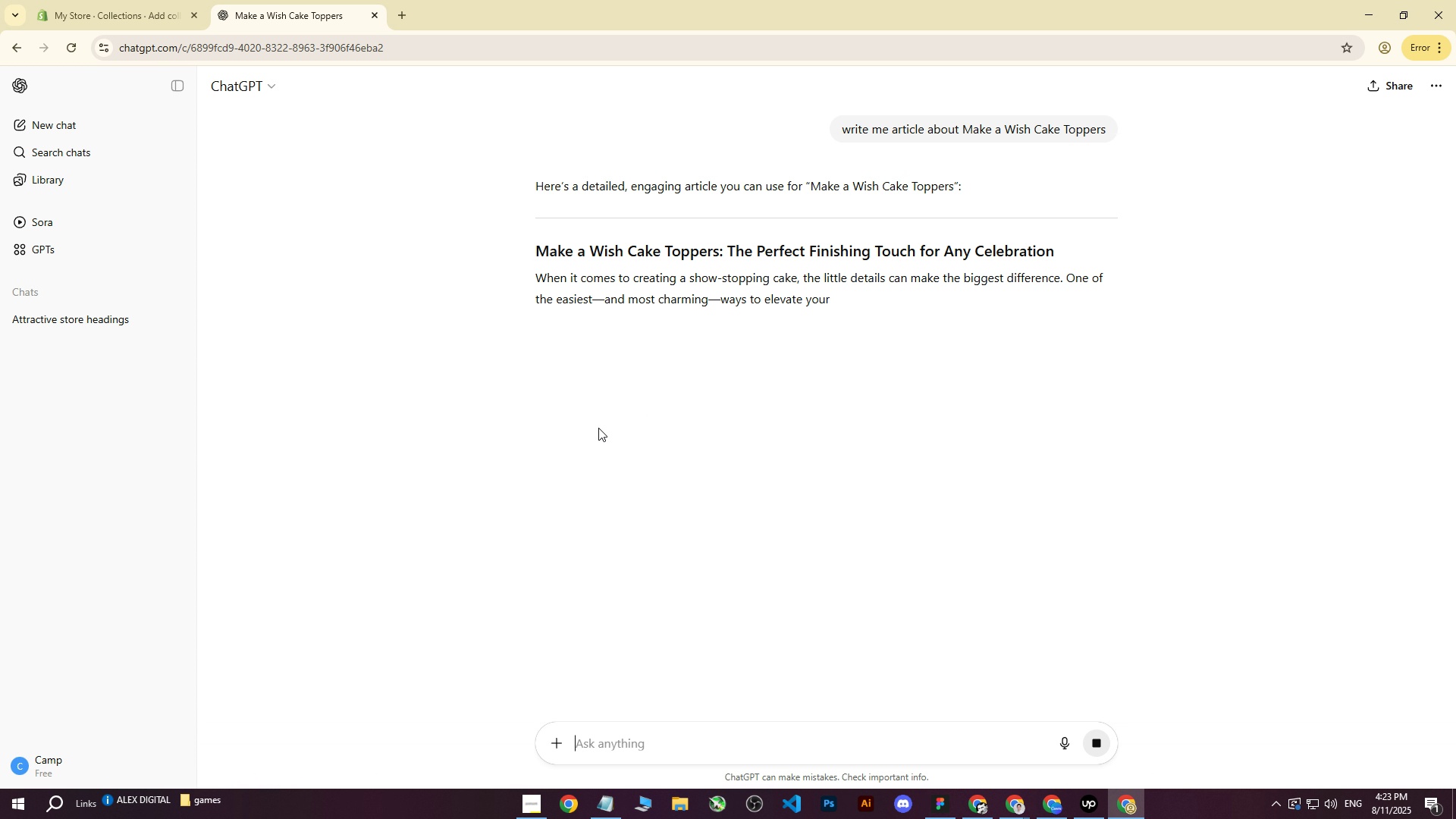 
left_click_drag(start_coordinate=[536, 277], to_coordinate=[830, 348])
 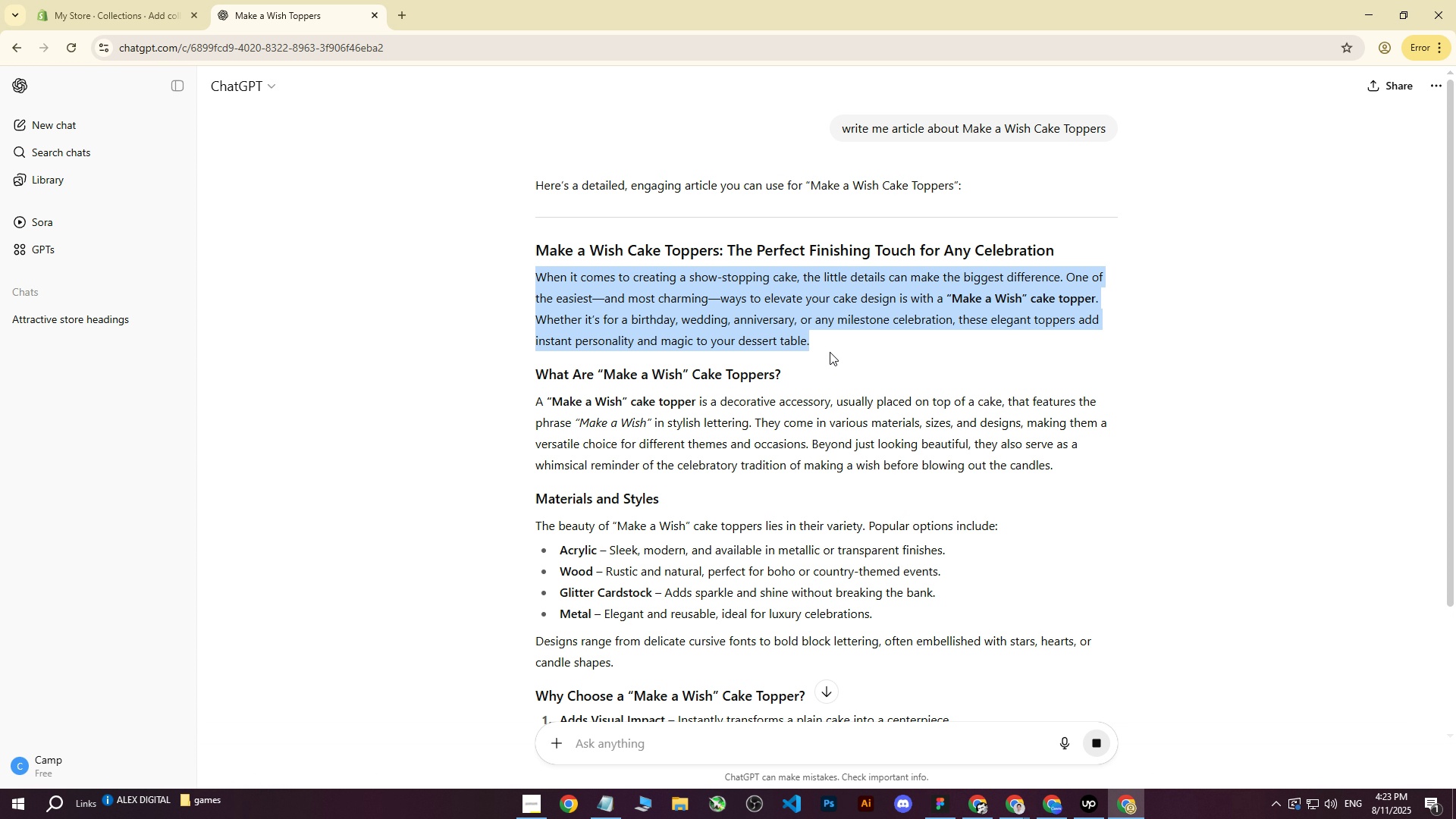 
key(Control+C)
 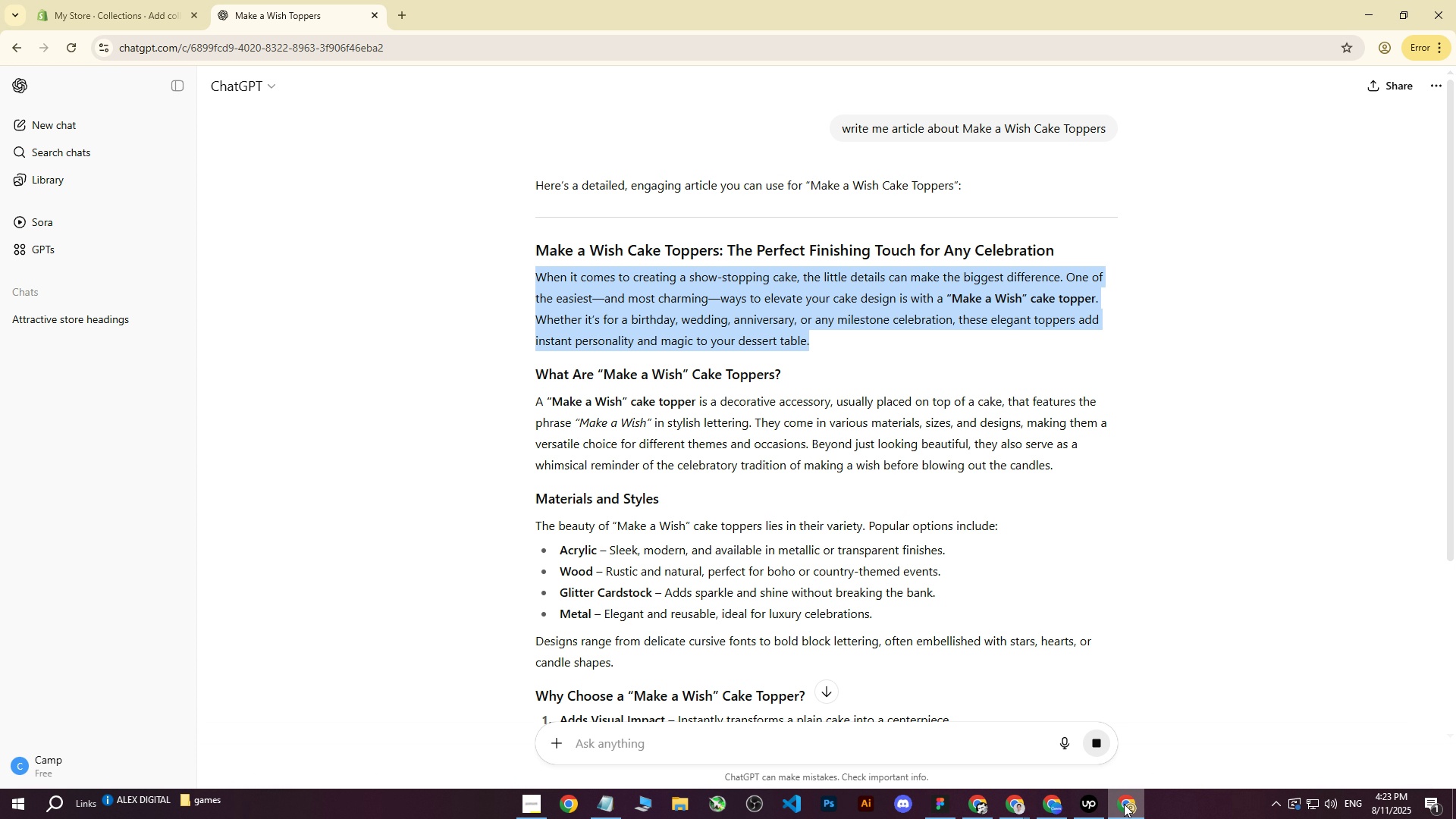 
left_click([1121, 805])
 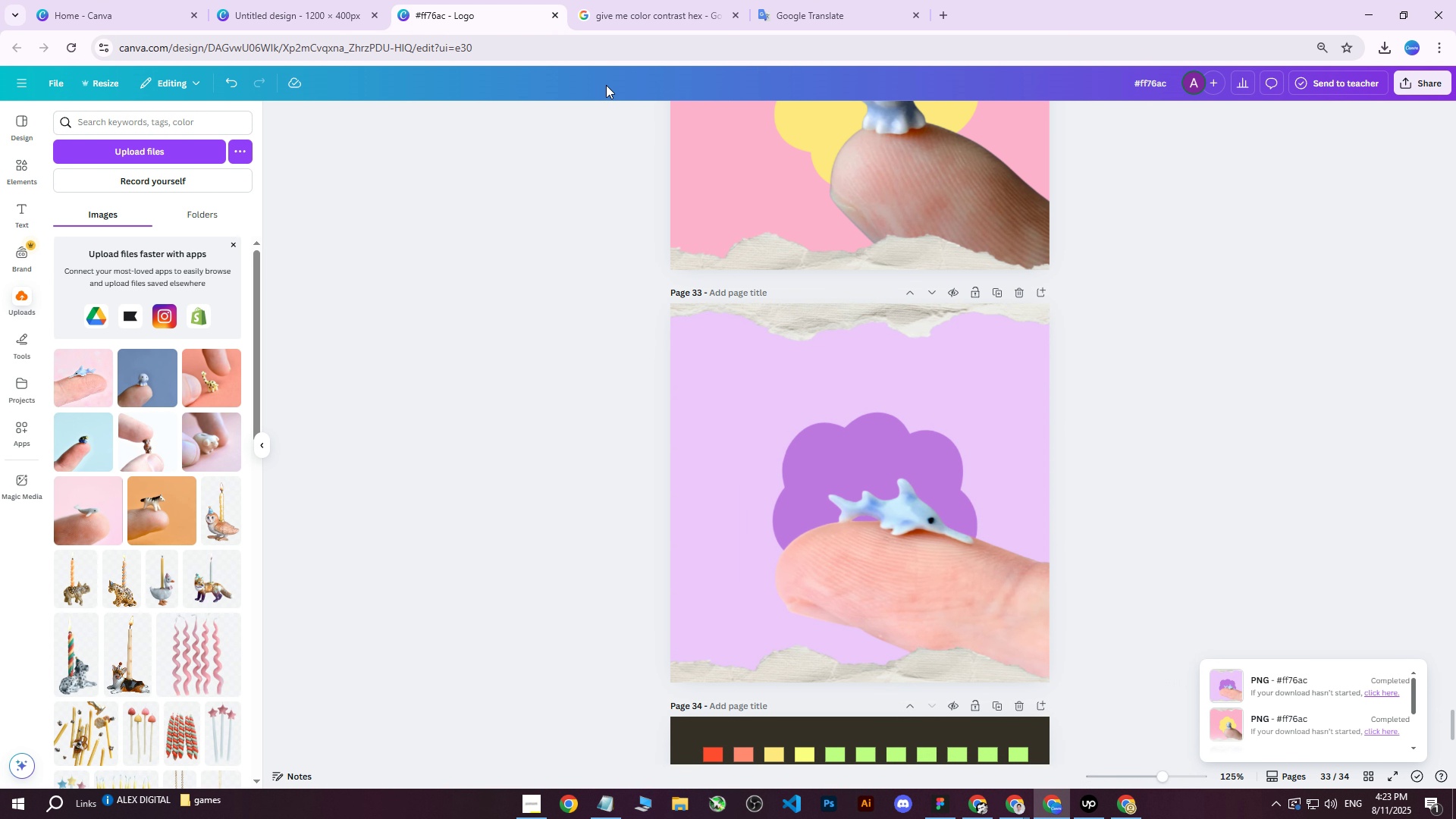 
left_click([1123, 810])
 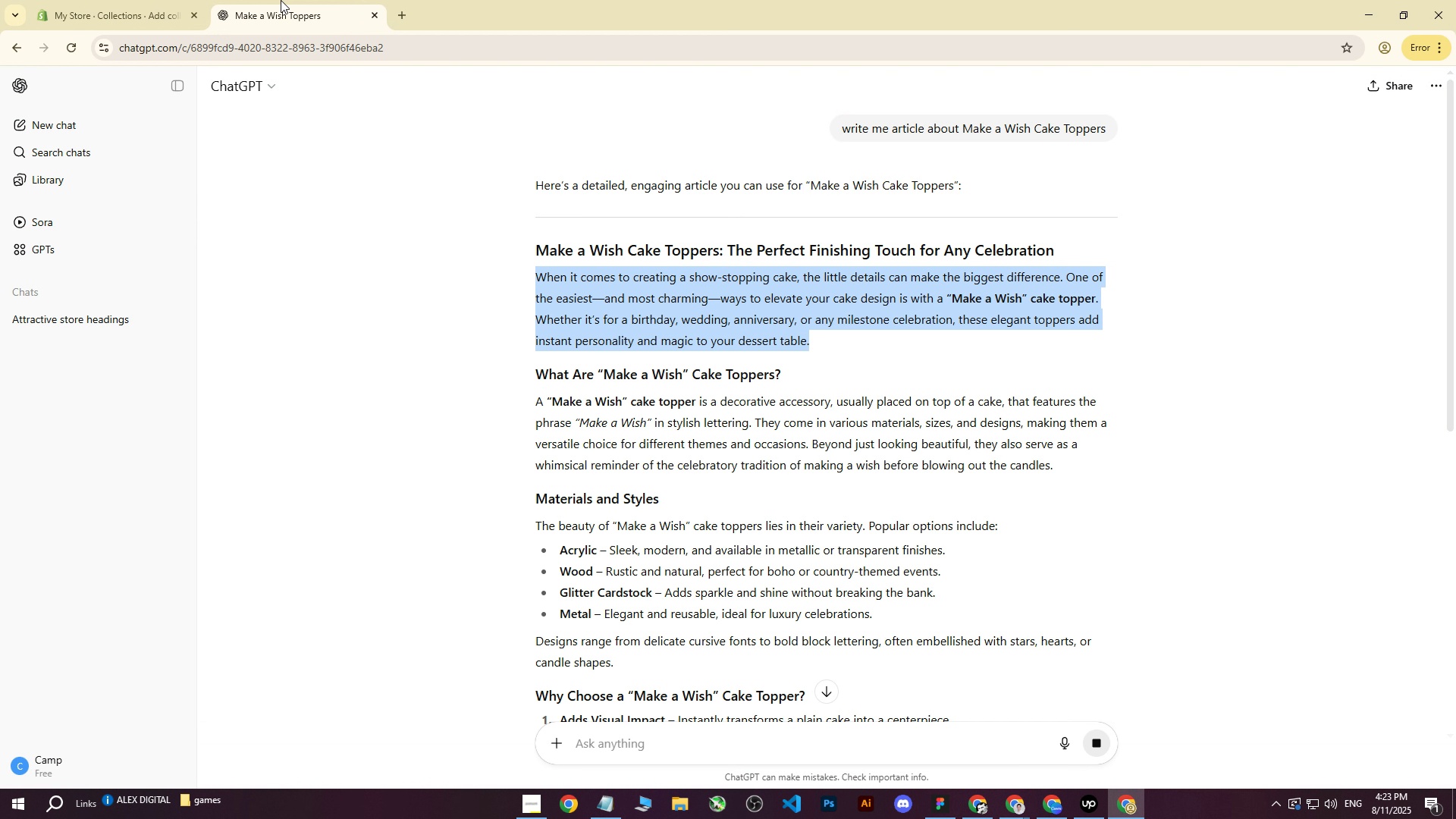 
left_click([142, 0])
 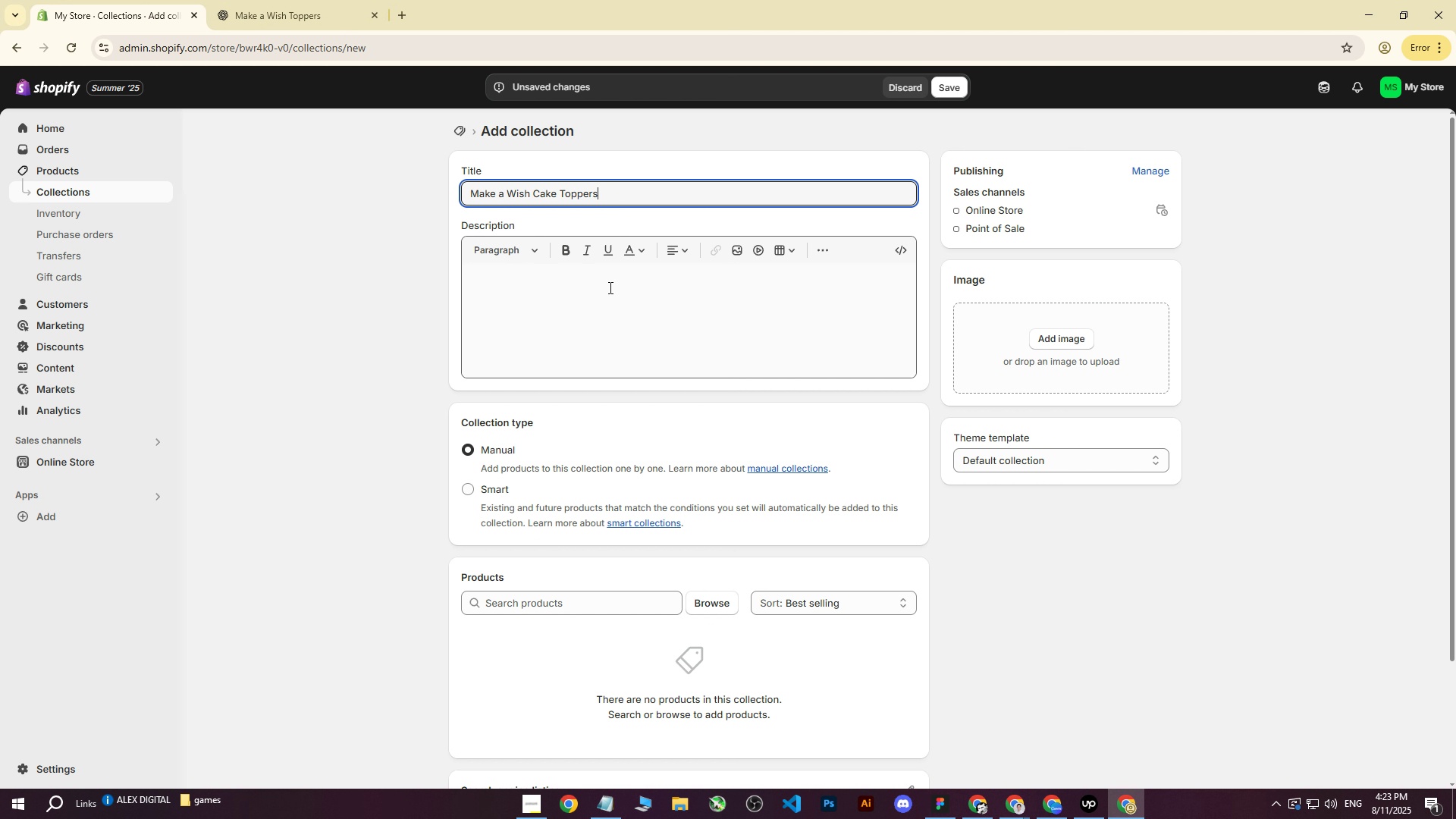 
left_click([591, 292])
 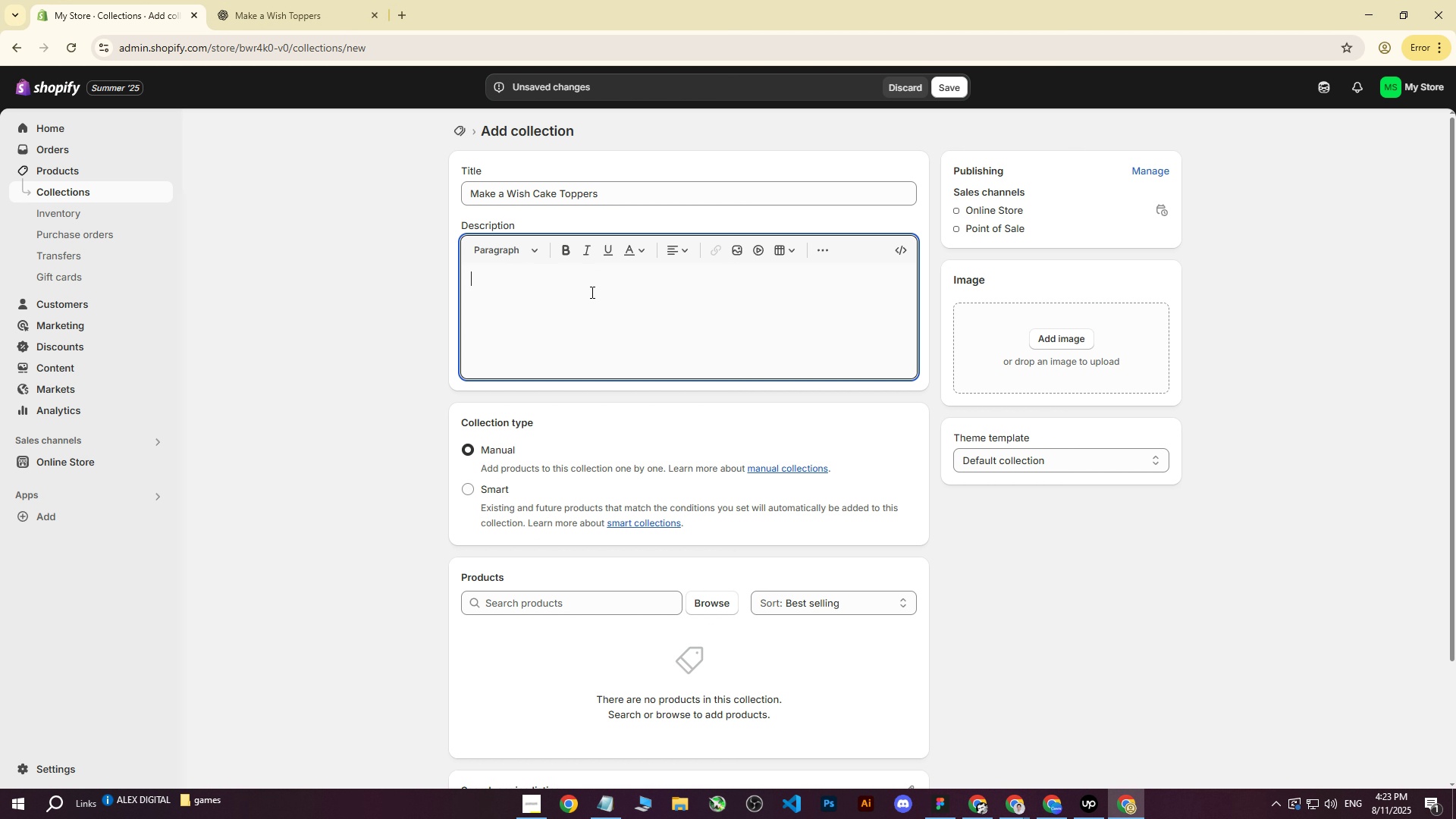 
key(Control+ControlLeft)
 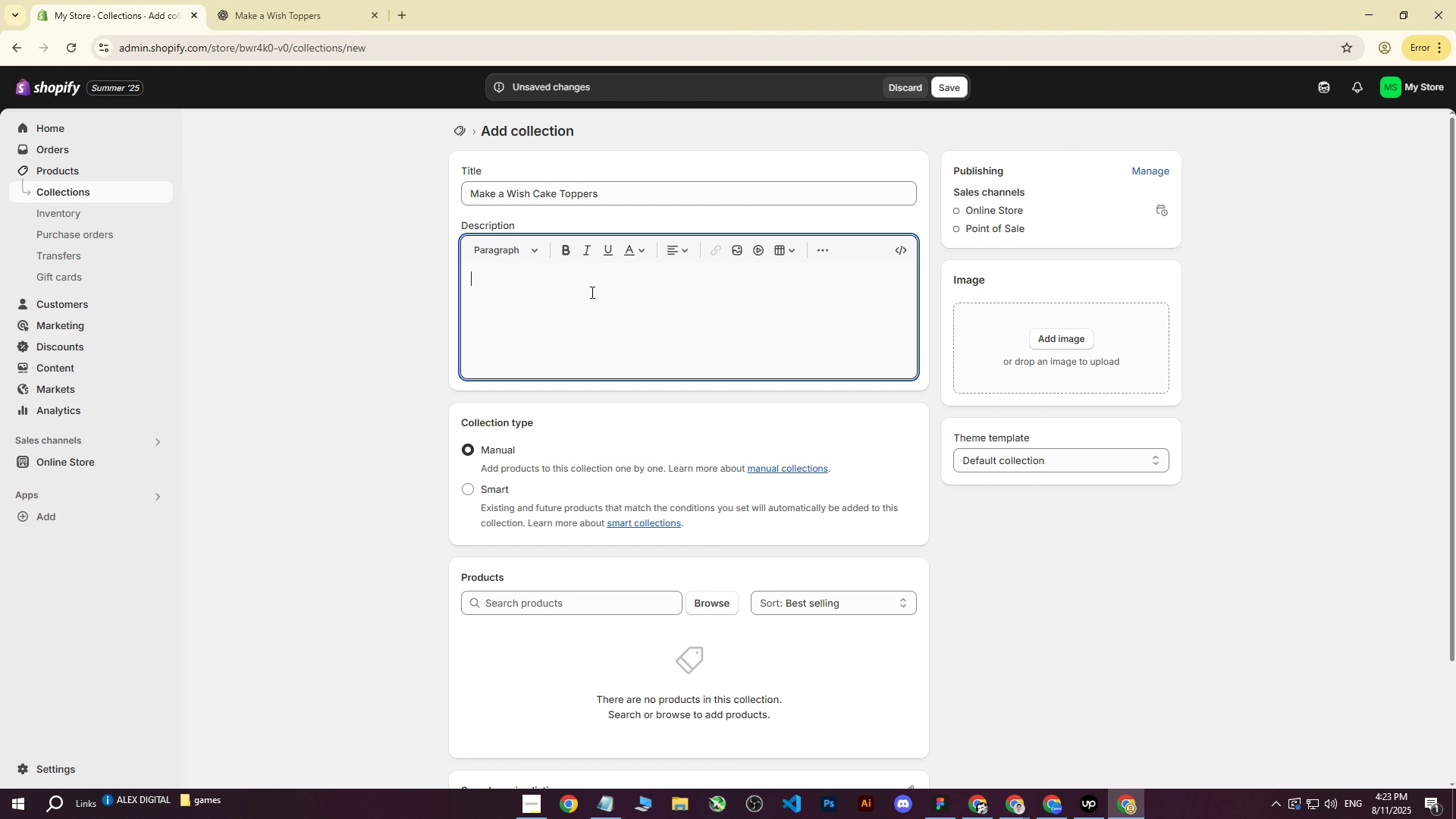 
key(Control+V)
 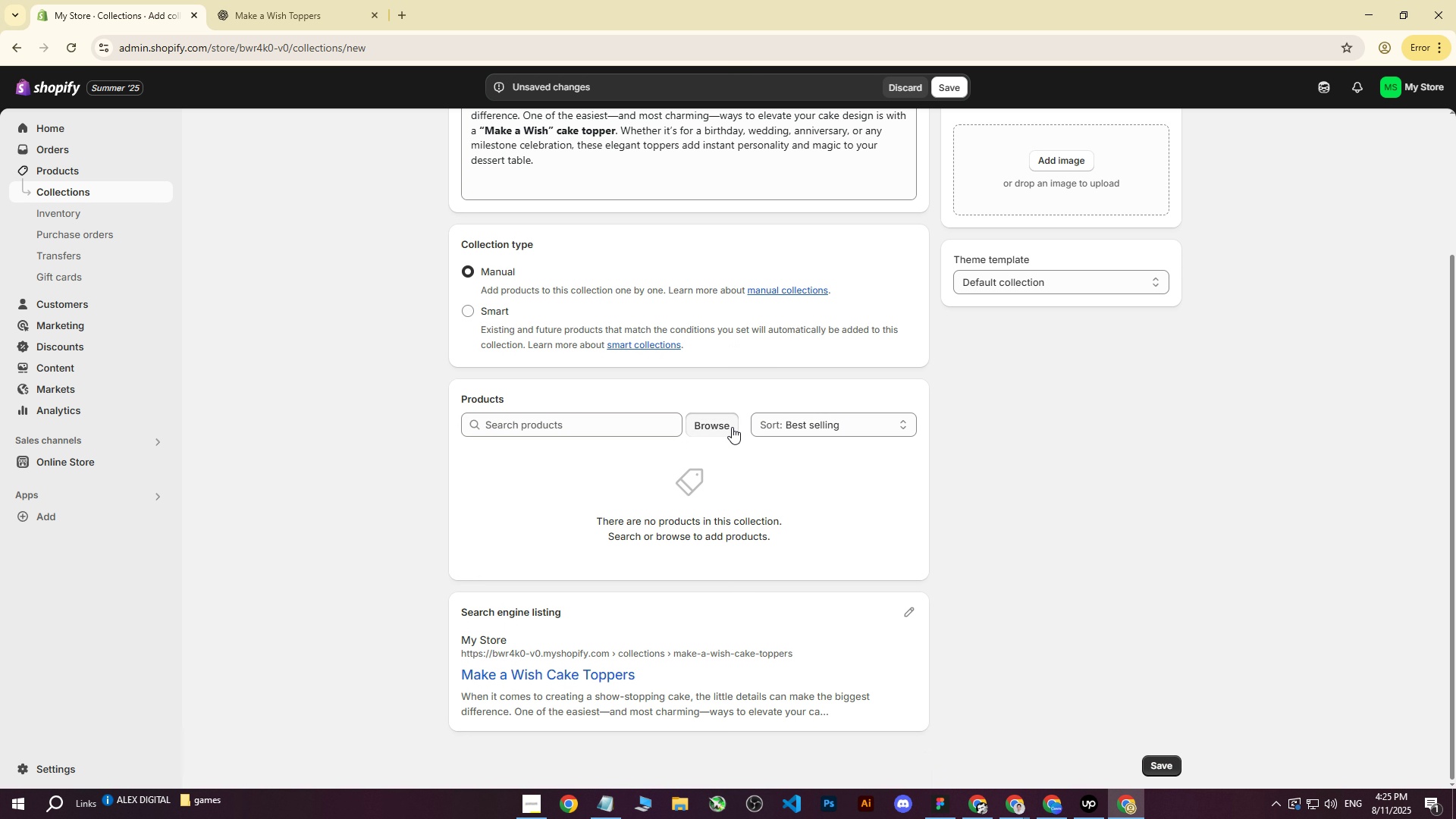 
wait(98.08)
 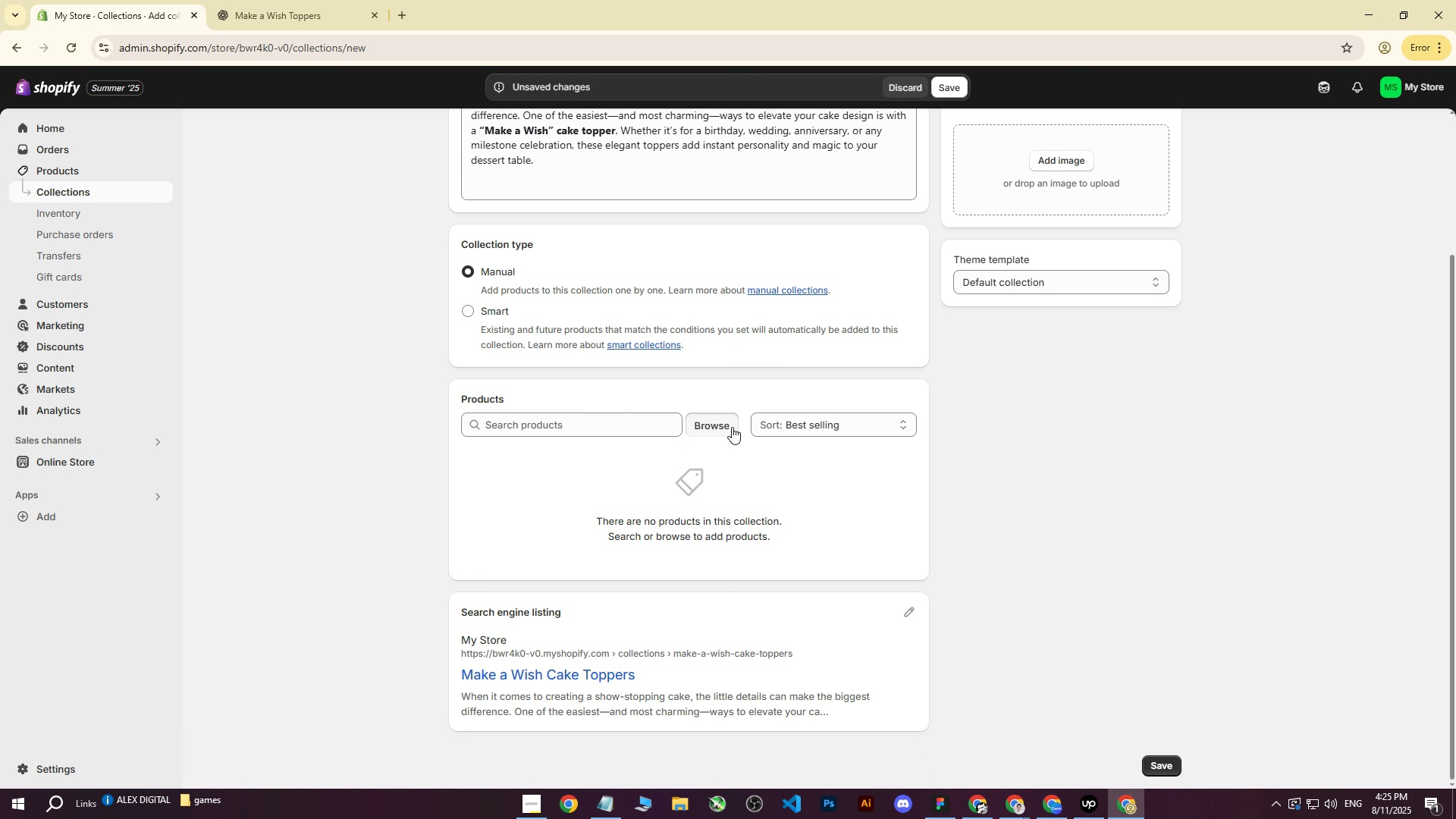 
scroll: coordinate [190, 341], scroll_direction: down, amount: 3.0
 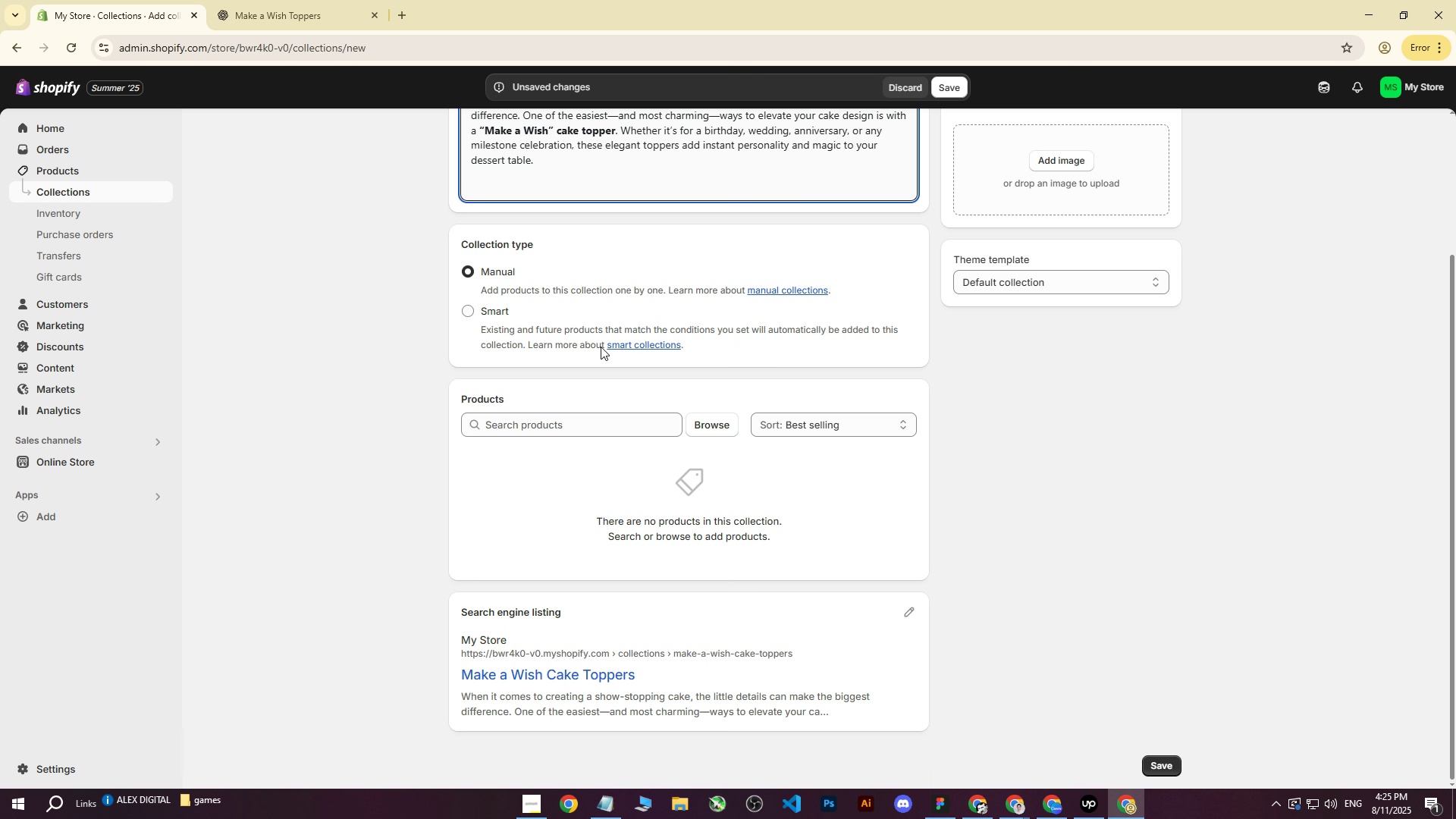 
wait(11.31)
 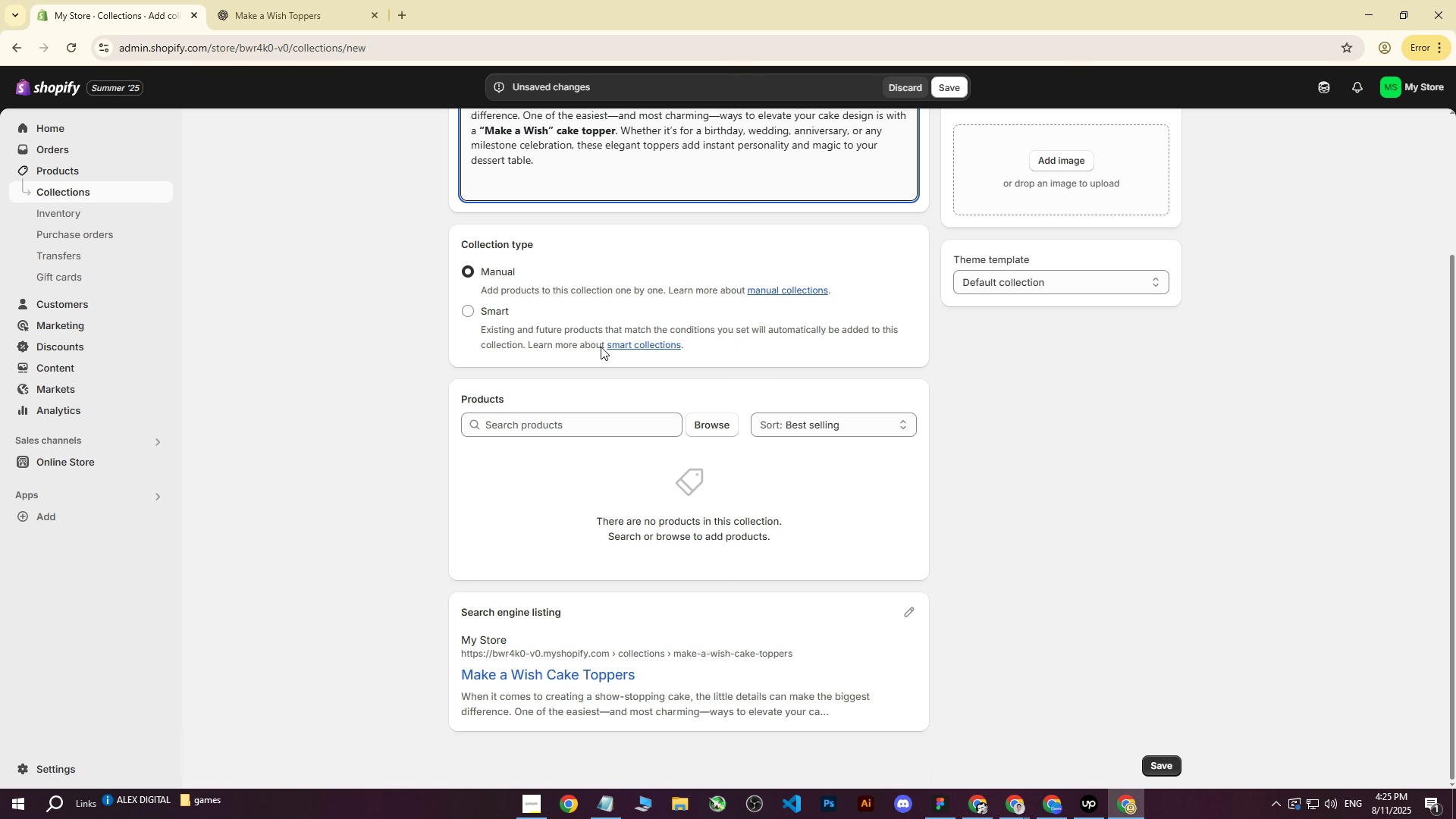 
left_click([610, 273])
 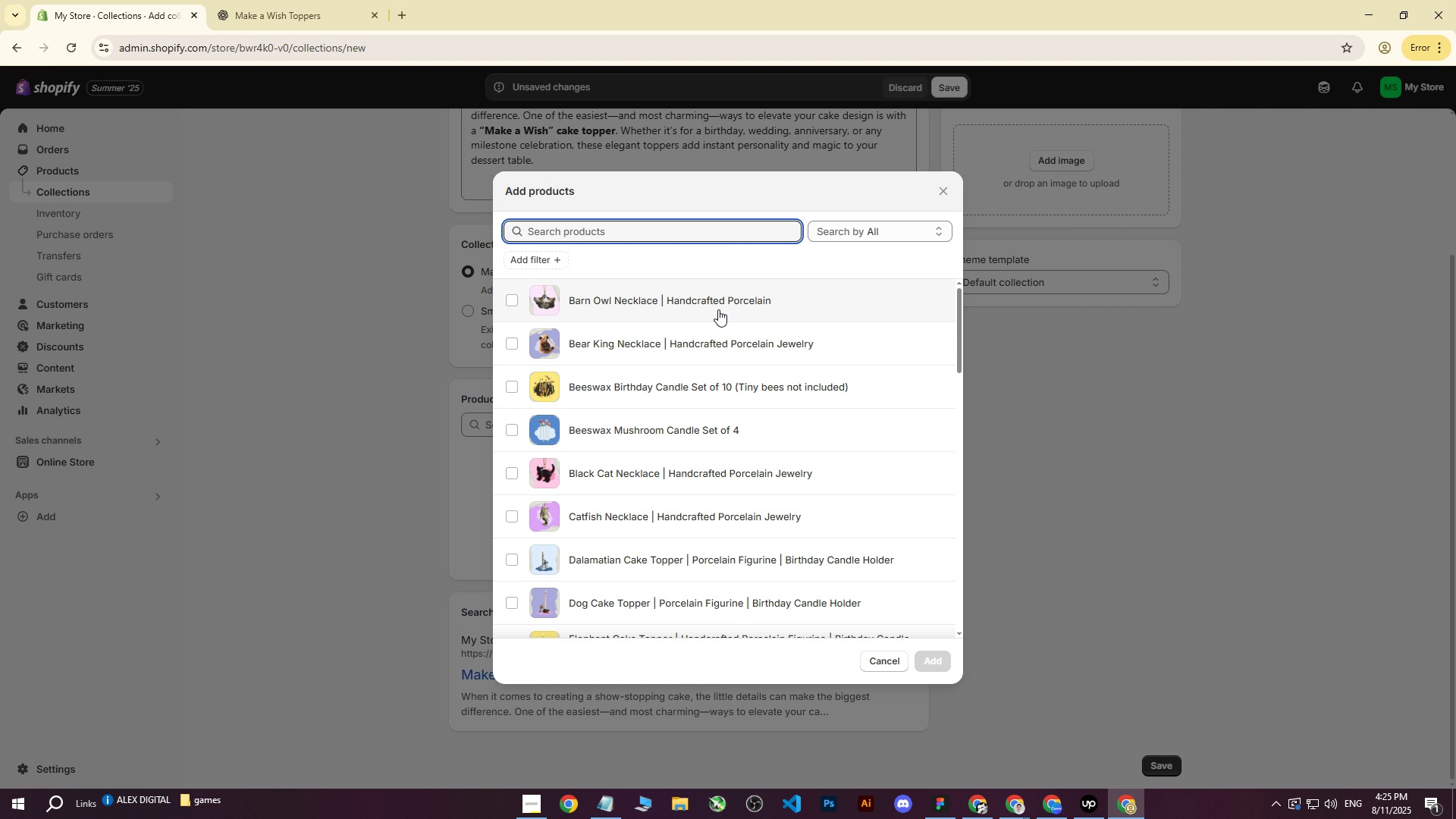 
scroll: coordinate [599, 353], scroll_direction: down, amount: 3.0
 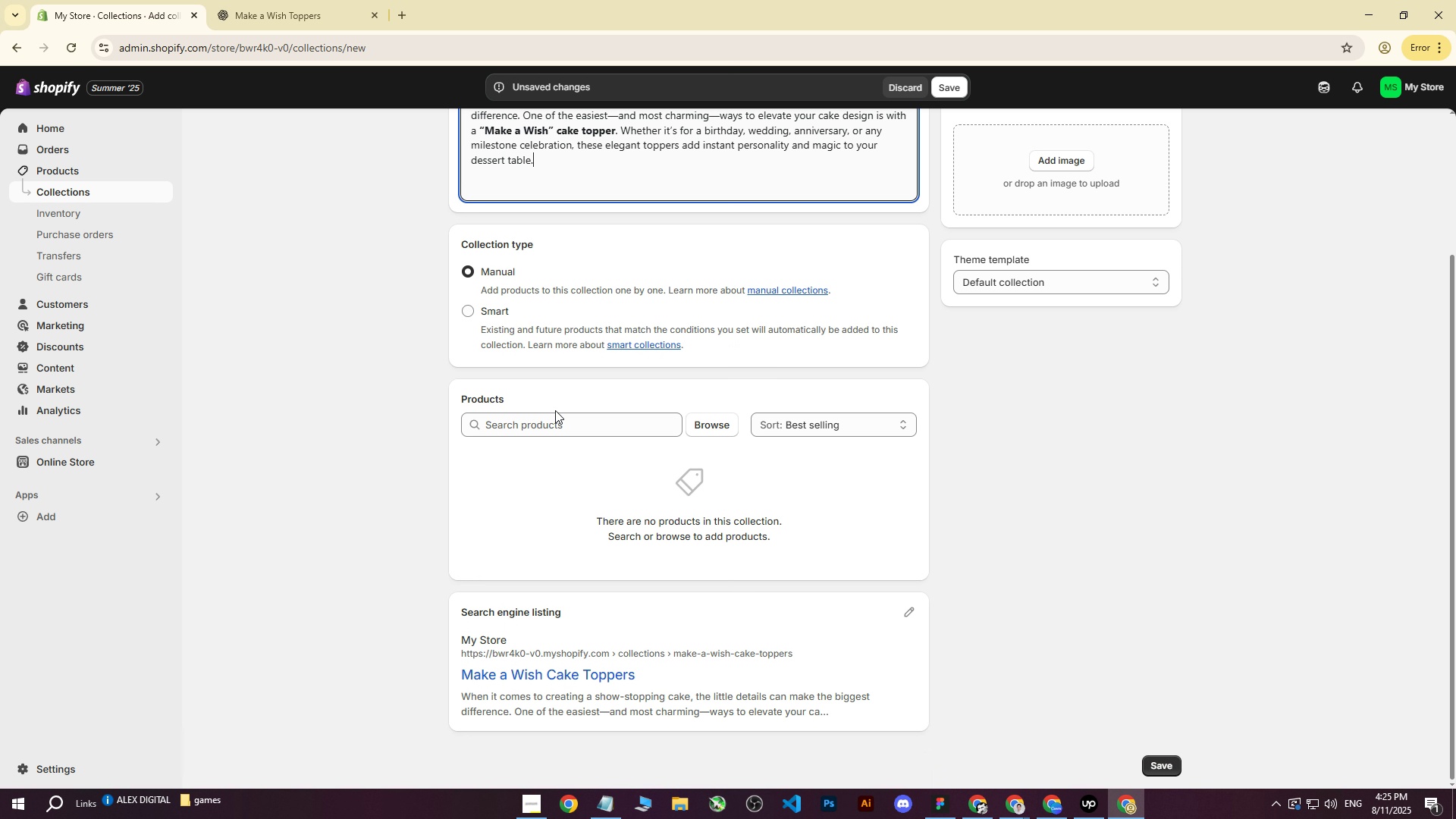 
left_click([551, 419])
 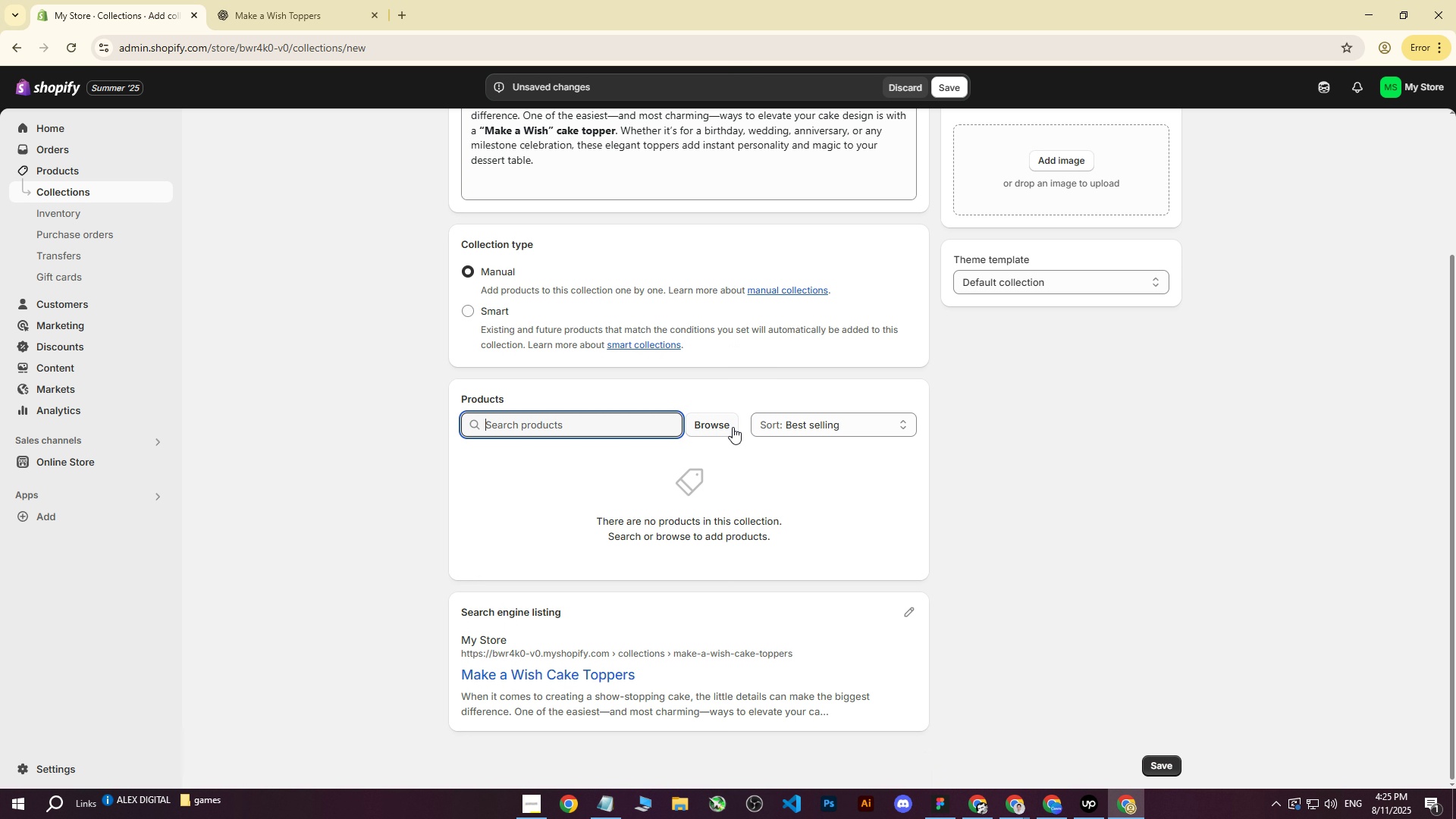 
left_click([732, 427])
 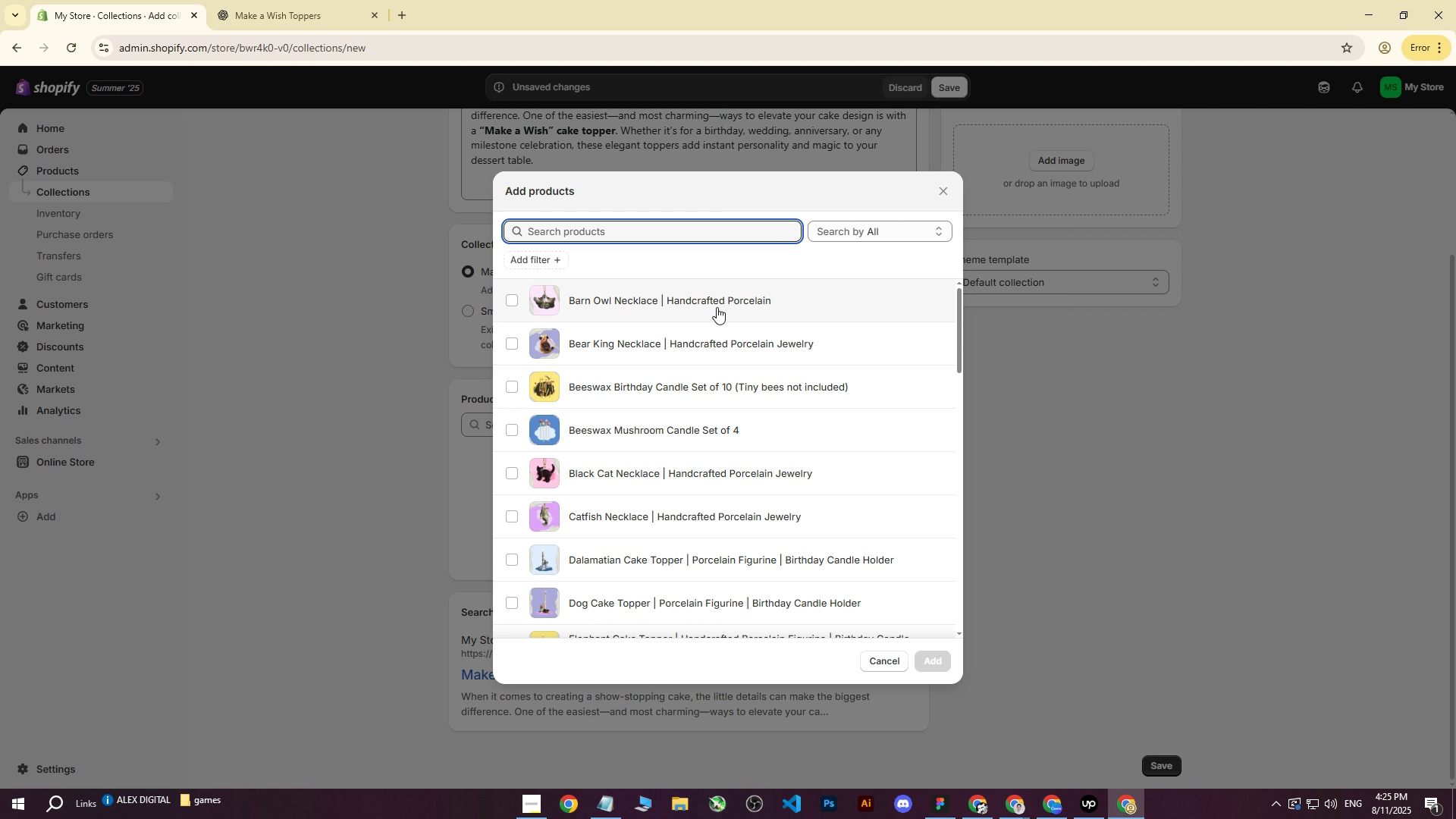 
wait(5.25)
 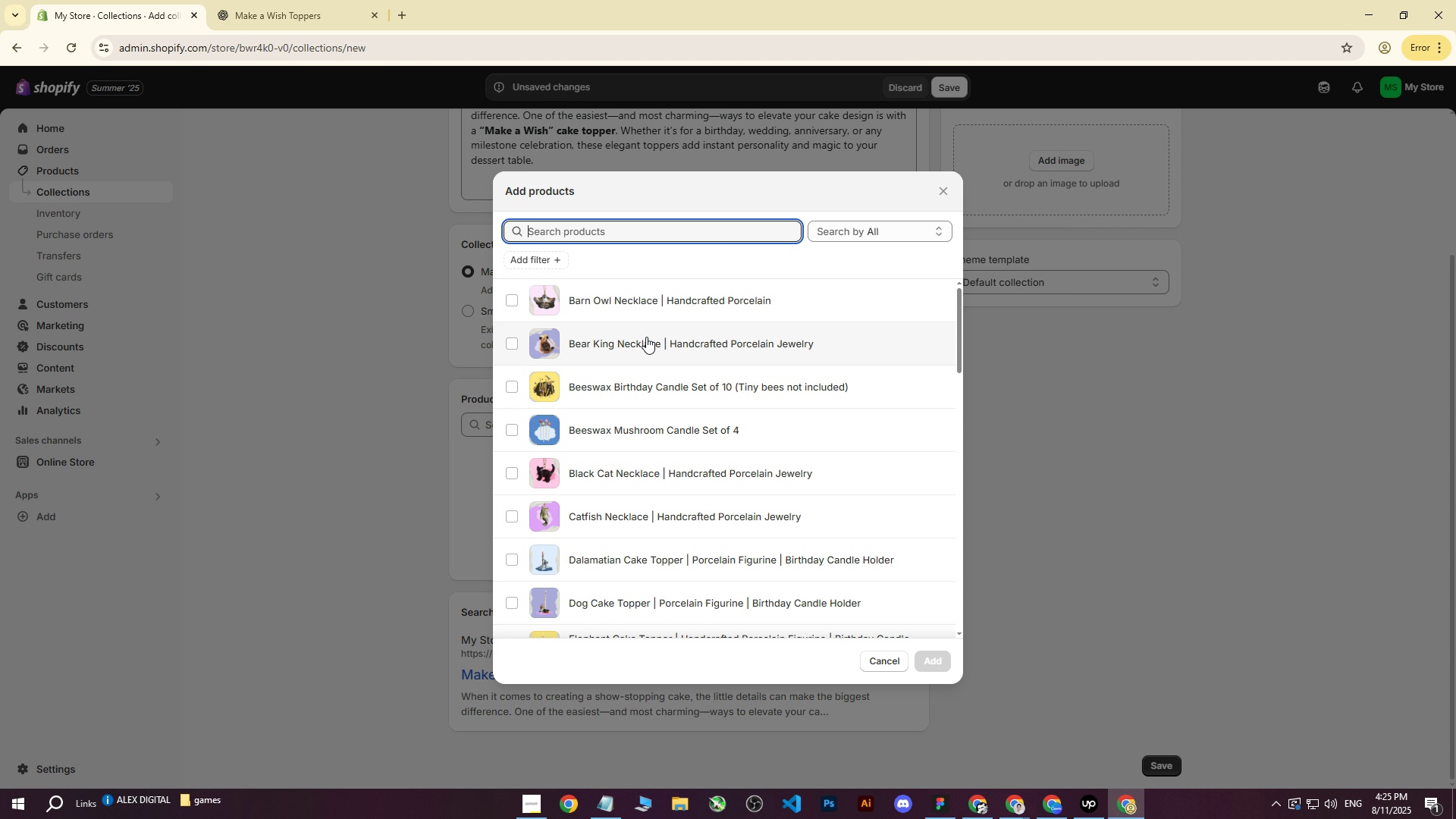 
scroll: coordinate [604, 362], scroll_direction: down, amount: 2.0
 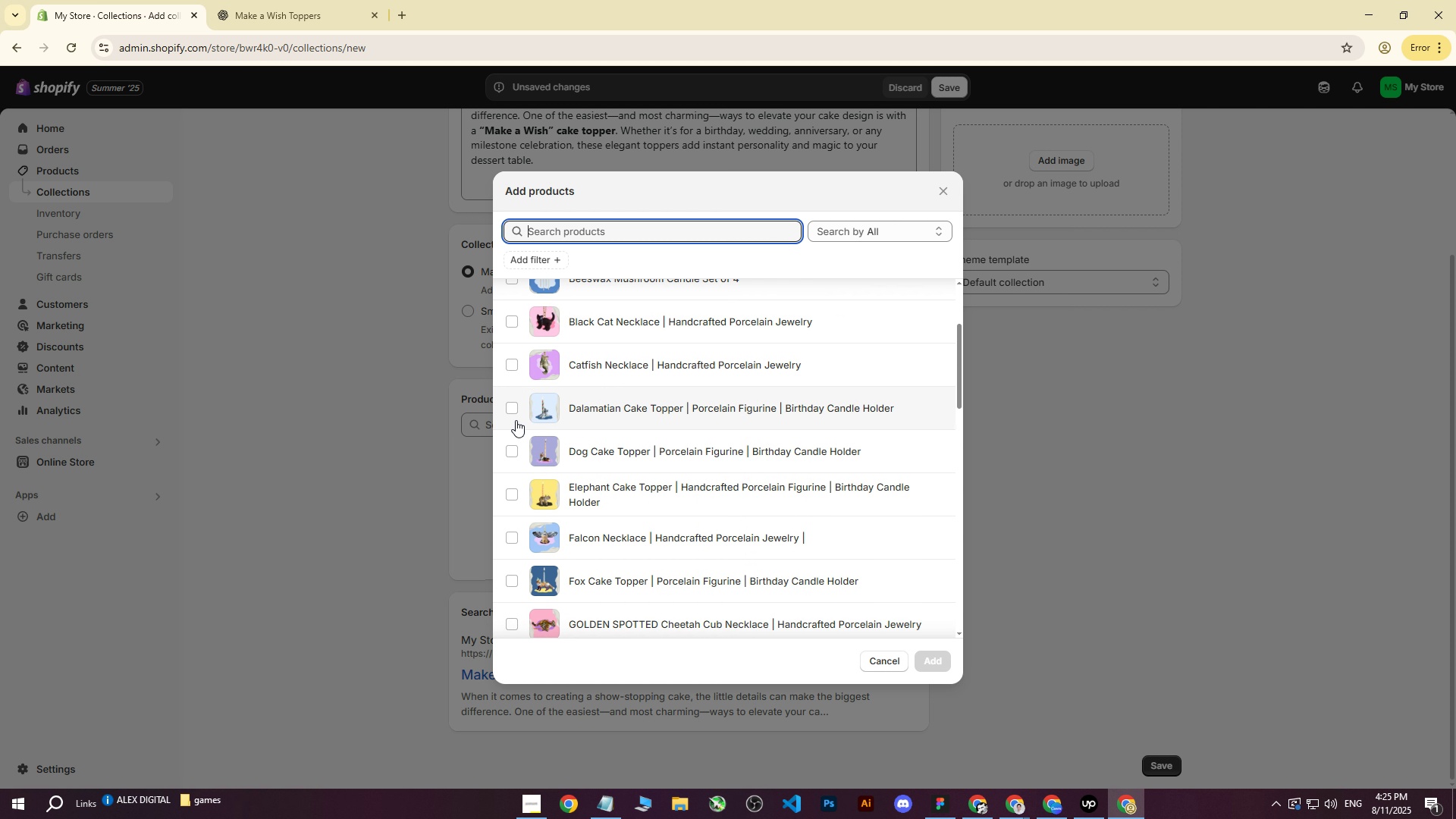 
left_click([508, 410])
 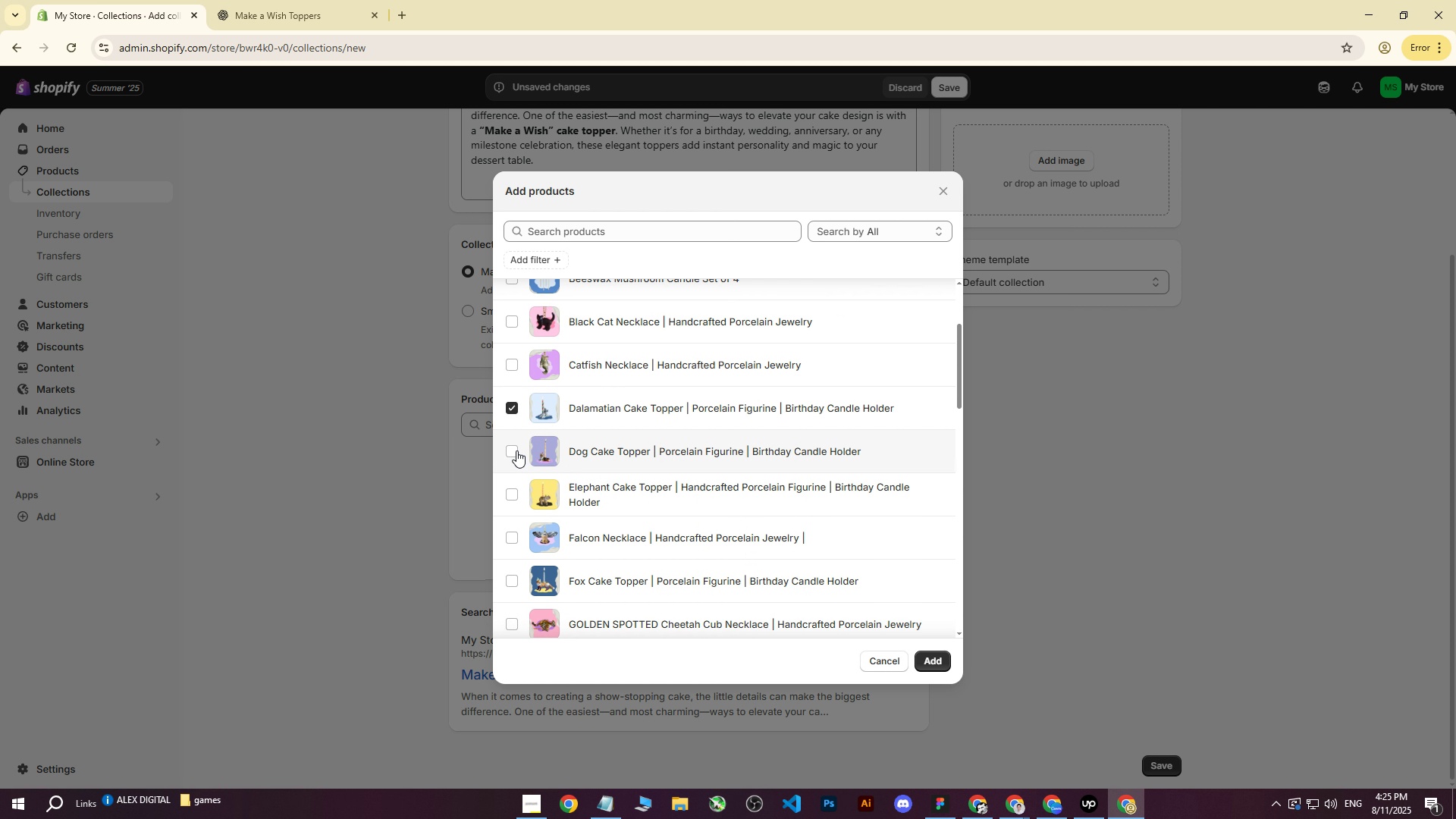 
left_click([513, 447])
 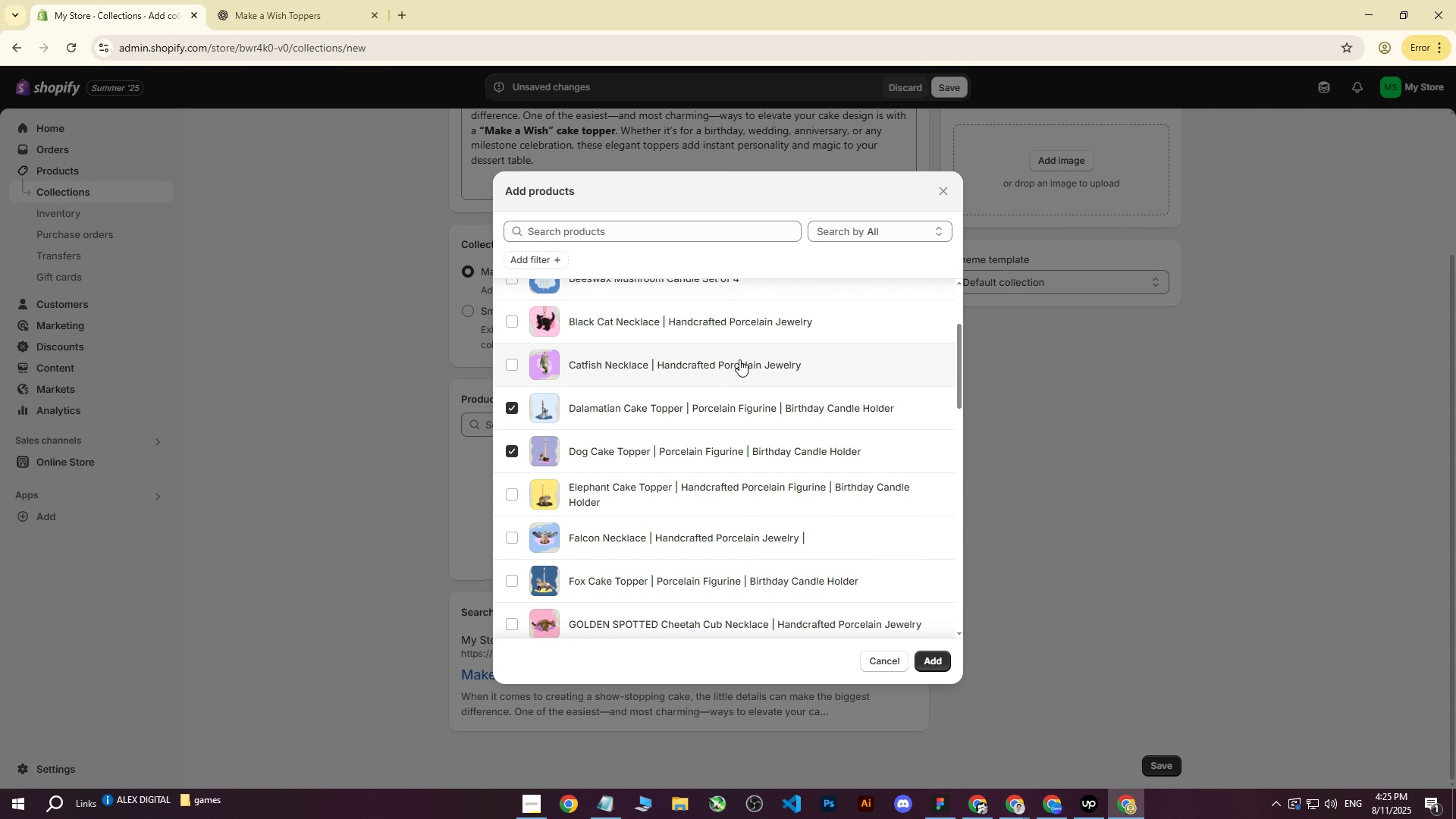 
scroll: coordinate [739, 360], scroll_direction: down, amount: 1.0
 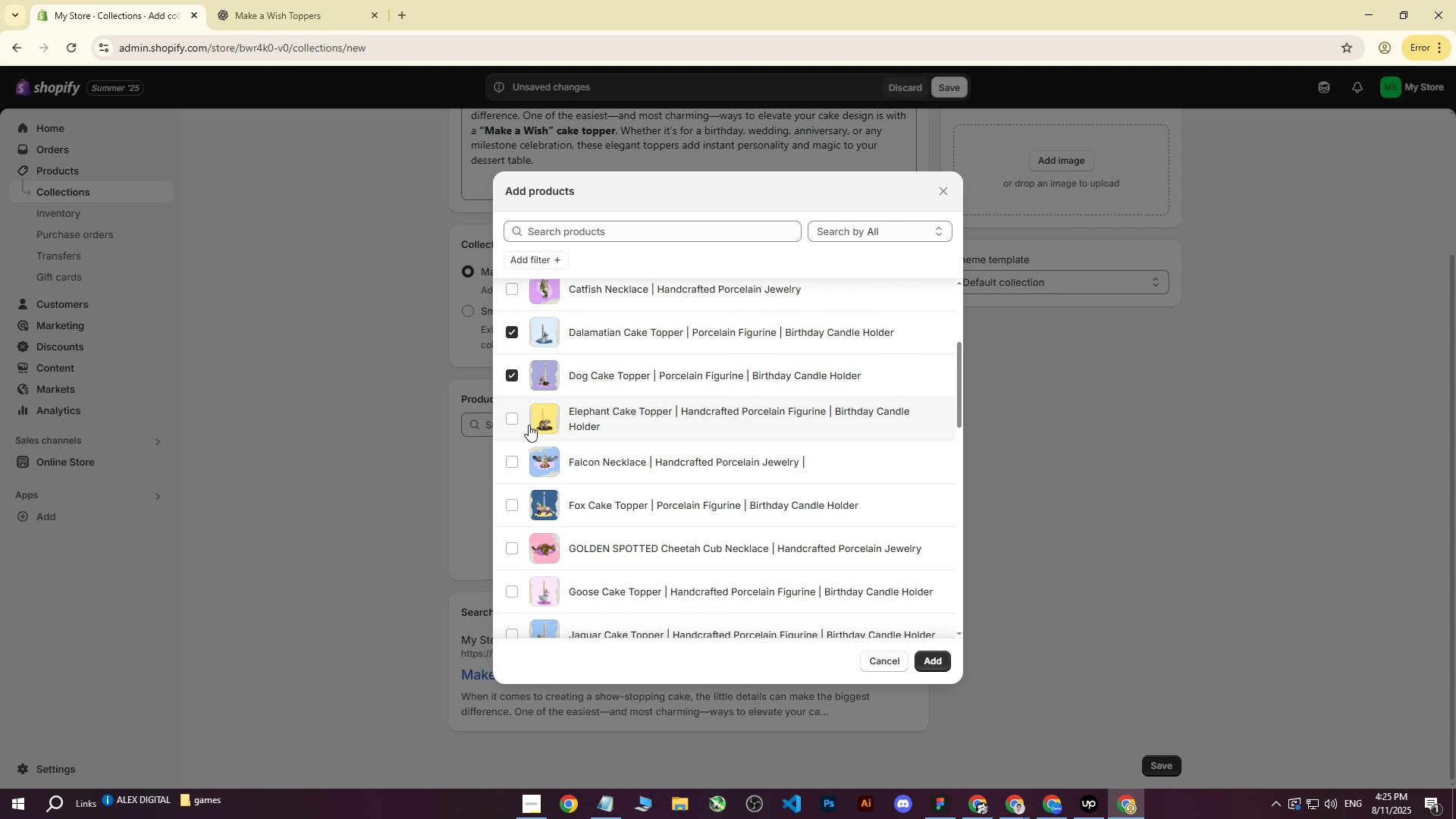 
left_click([514, 419])
 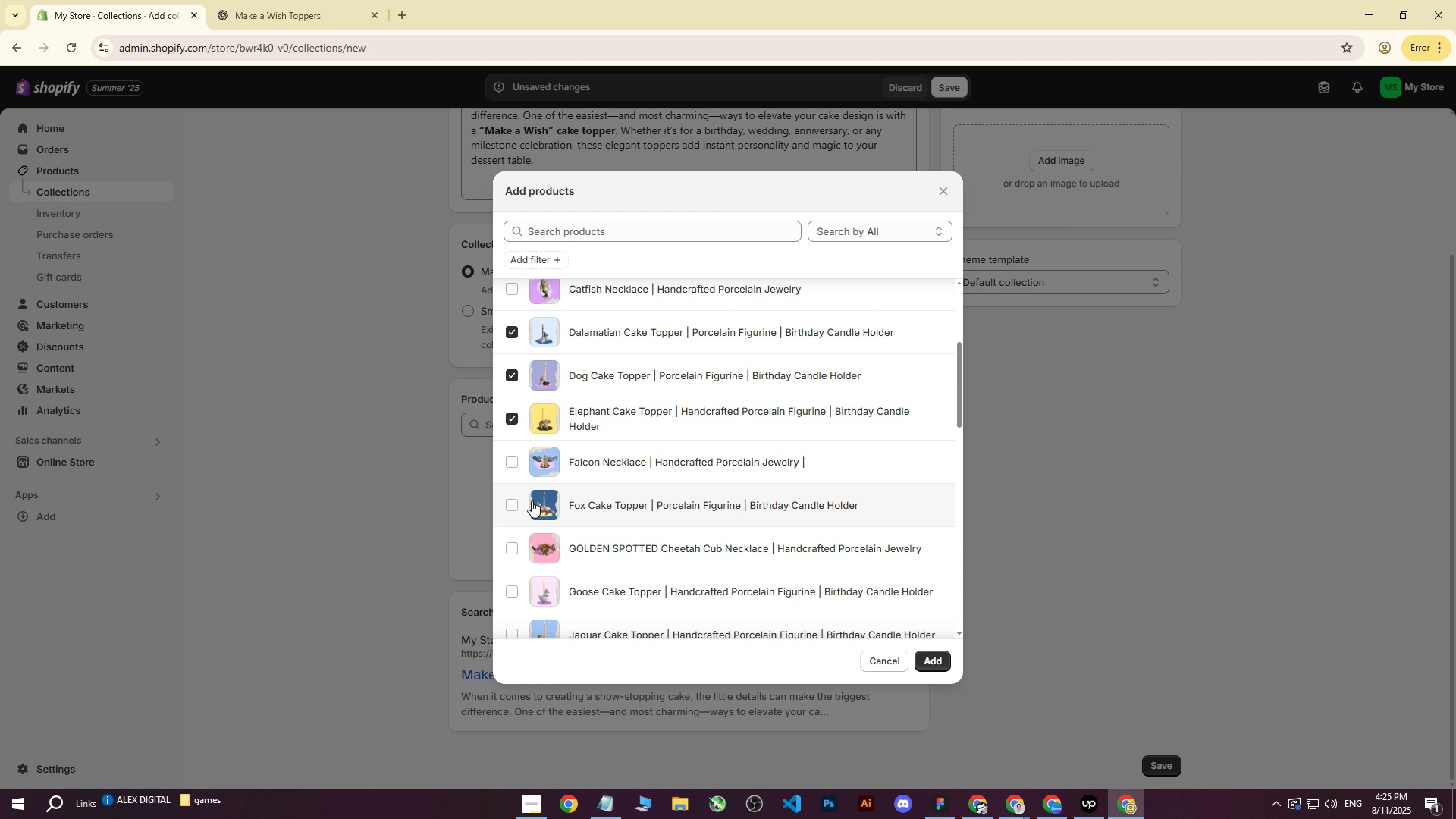 
left_click([516, 505])
 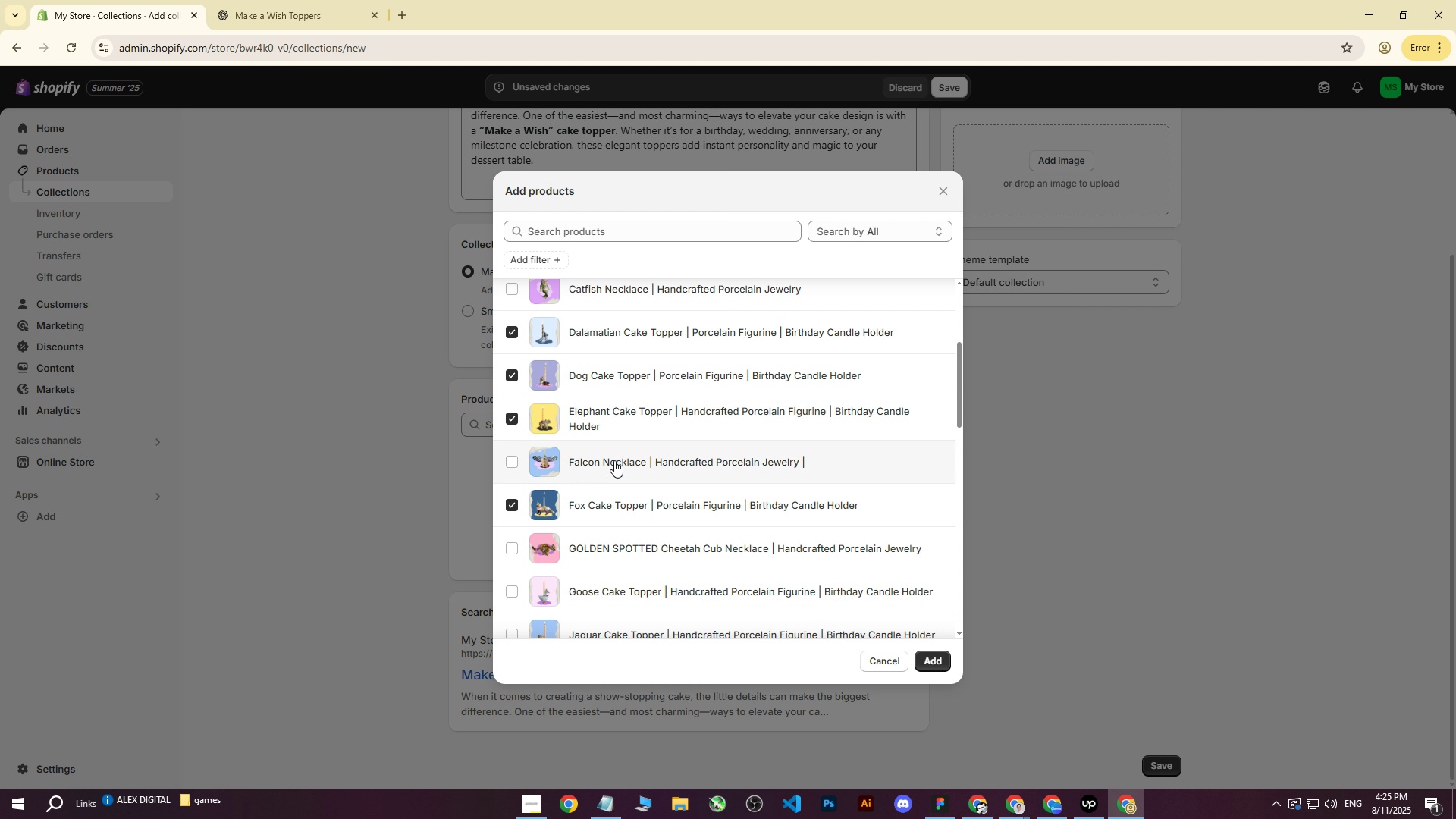 
scroll: coordinate [642, 452], scroll_direction: down, amount: 2.0
 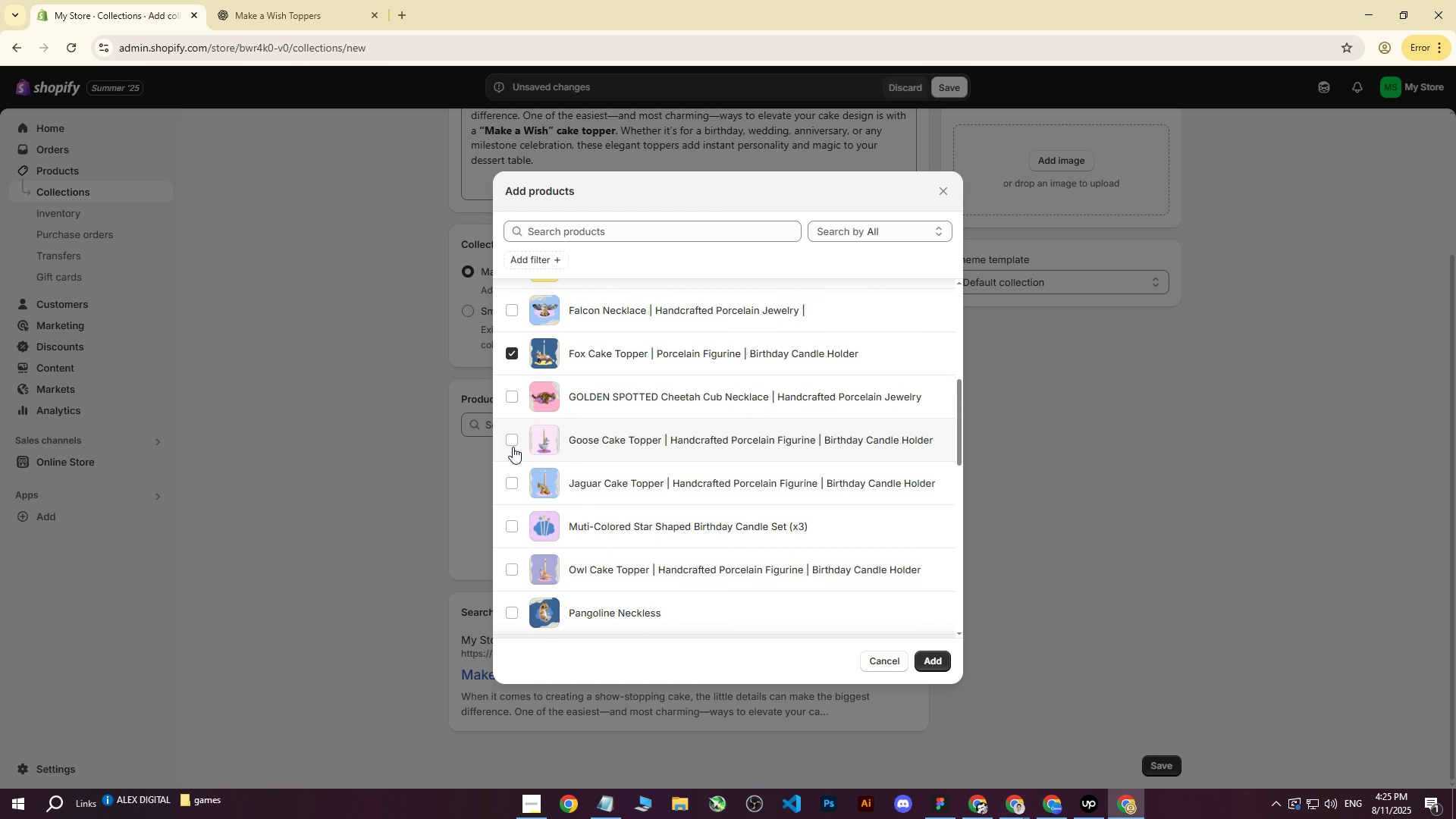 
double_click([510, 478])
 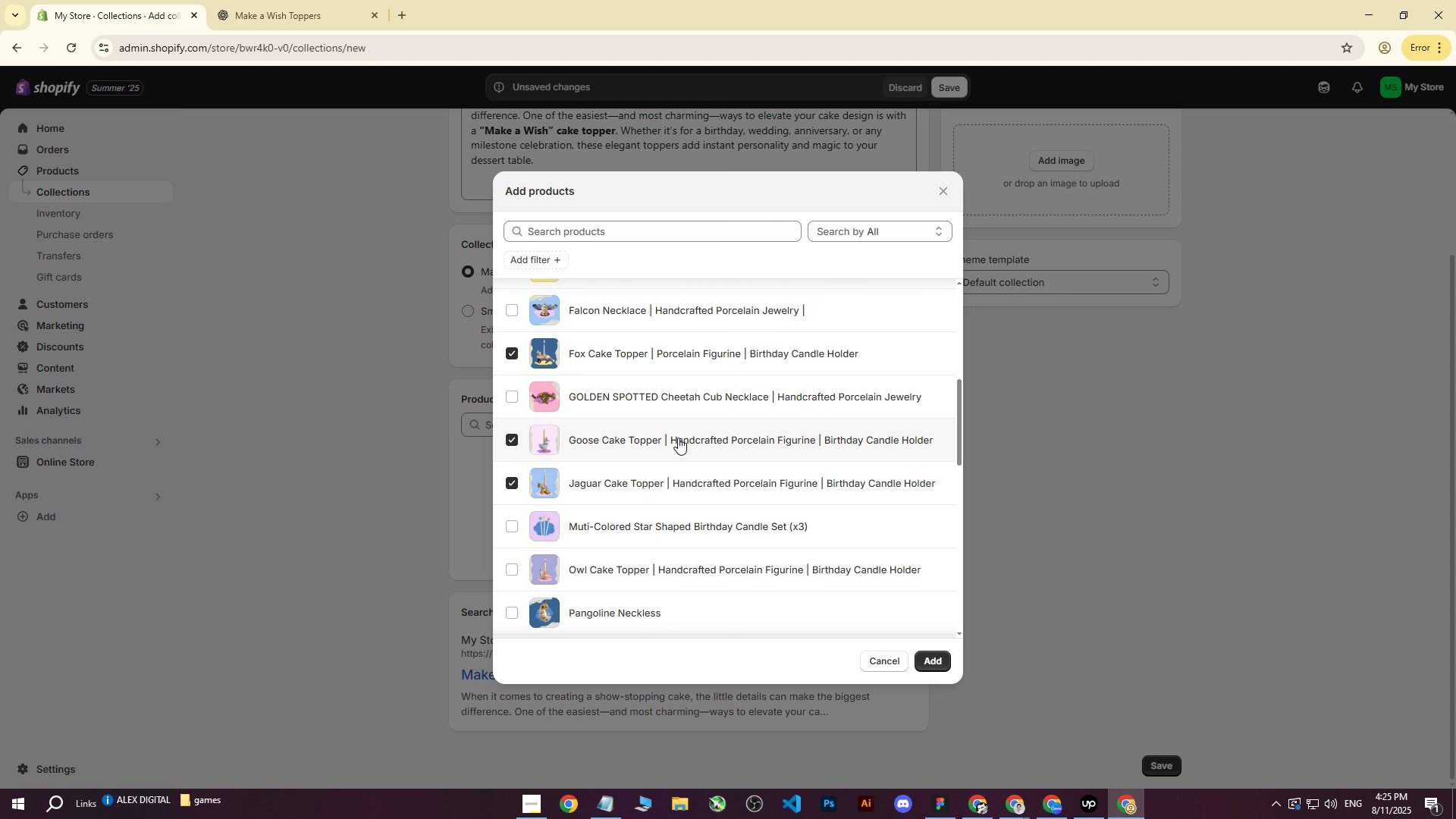 
scroll: coordinate [680, 437], scroll_direction: down, amount: 1.0
 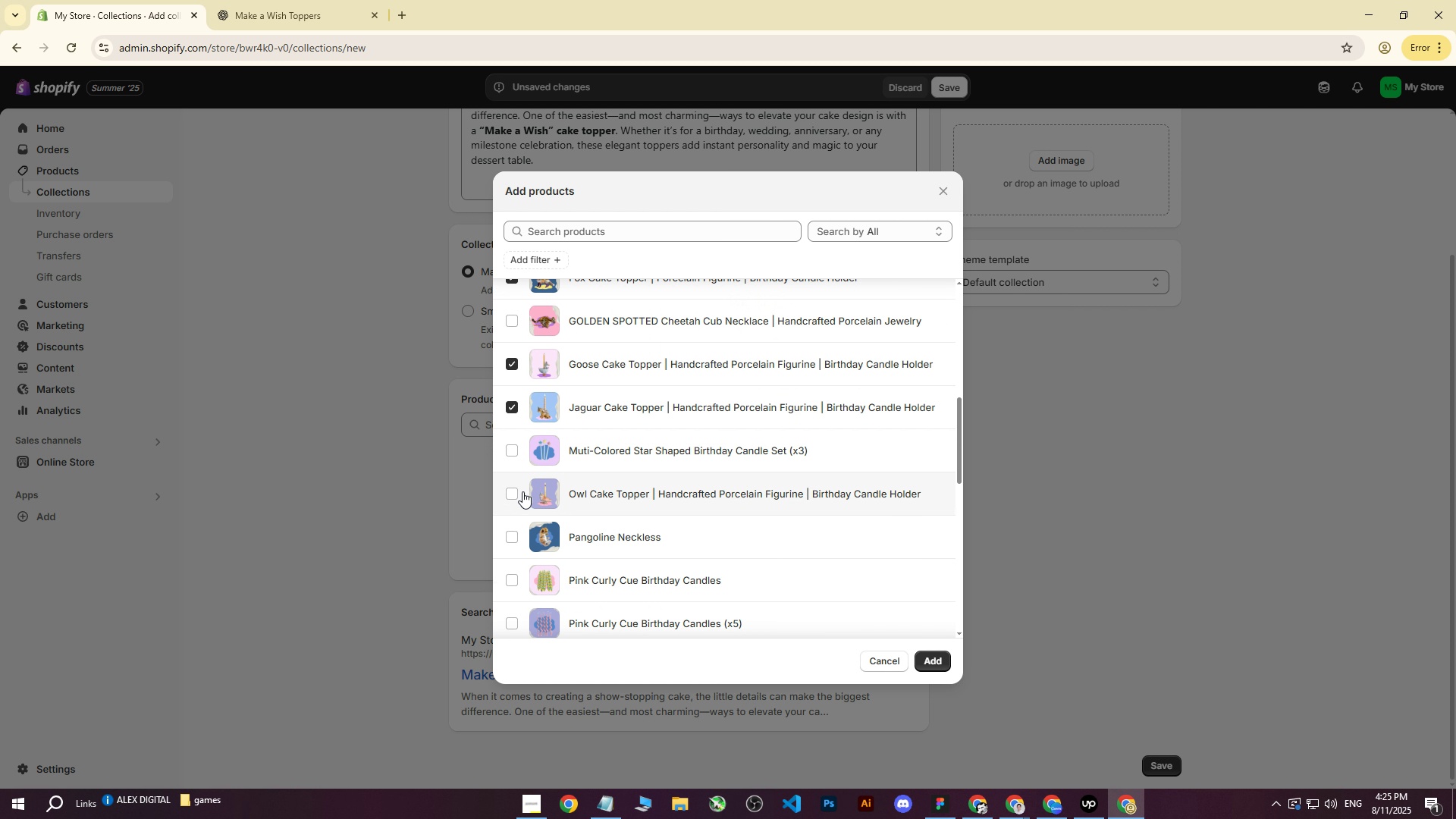 
left_click([518, 490])
 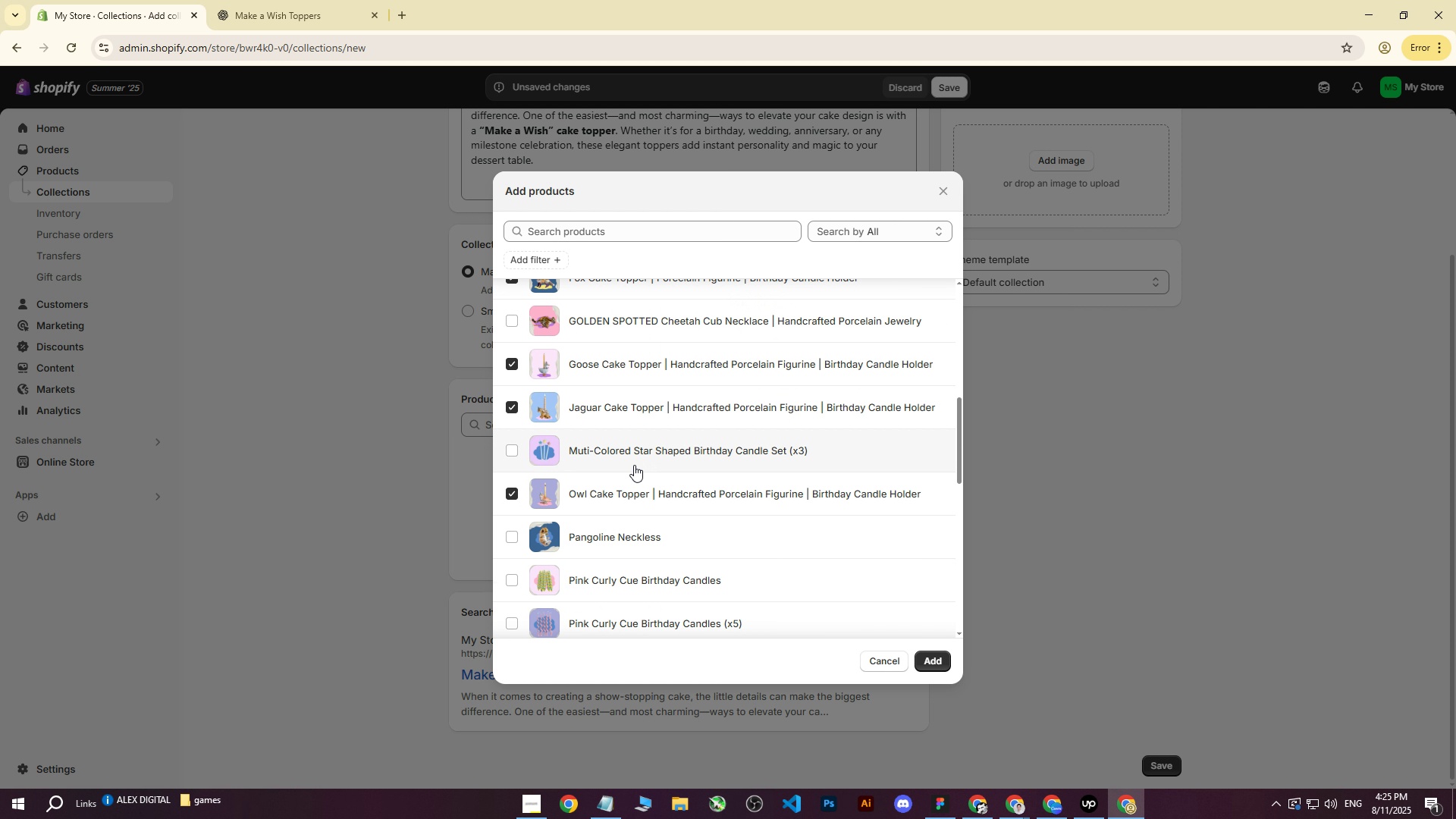 
scroll: coordinate [721, 393], scroll_direction: down, amount: 5.0
 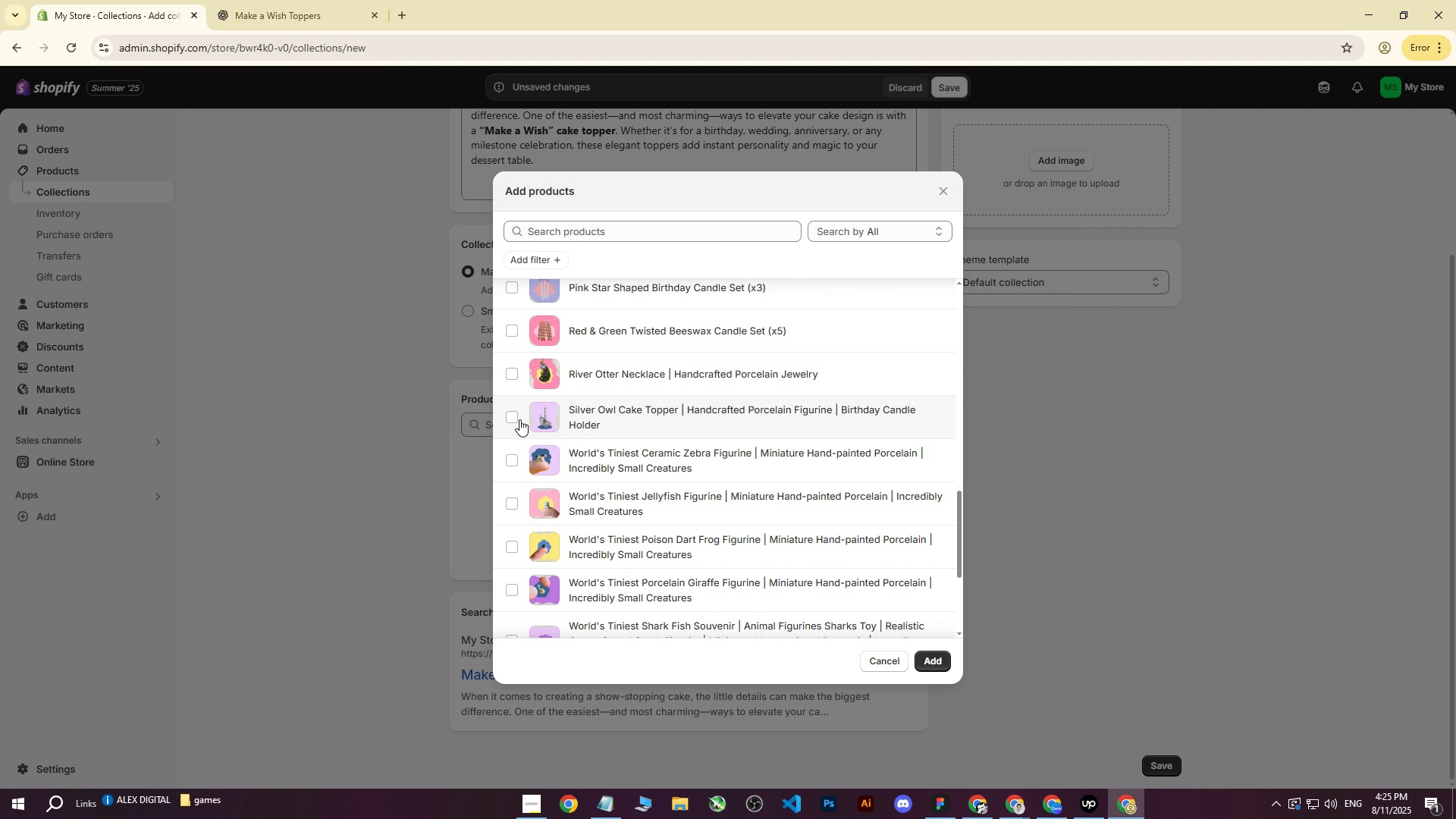 
left_click([518, 417])
 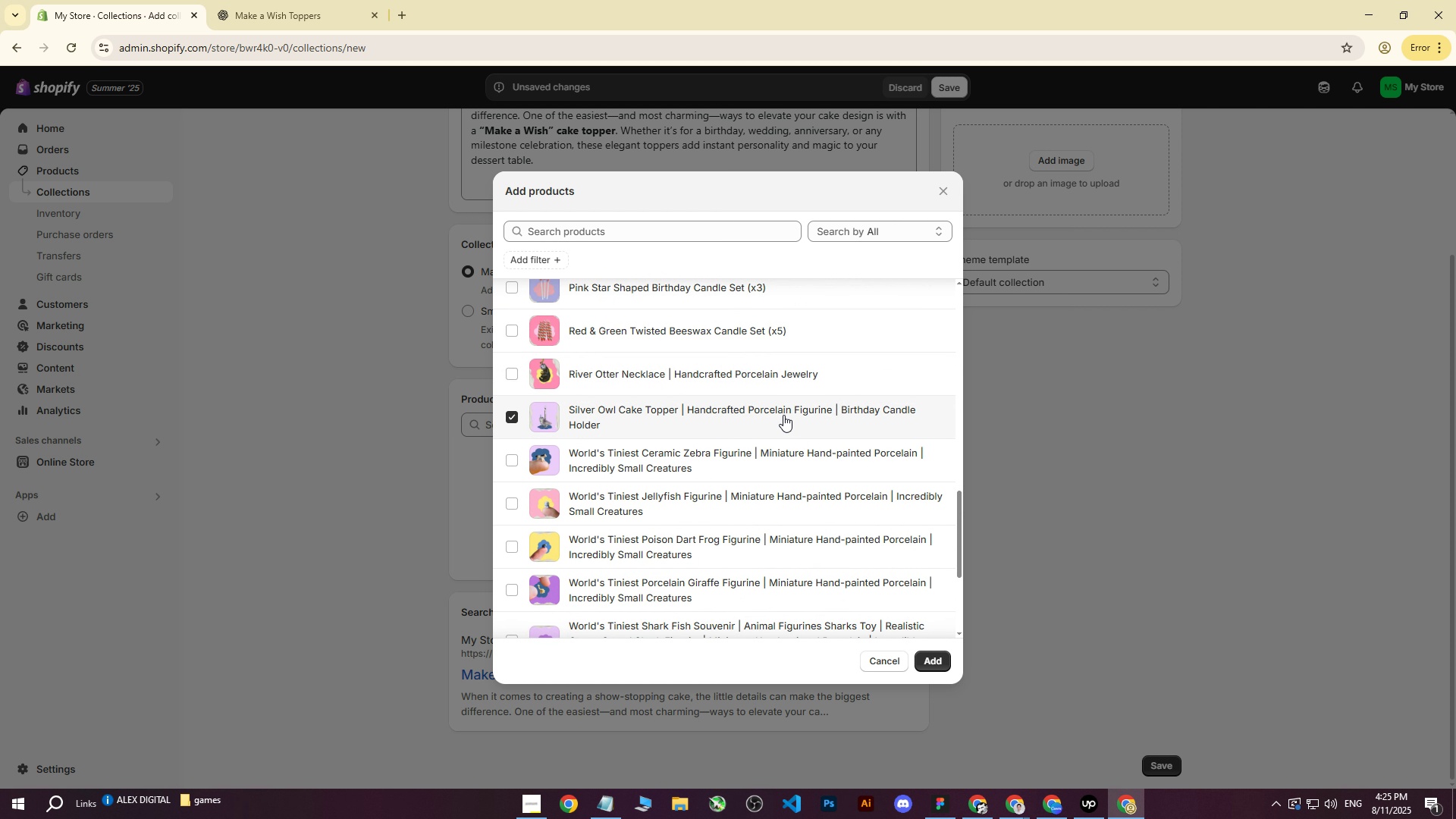 
scroll: coordinate [781, 416], scroll_direction: down, amount: 3.0
 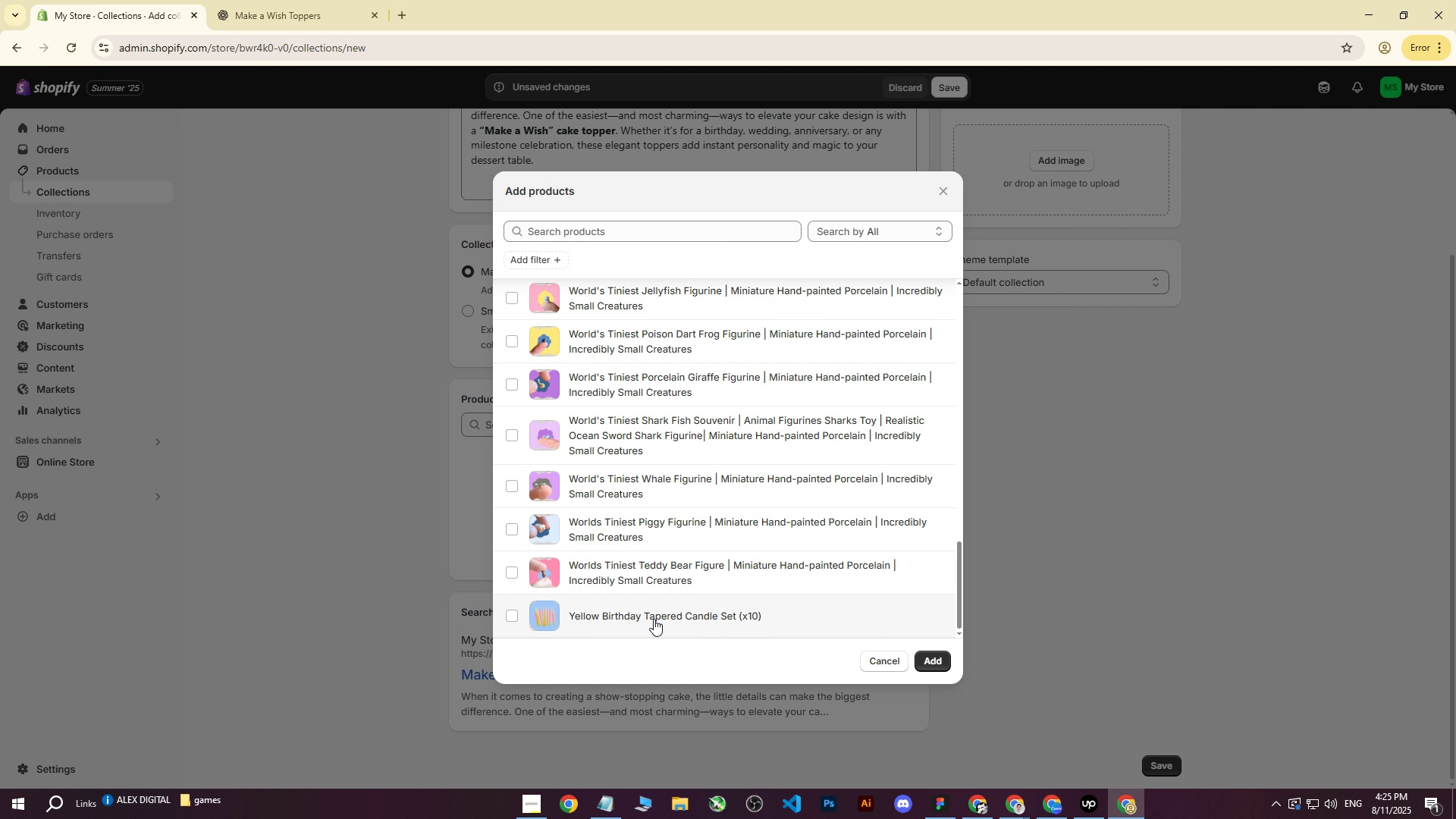 
left_click([512, 615])
 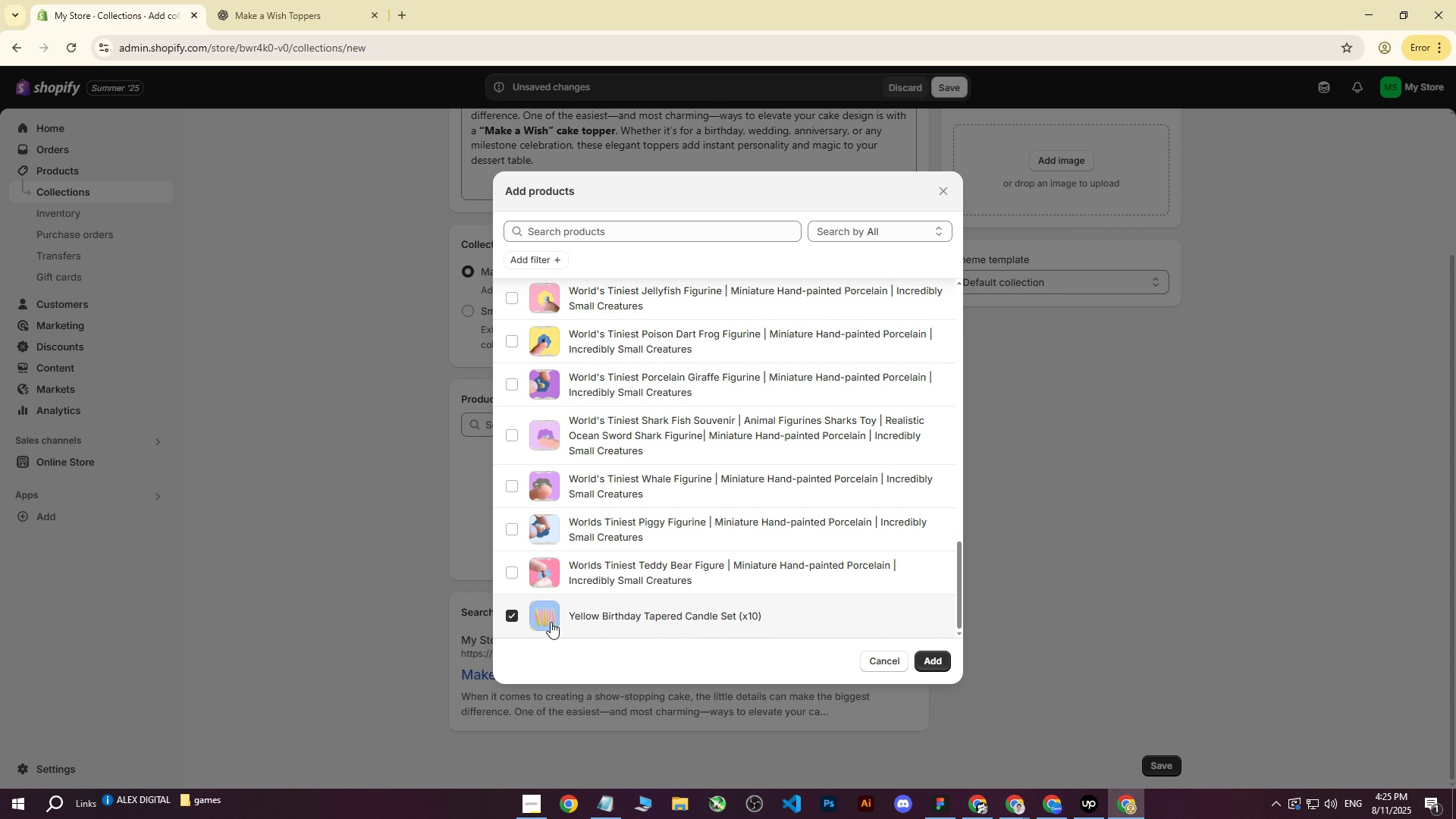 
left_click([514, 617])
 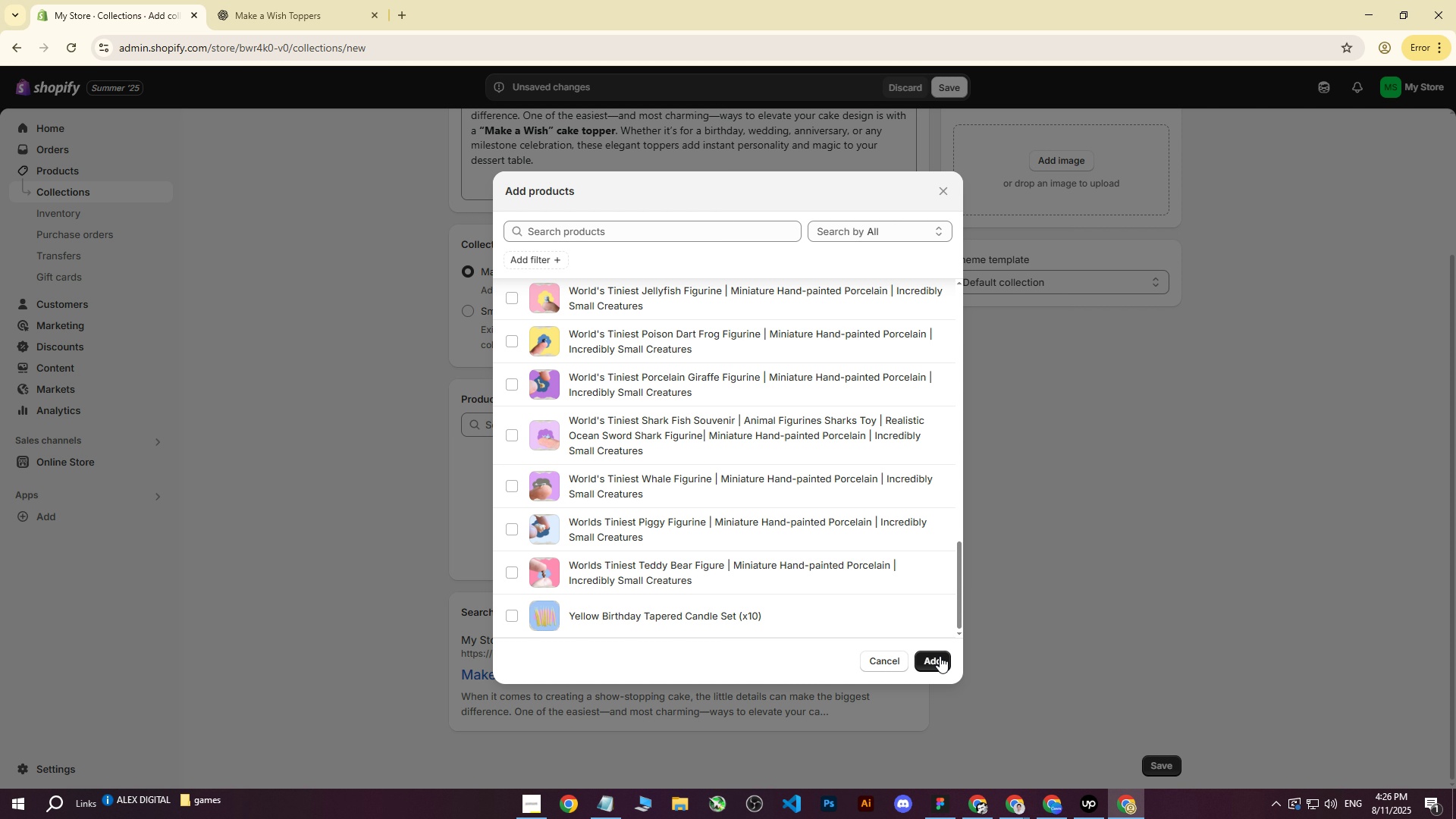 
left_click([934, 662])
 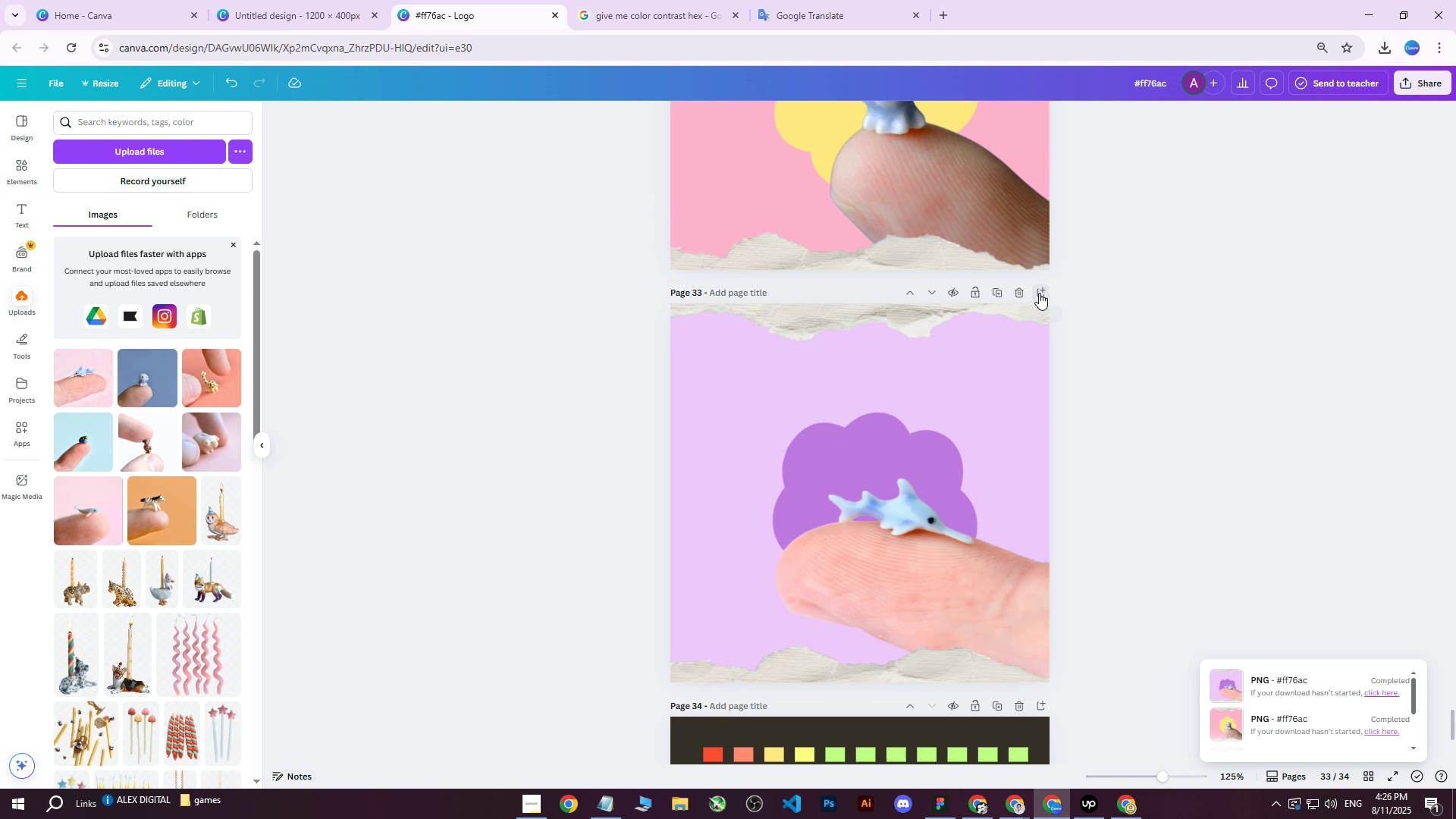 
wait(19.17)
 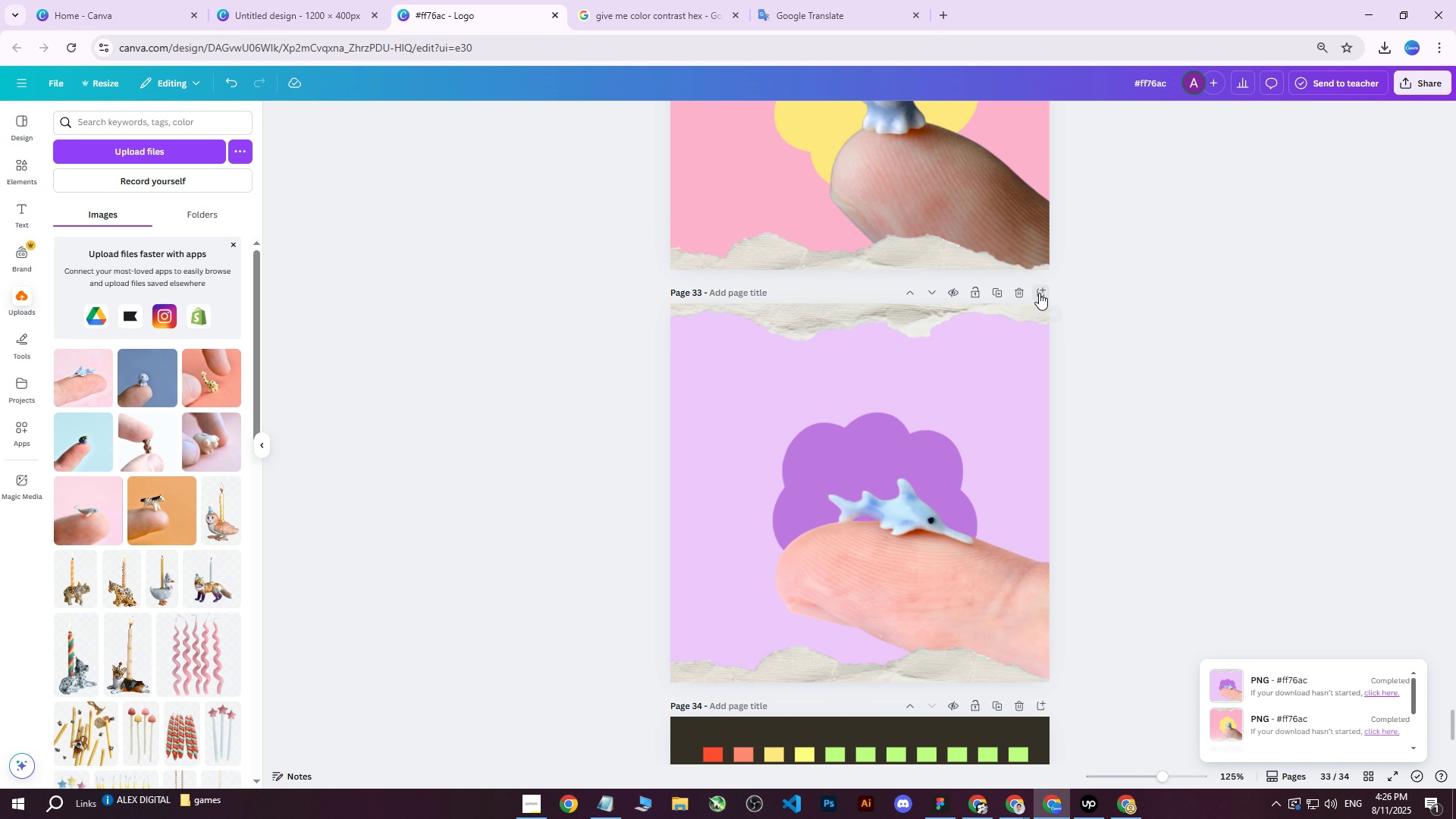 
scroll: coordinate [974, 344], scroll_direction: down, amount: 7.0
 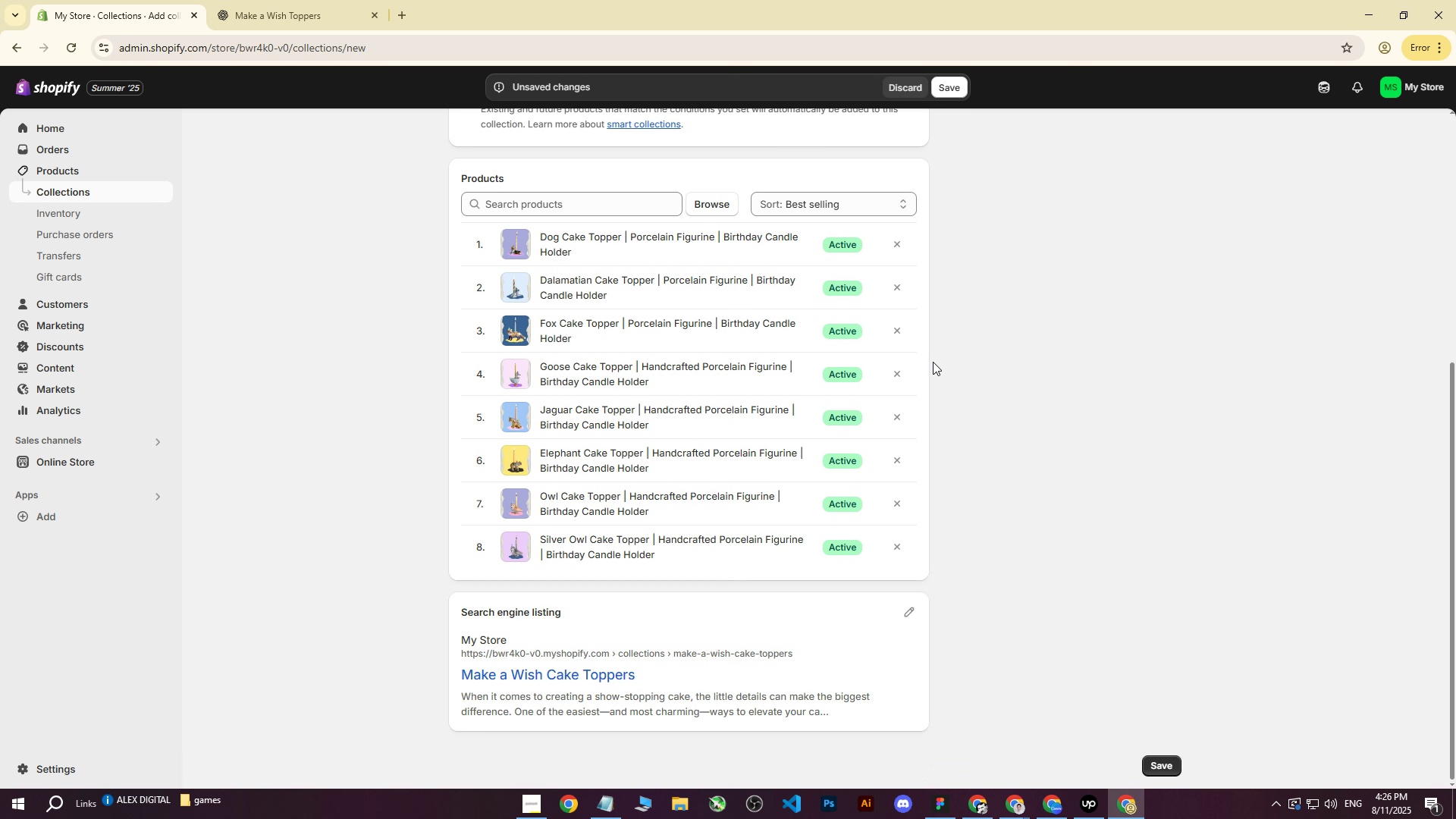 
scroll: coordinate [932, 362], scroll_direction: up, amount: 6.0
 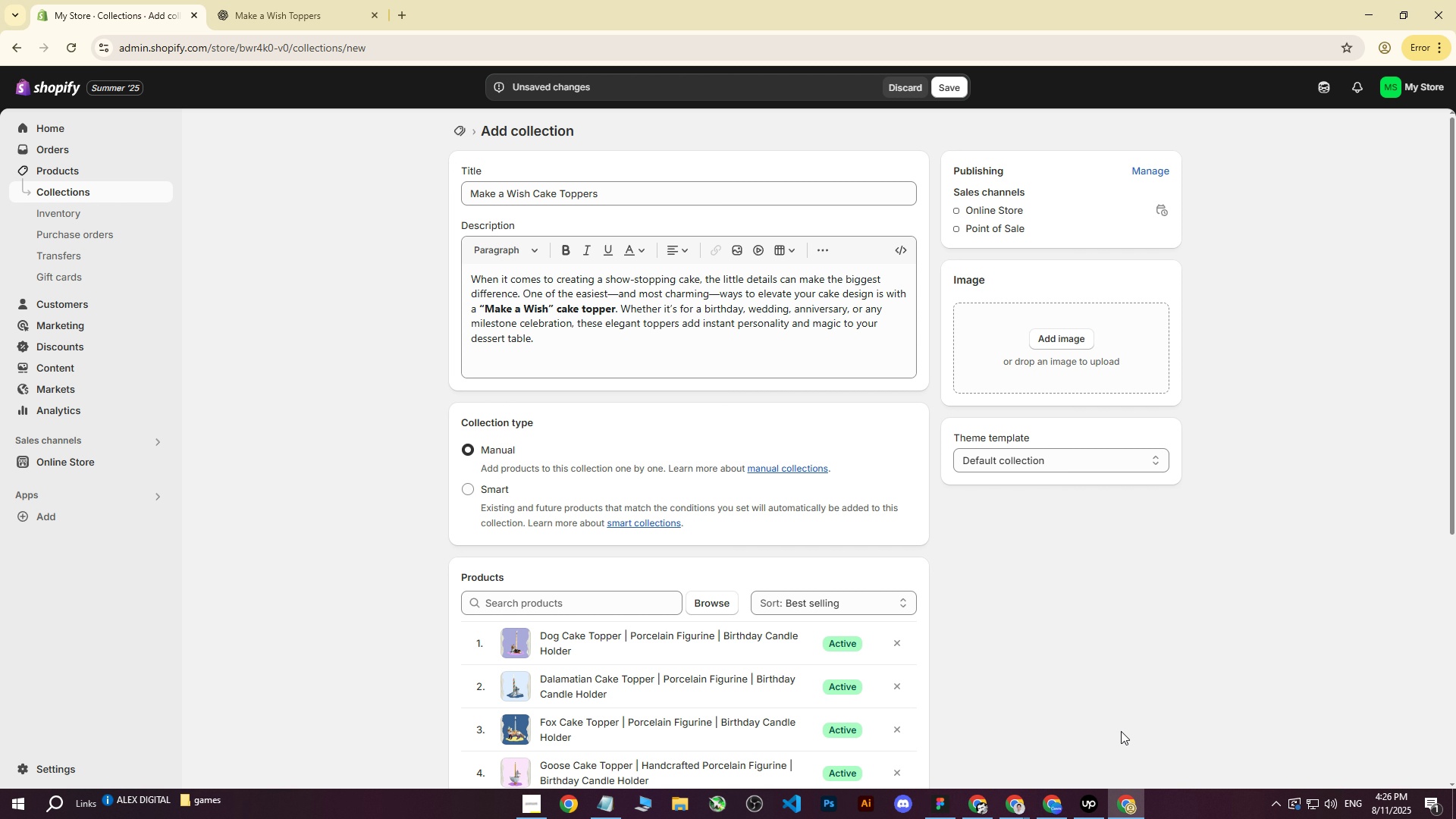 
wait(5.85)
 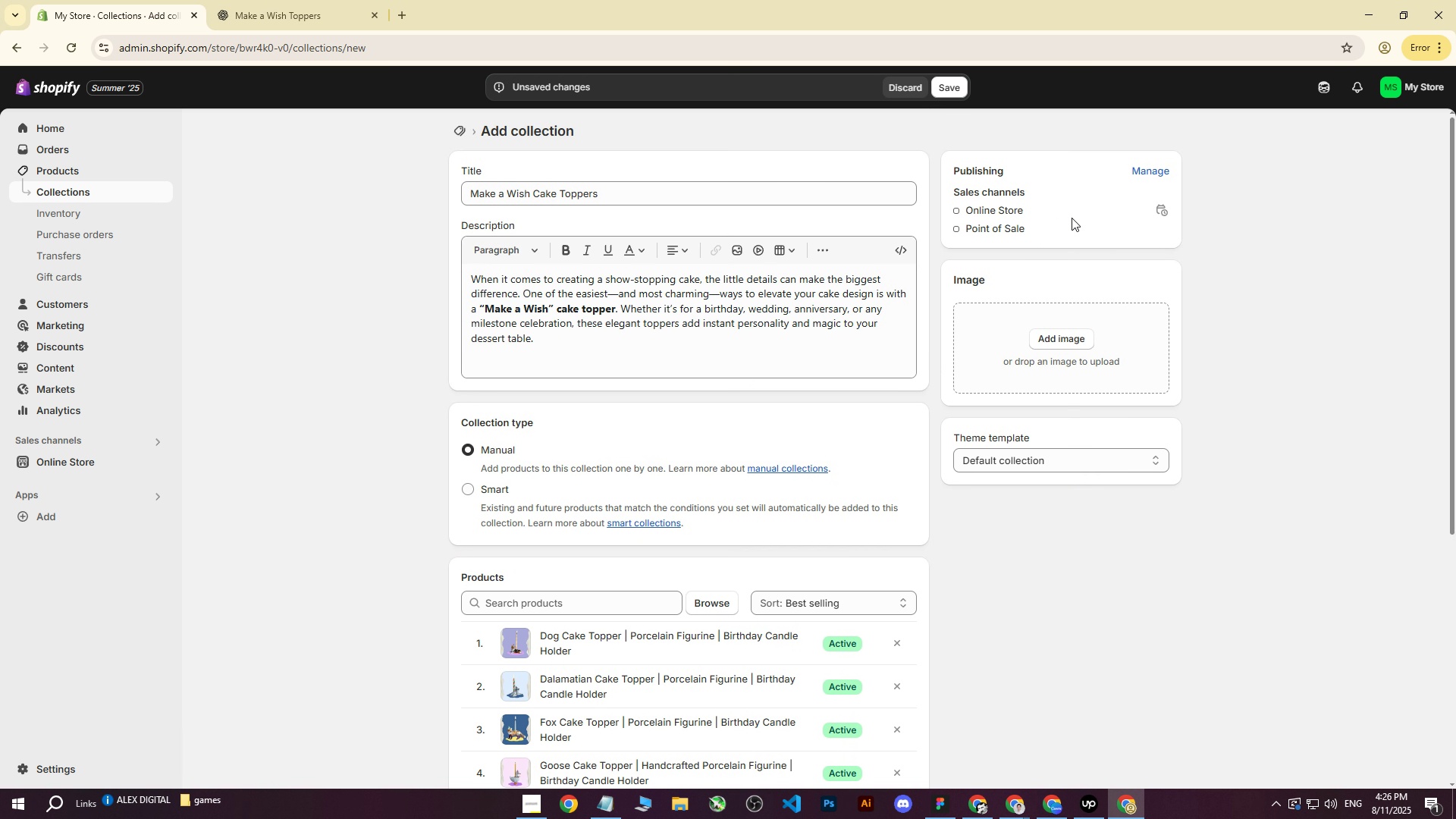 
left_click([1041, 804])
 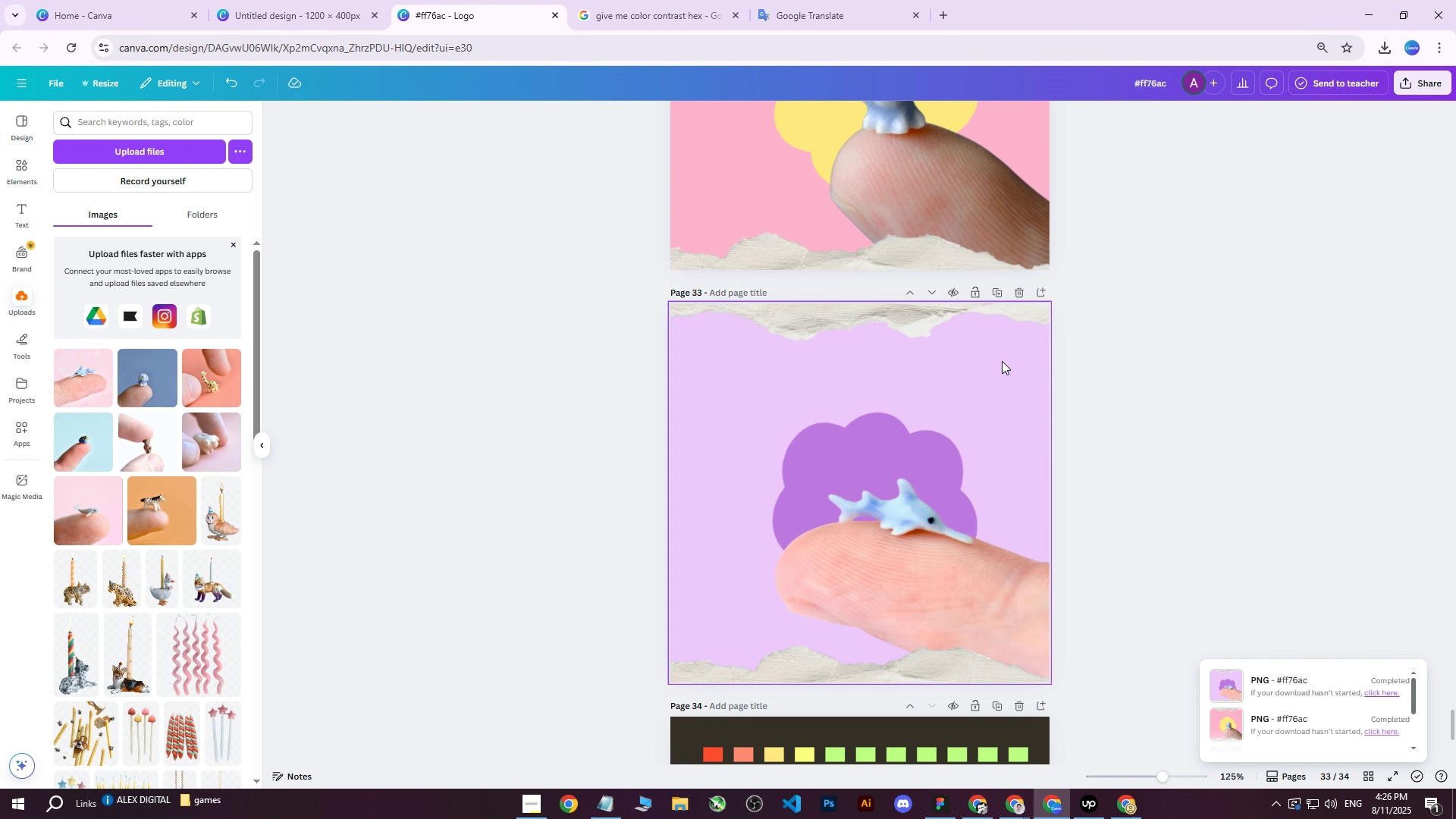 
scroll: coordinate [1004, 348], scroll_direction: down, amount: 5.0
 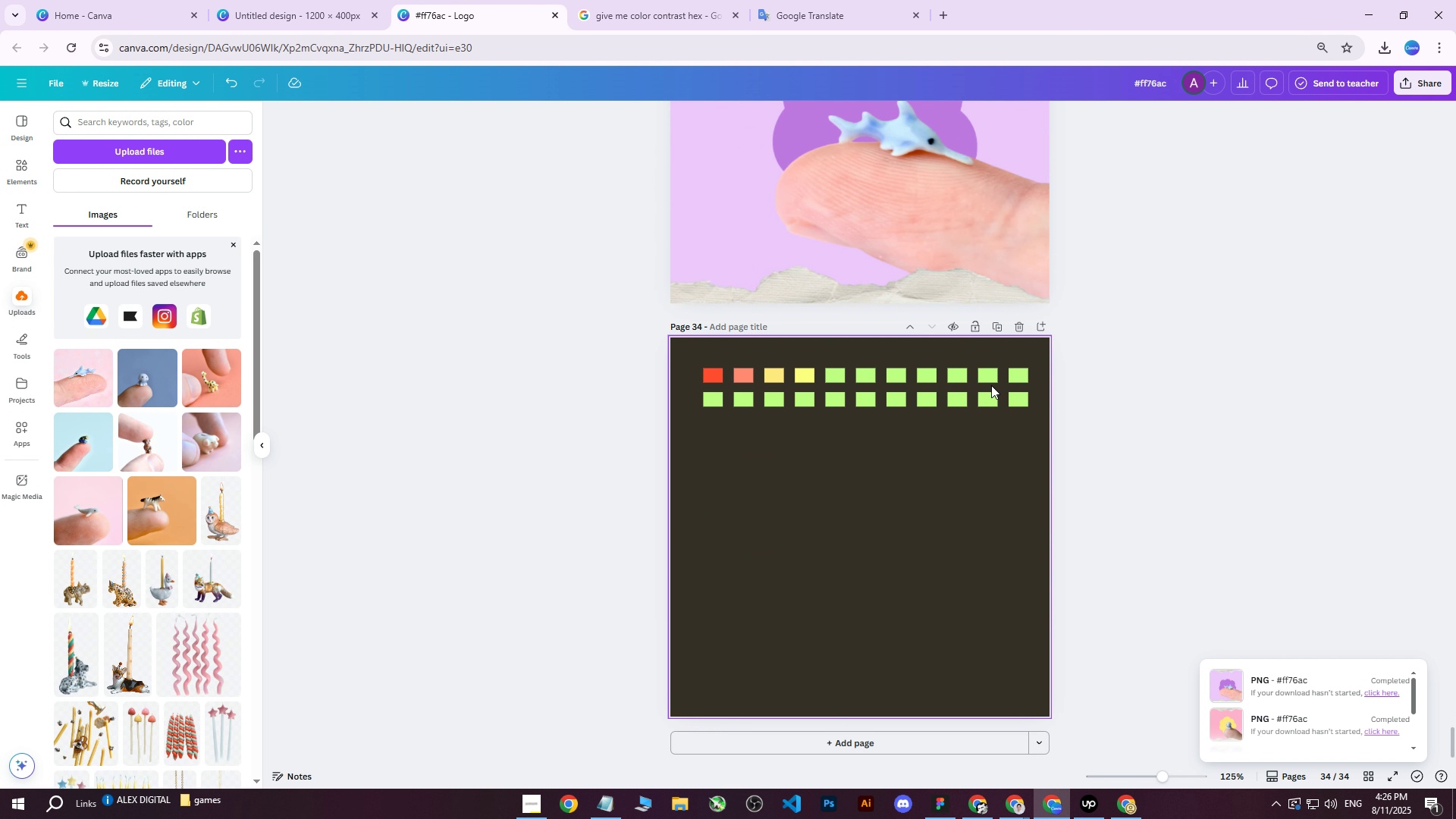 
scroll: coordinate [1012, 330], scroll_direction: up, amount: 5.0
 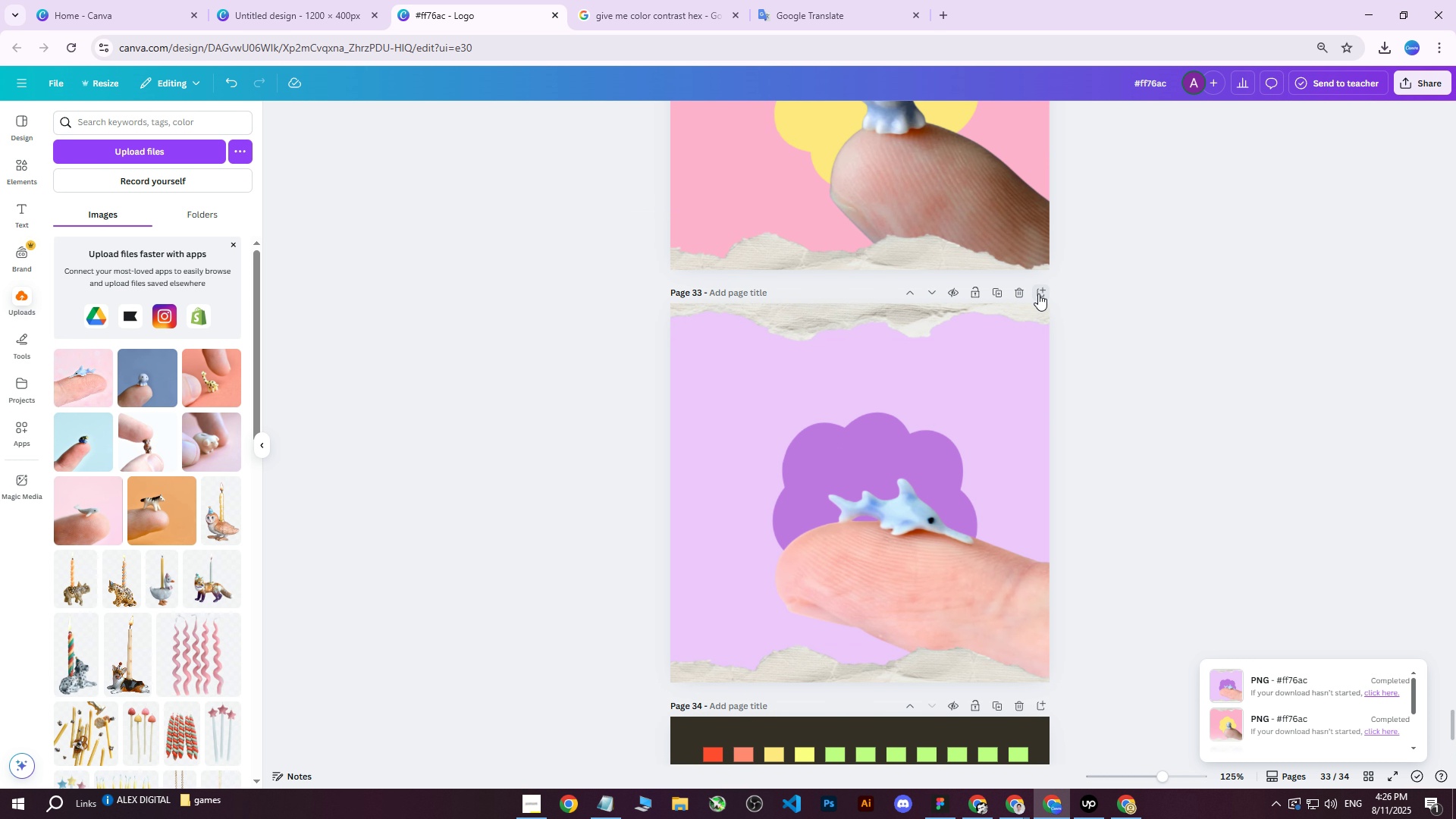 
left_click([1039, 293])
 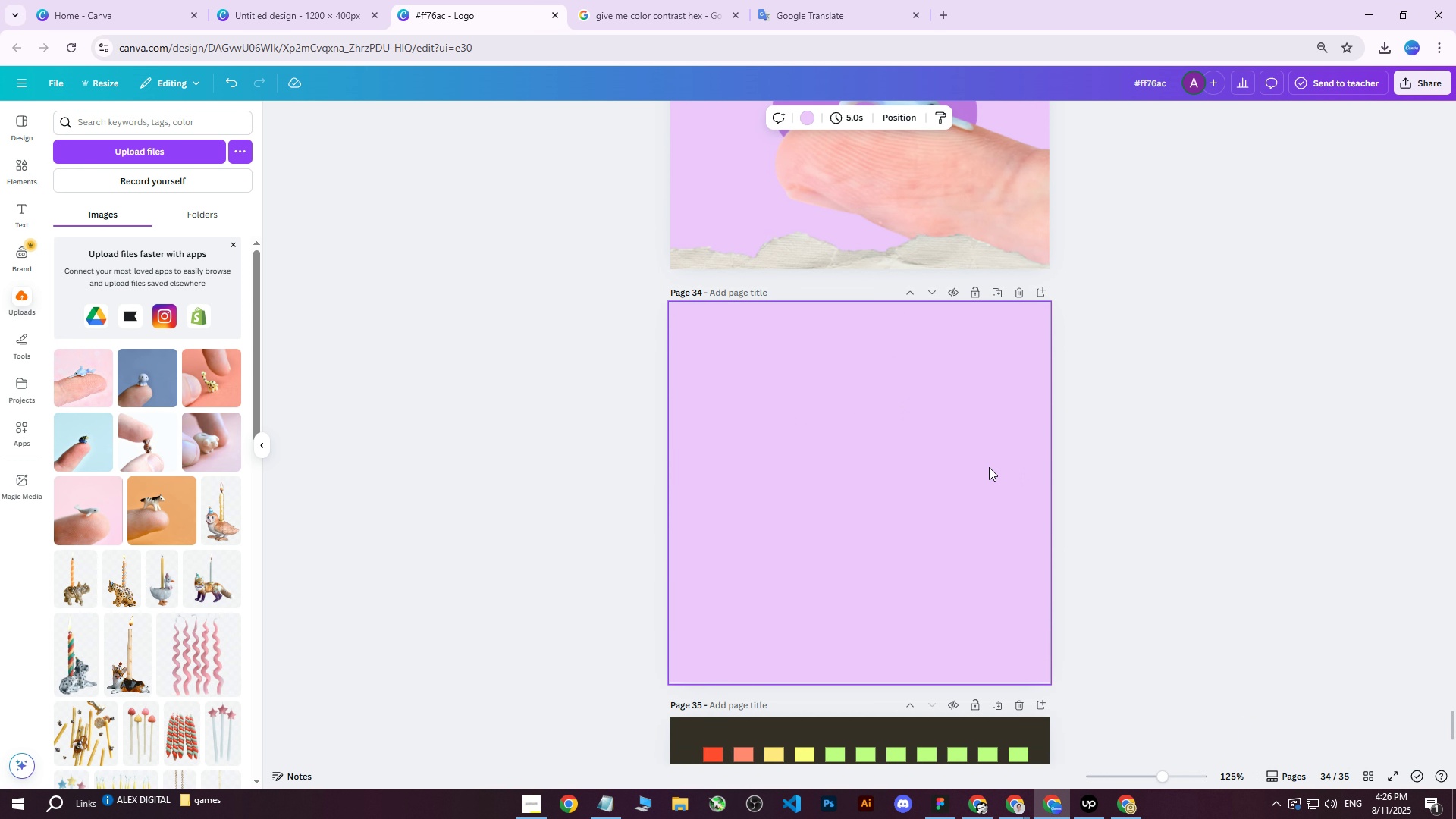 
left_click([858, 436])
 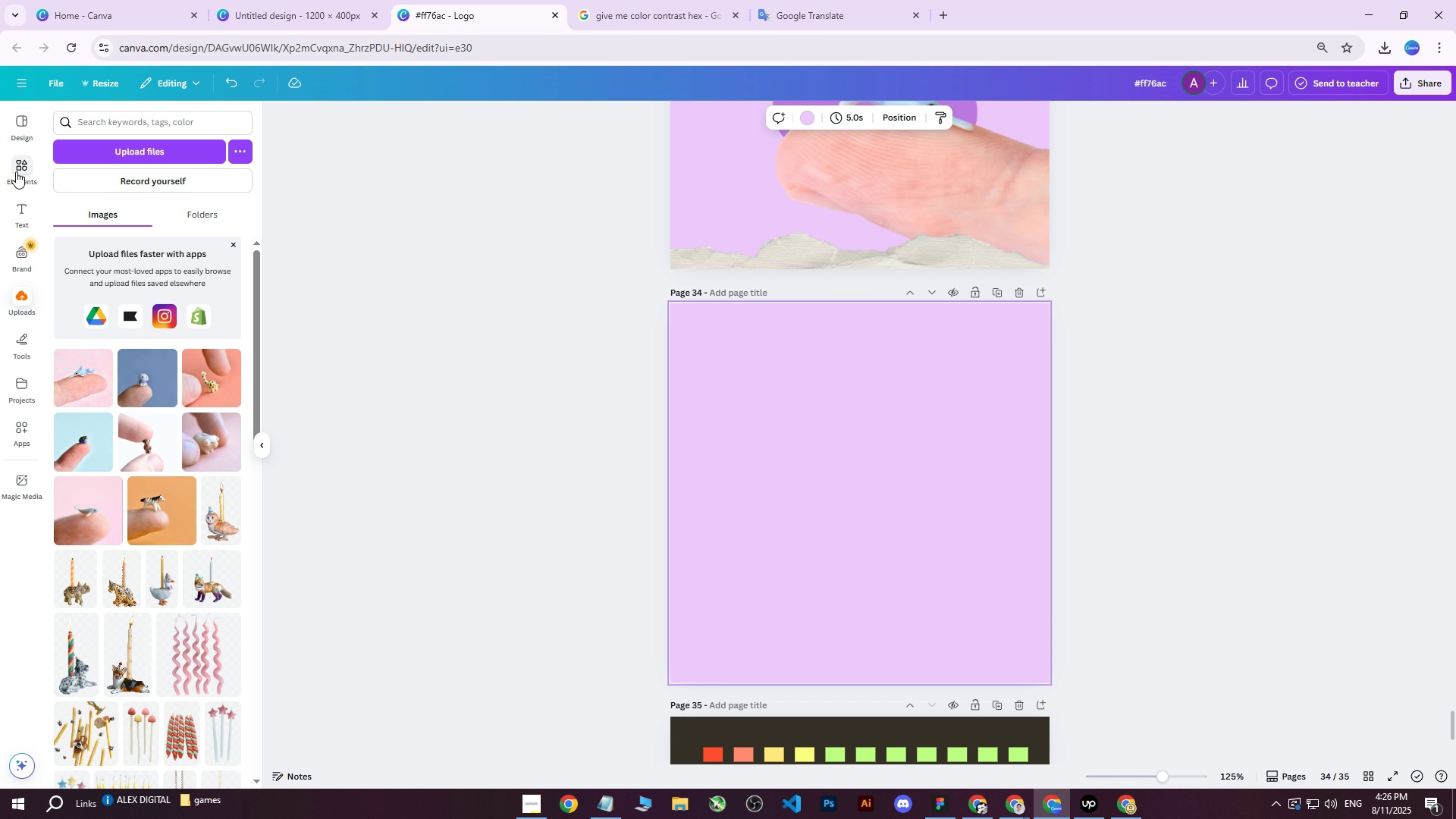 
left_click([23, 221])
 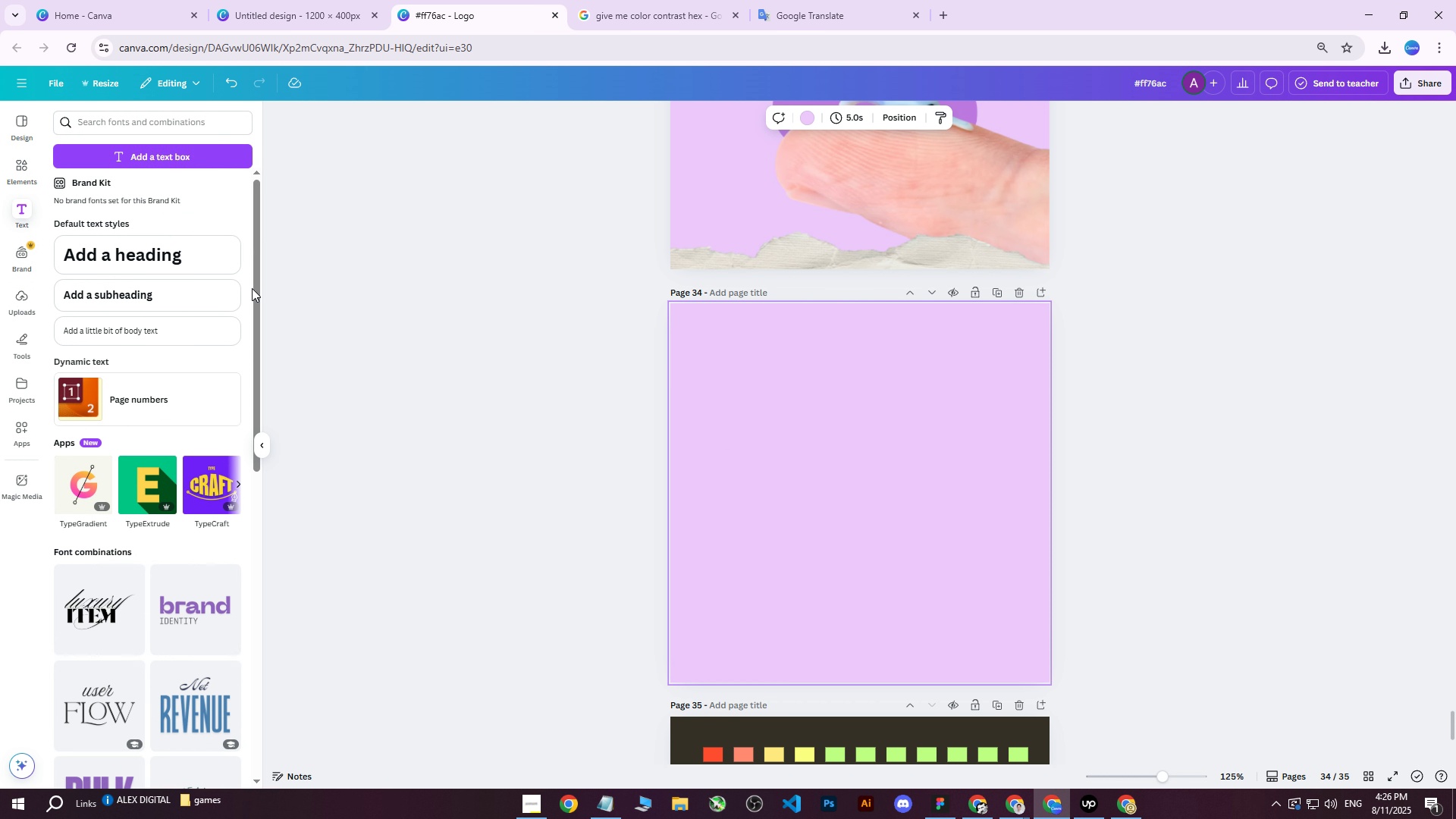 
left_click([123, 255])
 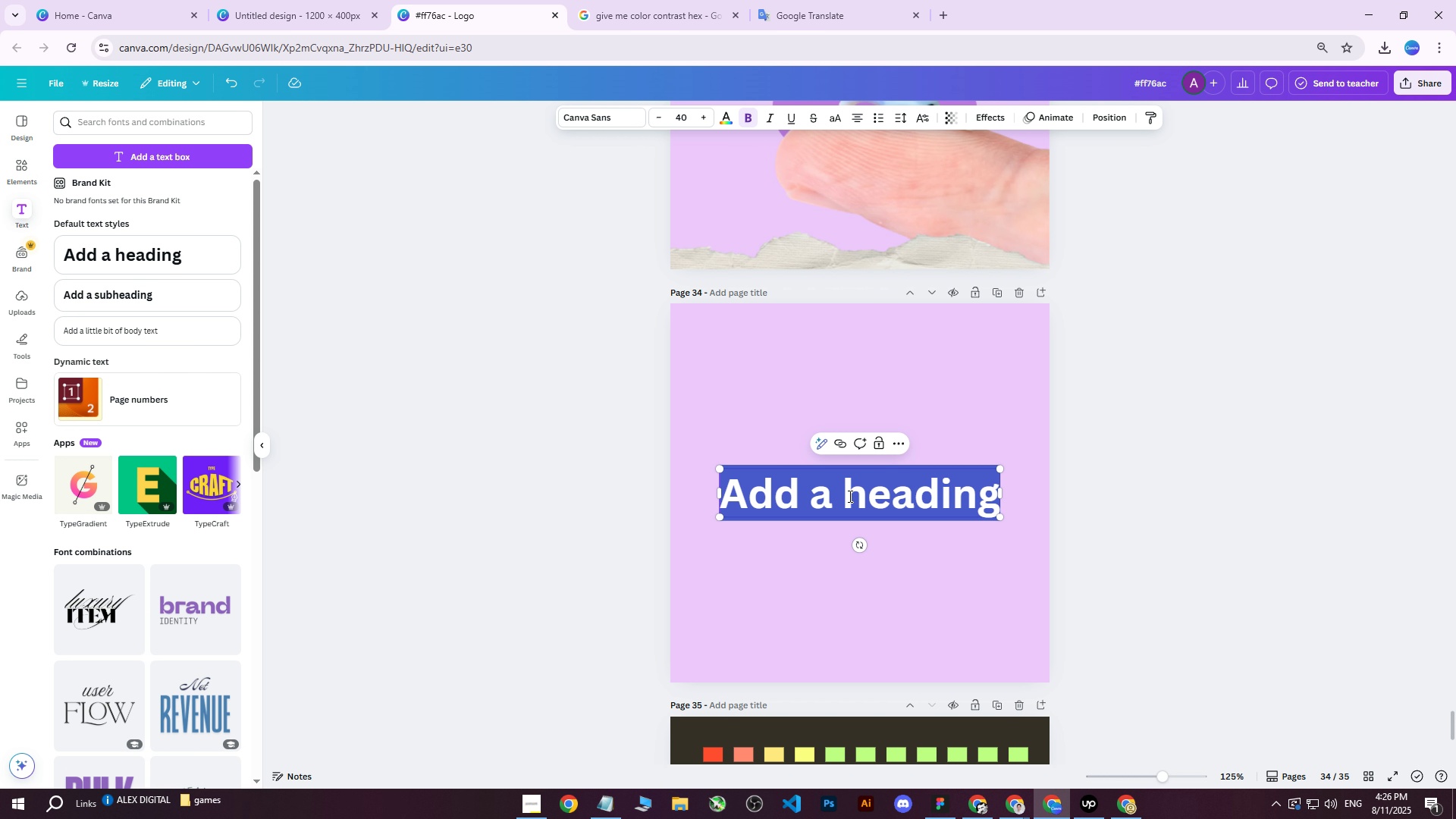 
wait(17.66)
 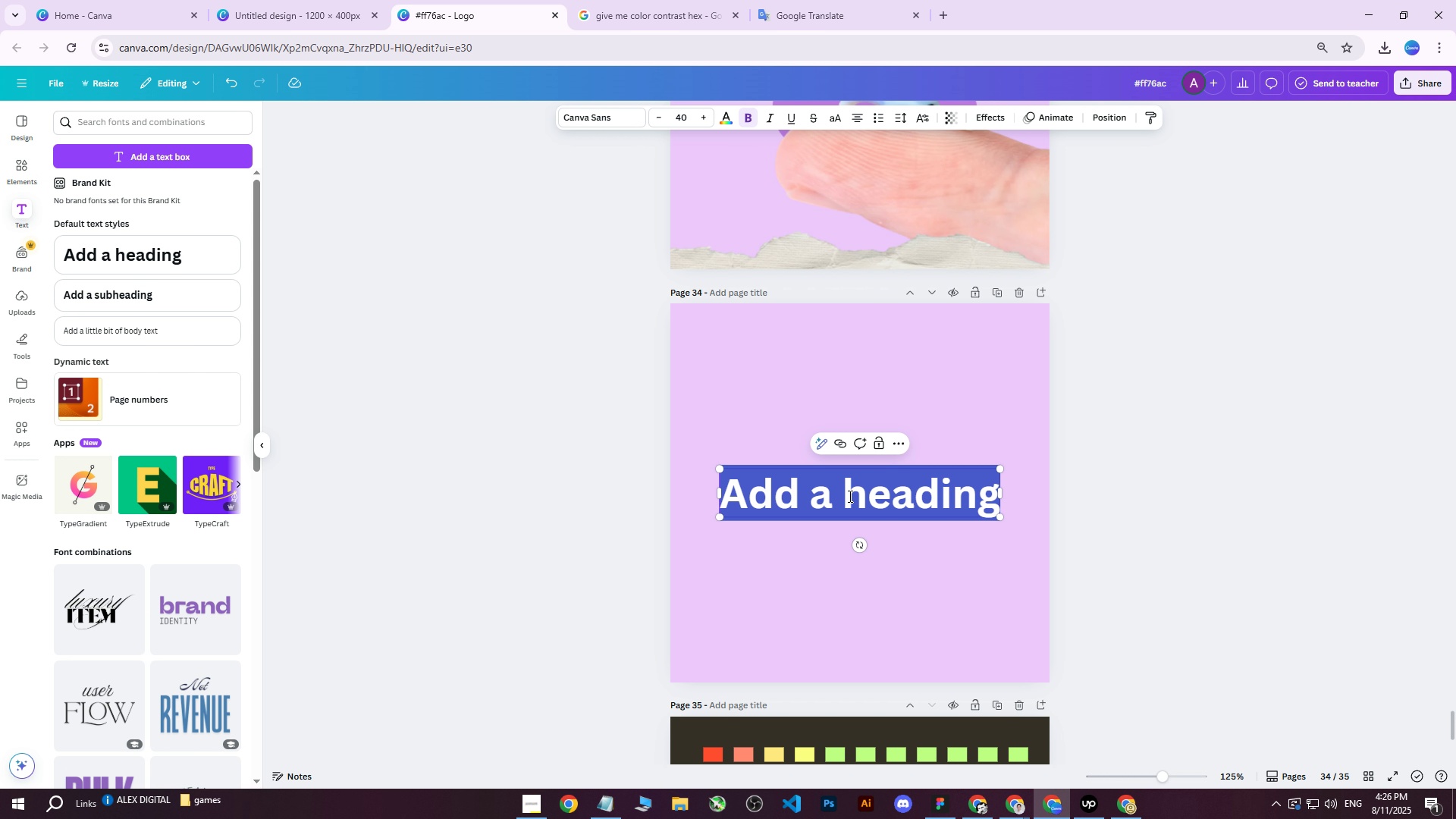 
left_click_drag(start_coordinate=[1140, 453], to_coordinate=[1144, 453])
 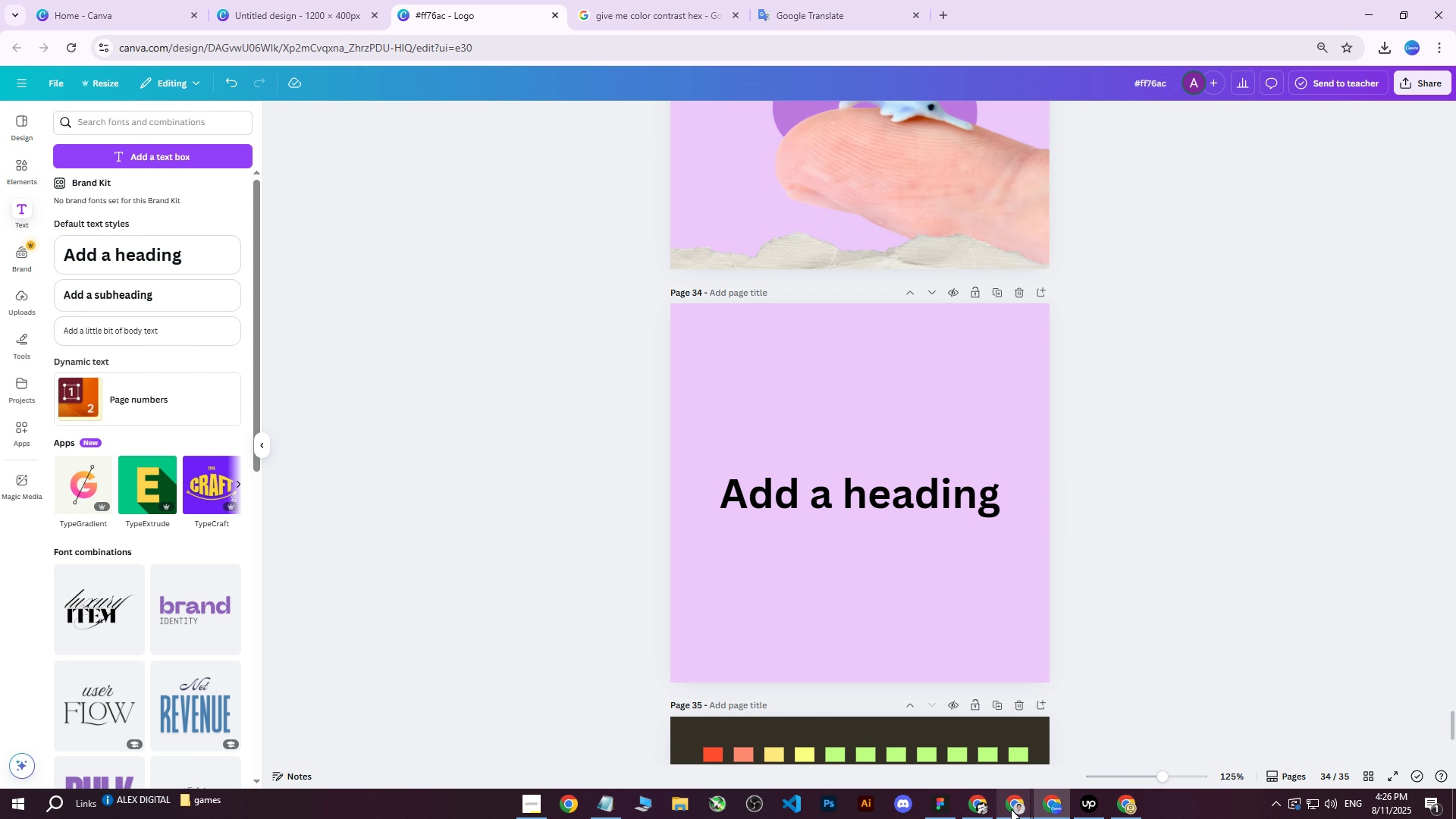 
left_click([1011, 809])
 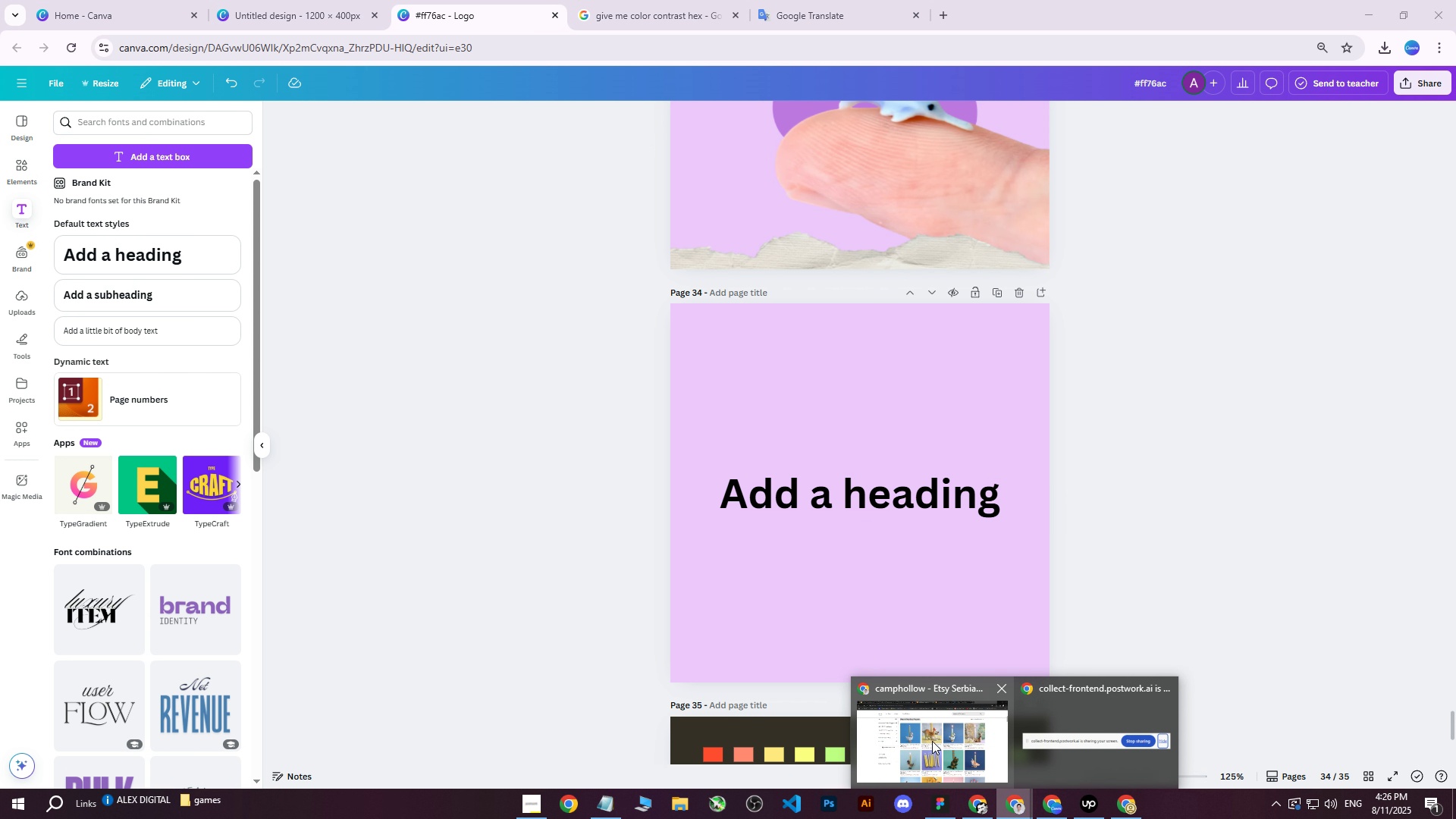 
left_click([932, 740])
 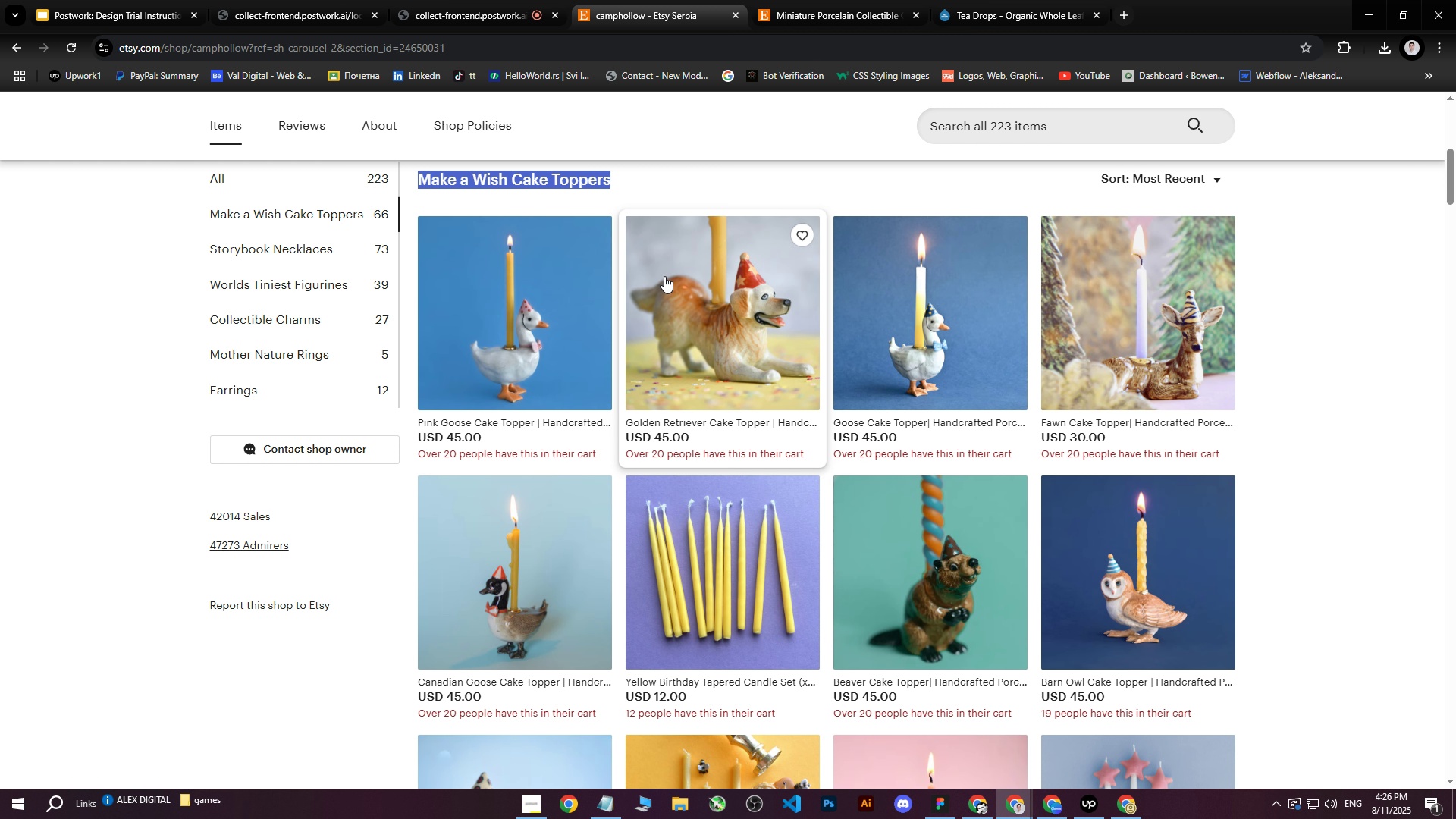 
scroll: coordinate [1031, 564], scroll_direction: up, amount: 6.0
 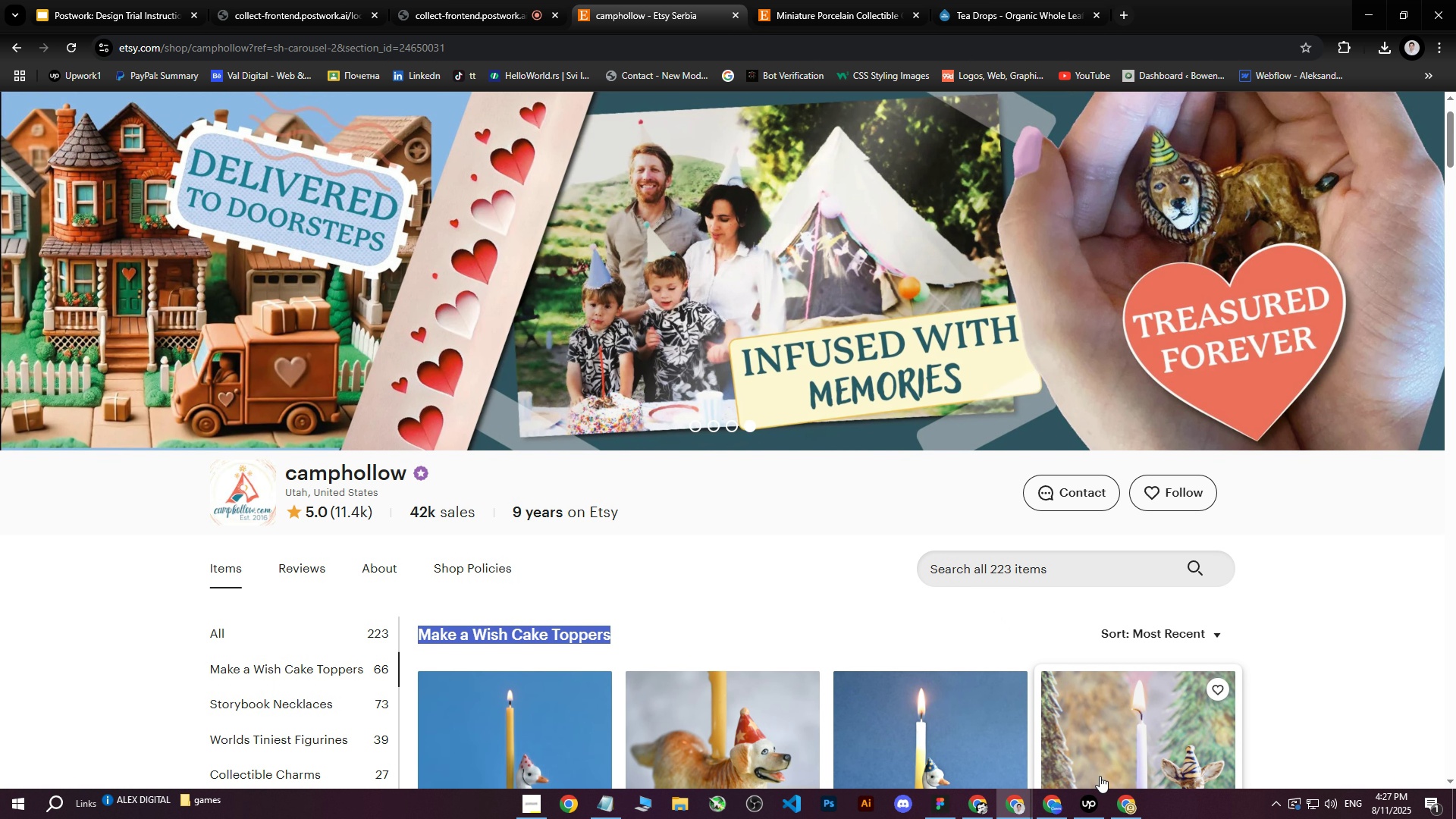 
left_click([1125, 799])
 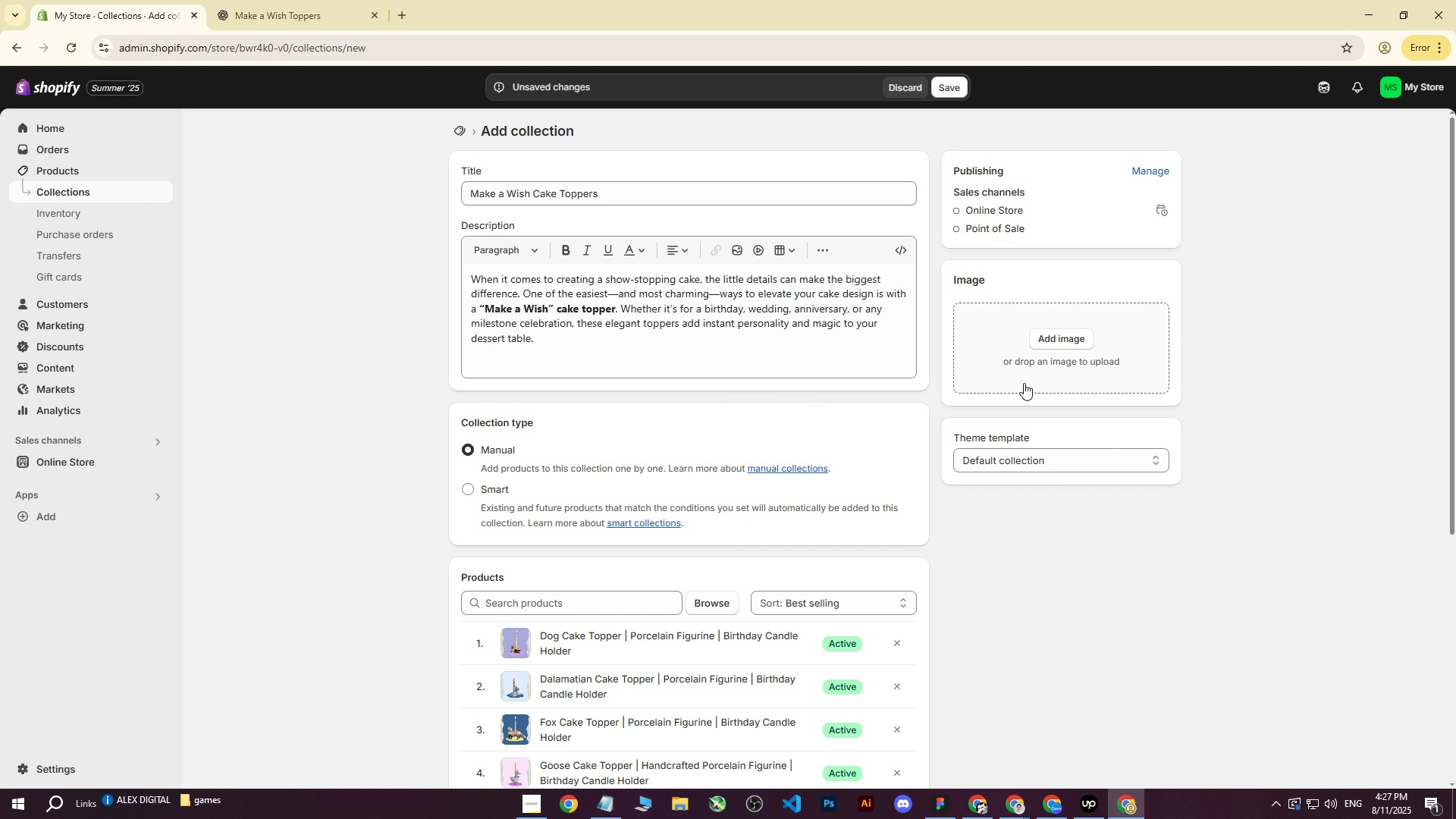 
left_click([1056, 331])
 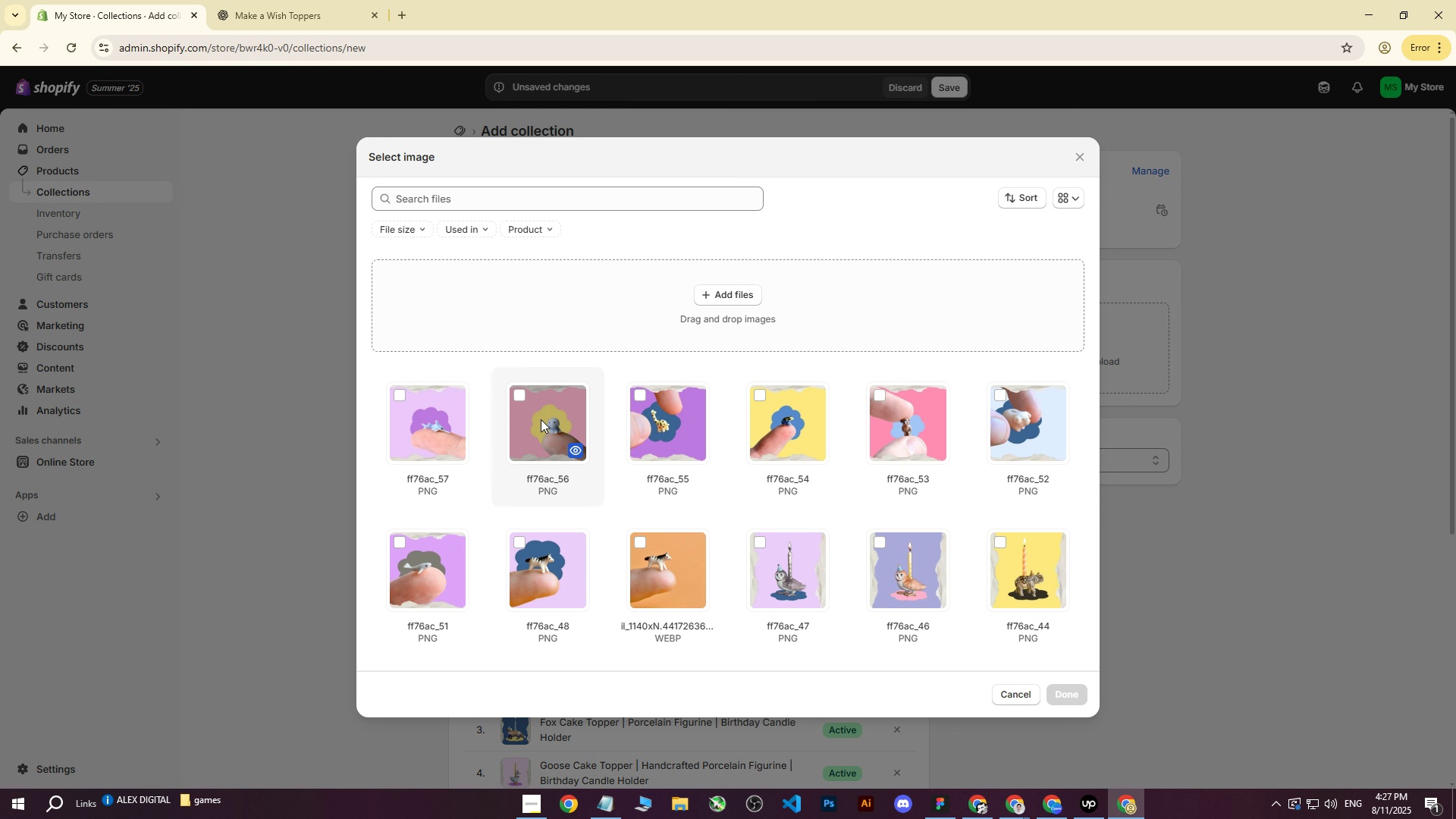 
scroll: coordinate [815, 494], scroll_direction: up, amount: 1.0
 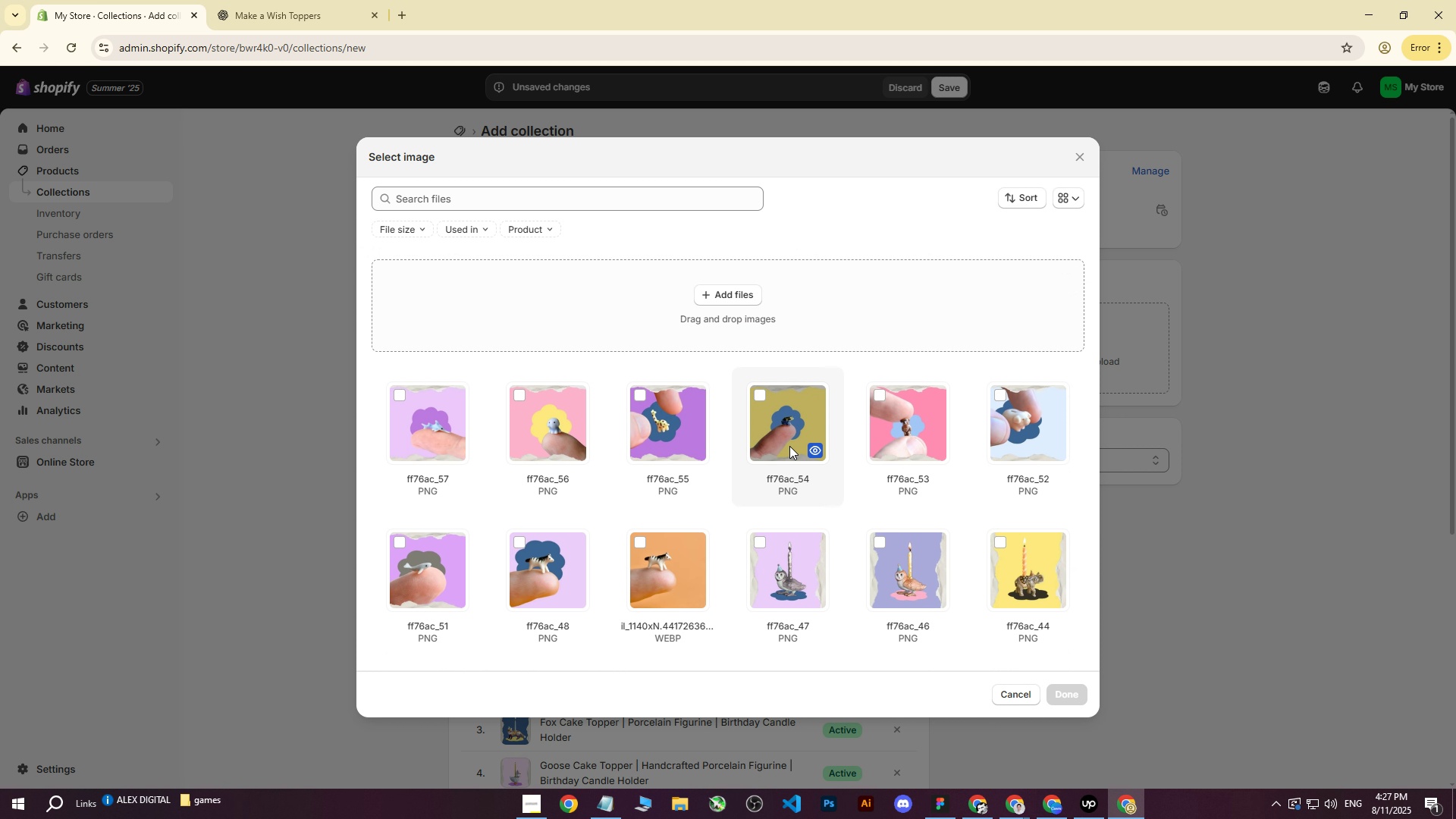 
left_click([781, 437])
 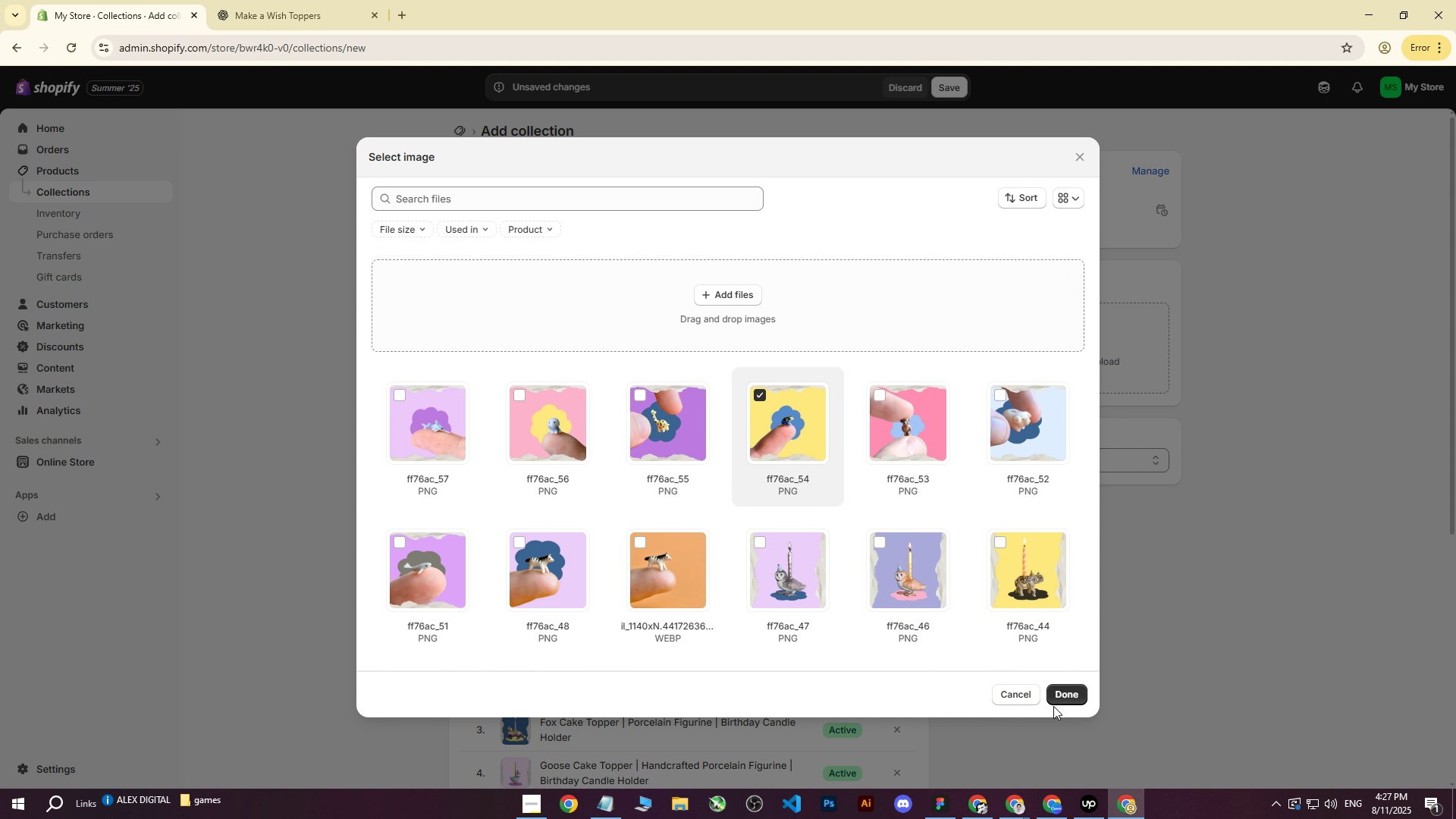 
left_click([1058, 695])
 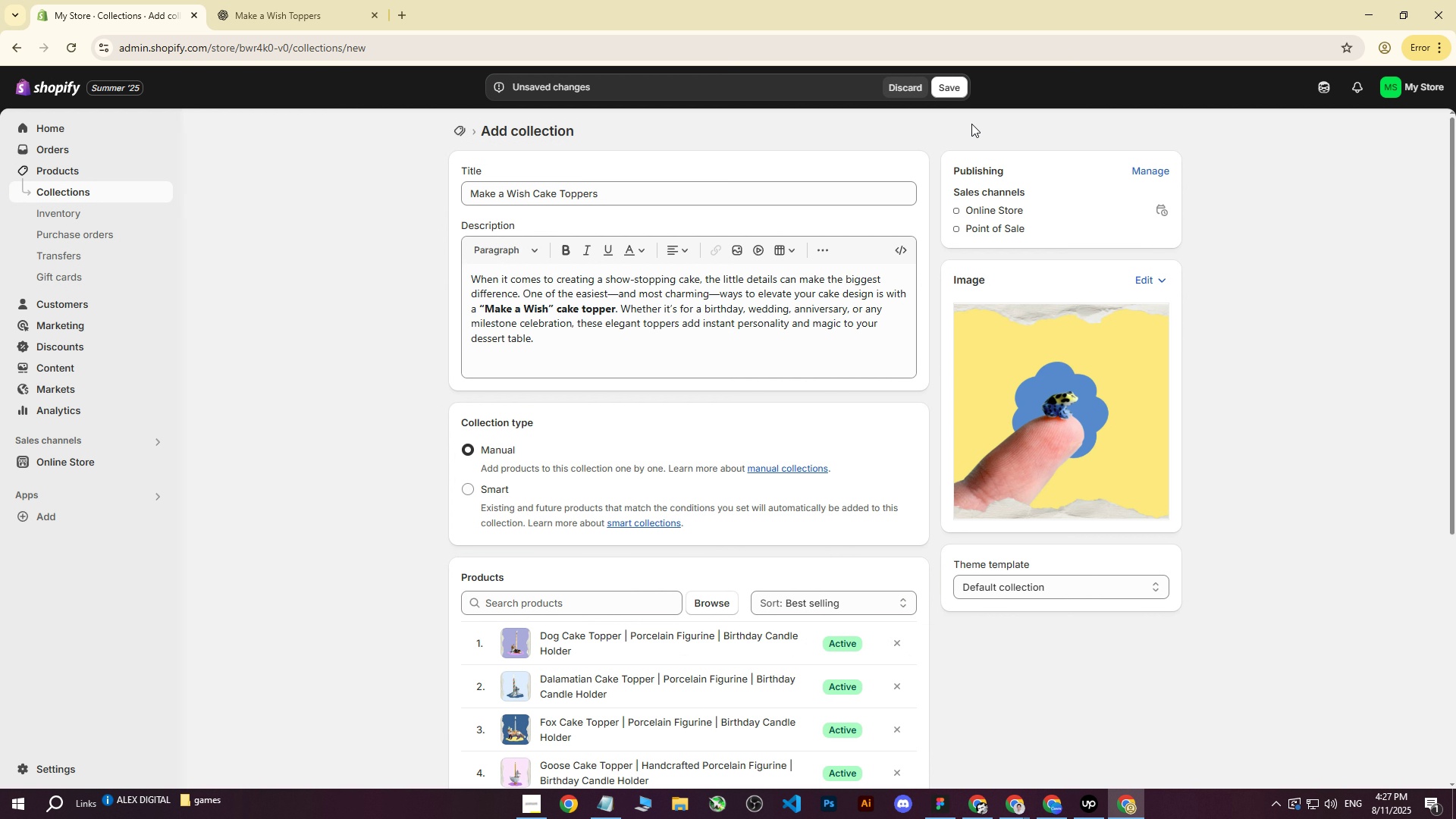 
left_click([955, 85])
 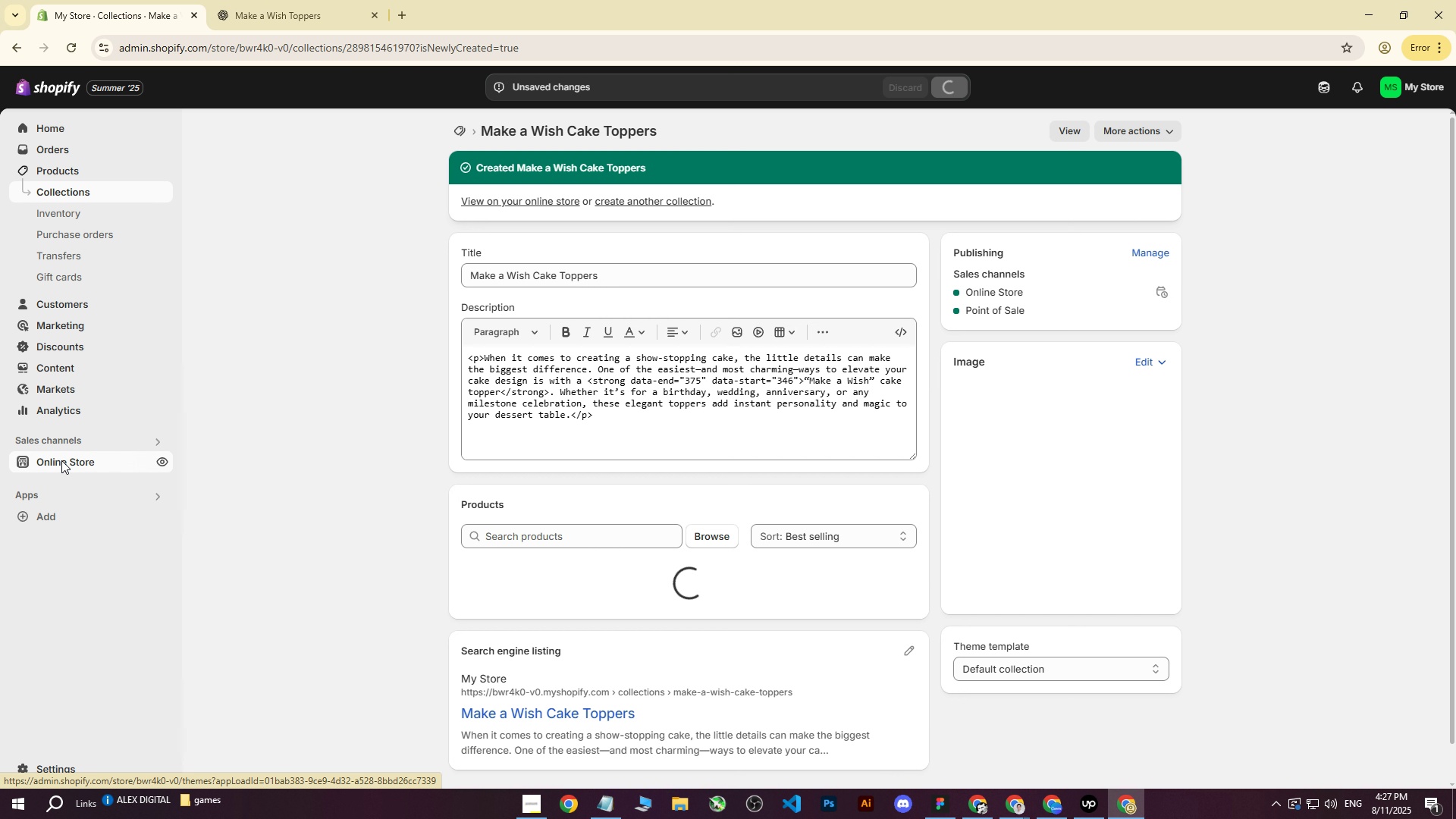 
left_click([162, 463])
 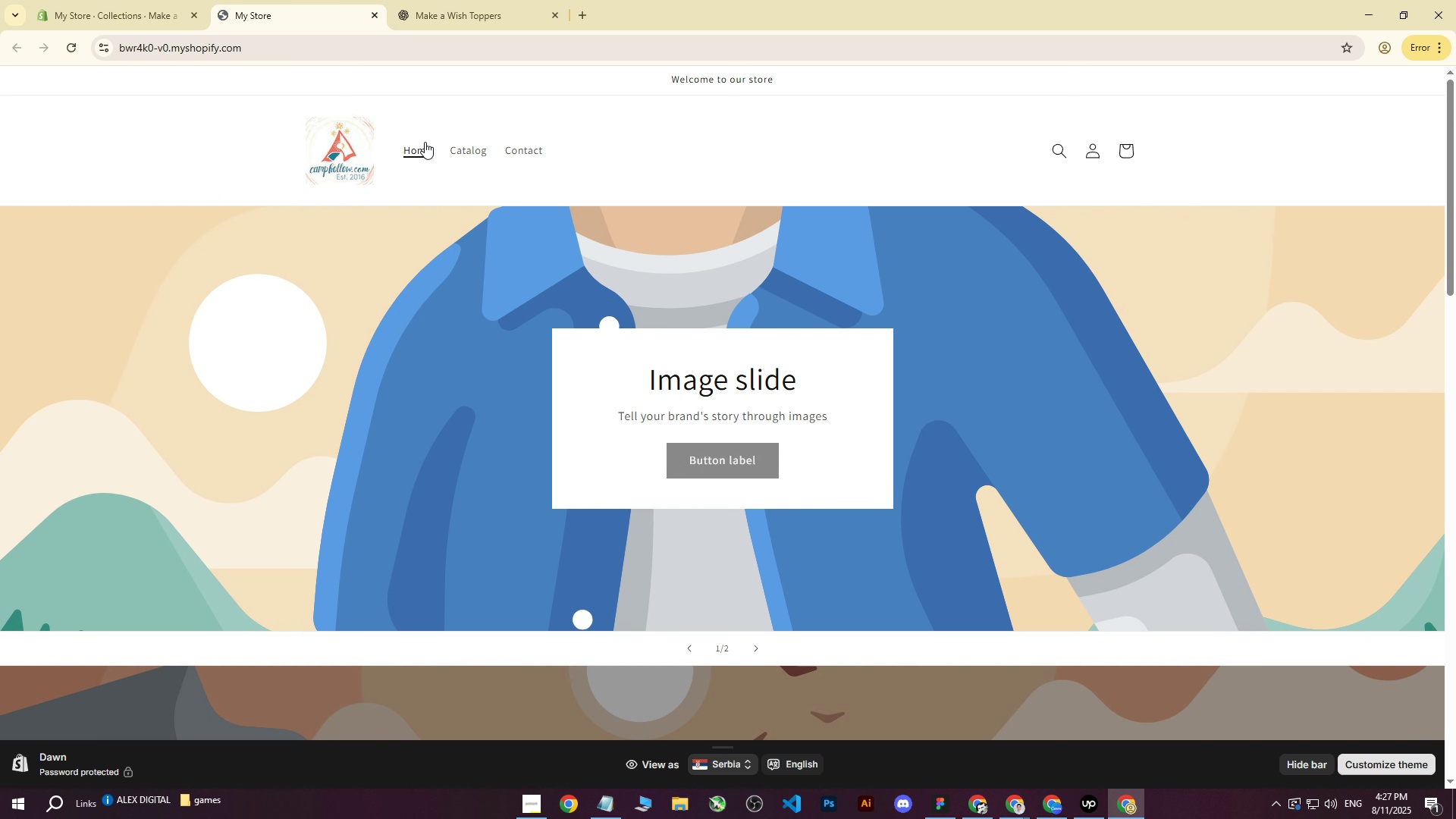 
scroll: coordinate [692, 266], scroll_direction: down, amount: 13.0
 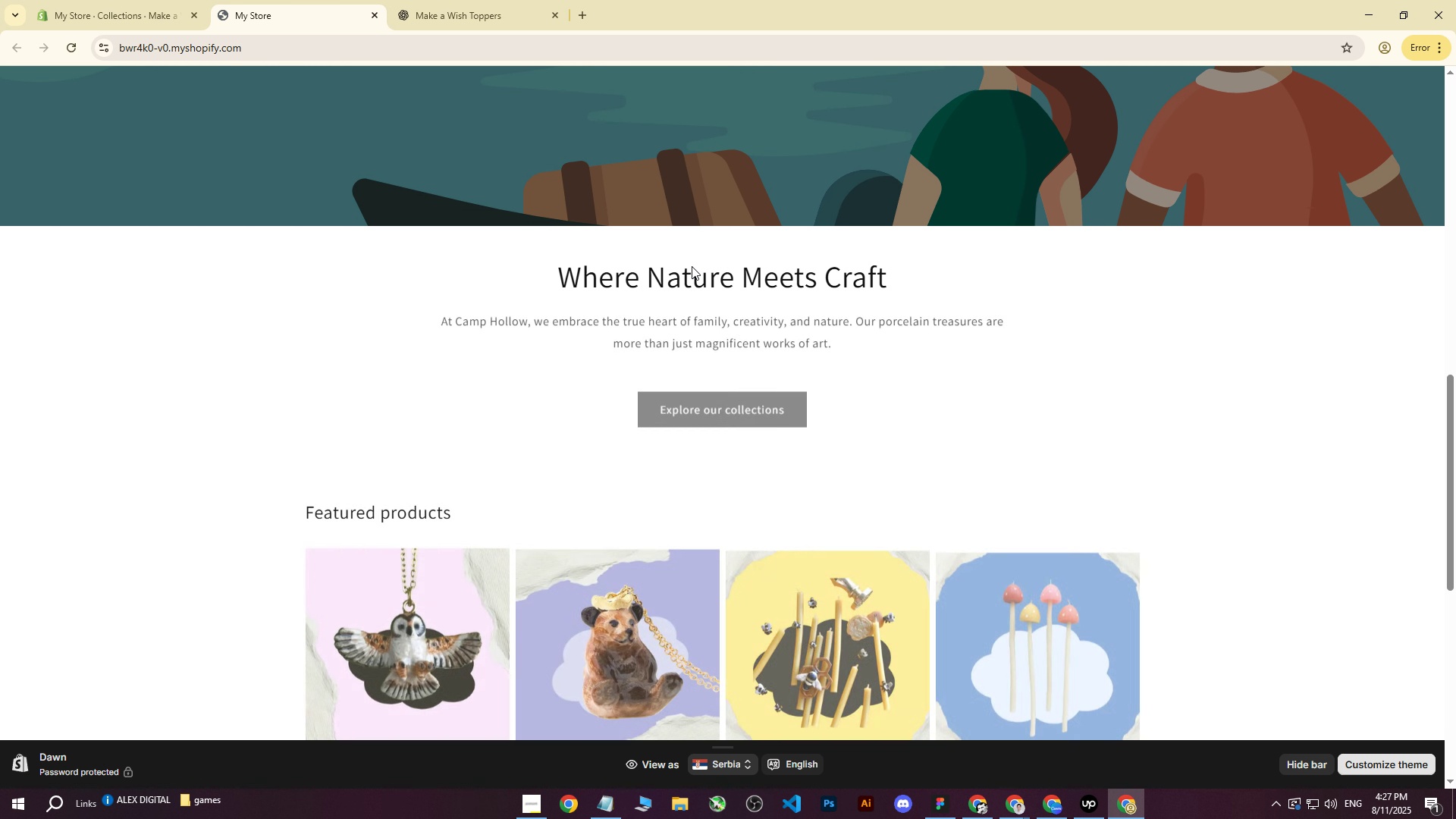 
scroll: coordinate [613, 319], scroll_direction: up, amount: 12.0
 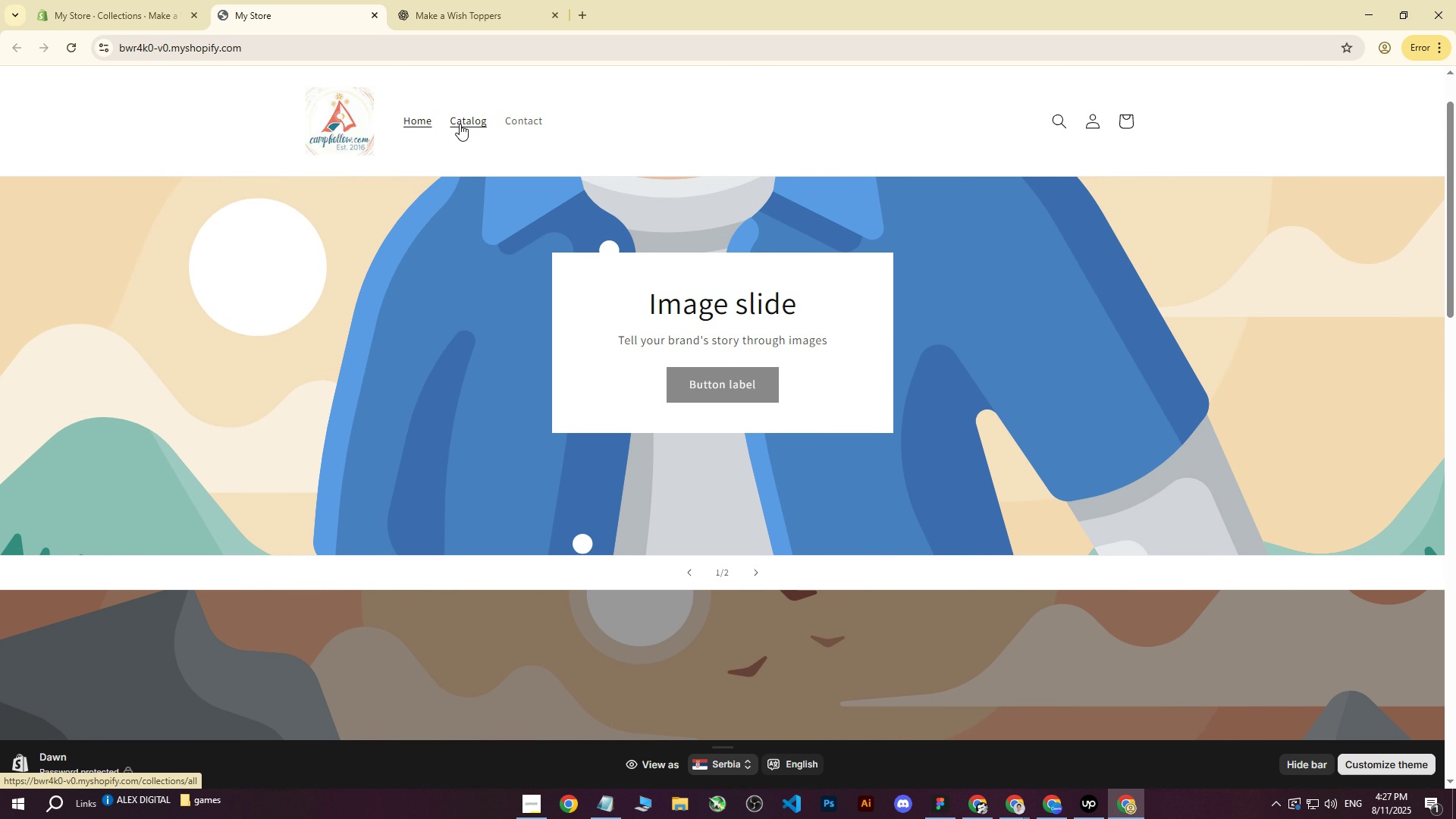 
left_click([425, 118])
 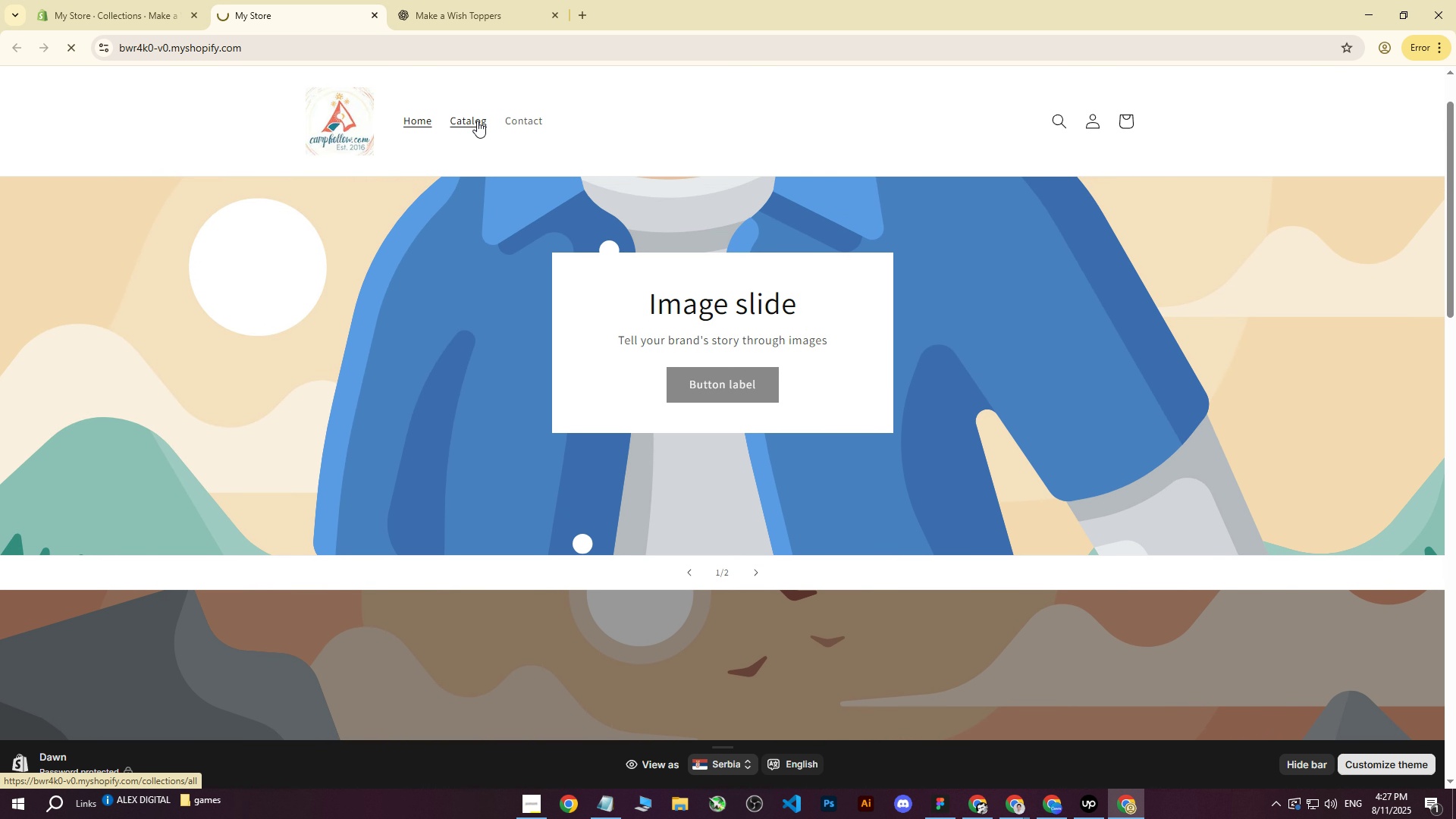 
left_click([475, 121])
 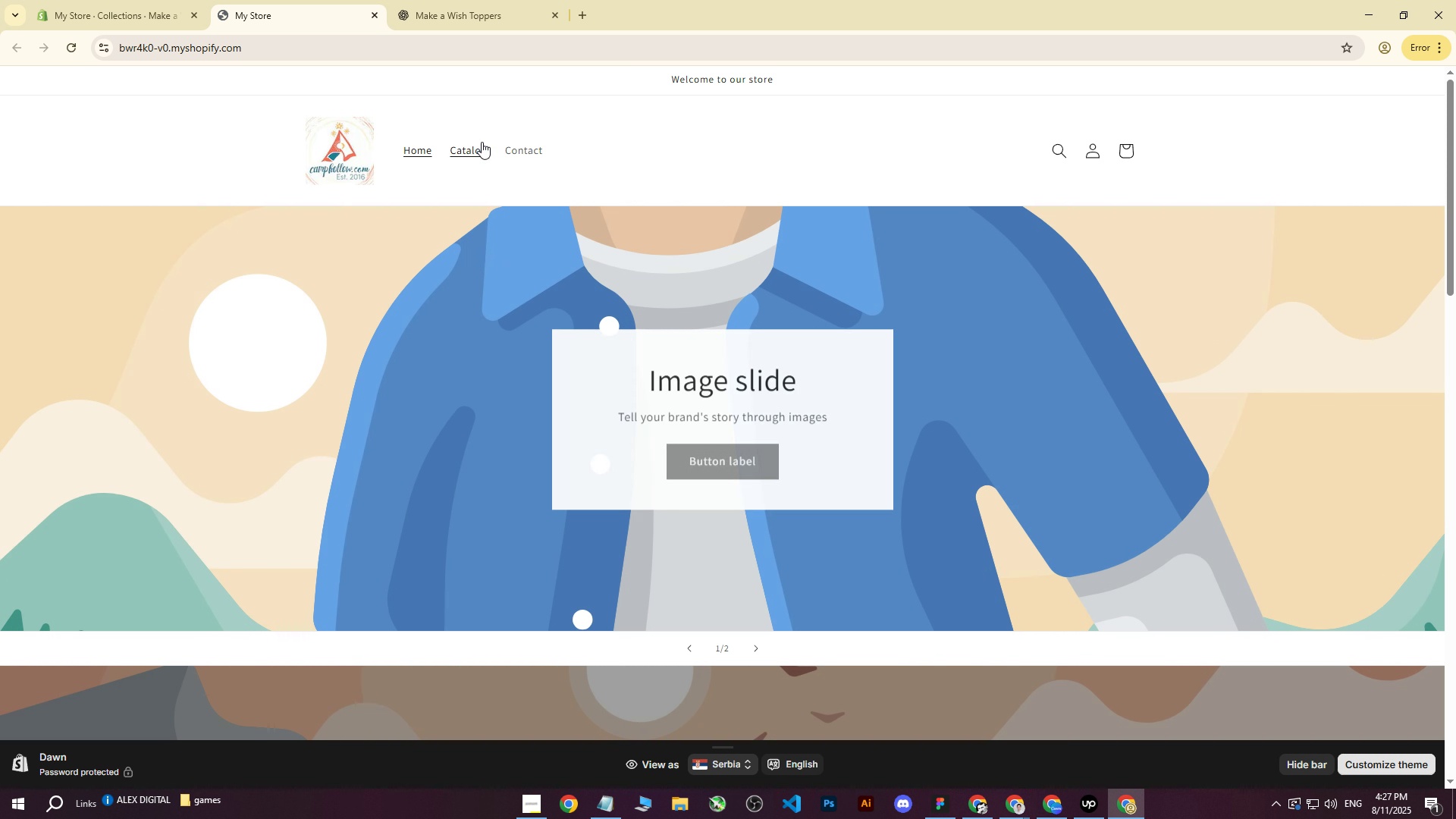 
left_click([480, 164])
 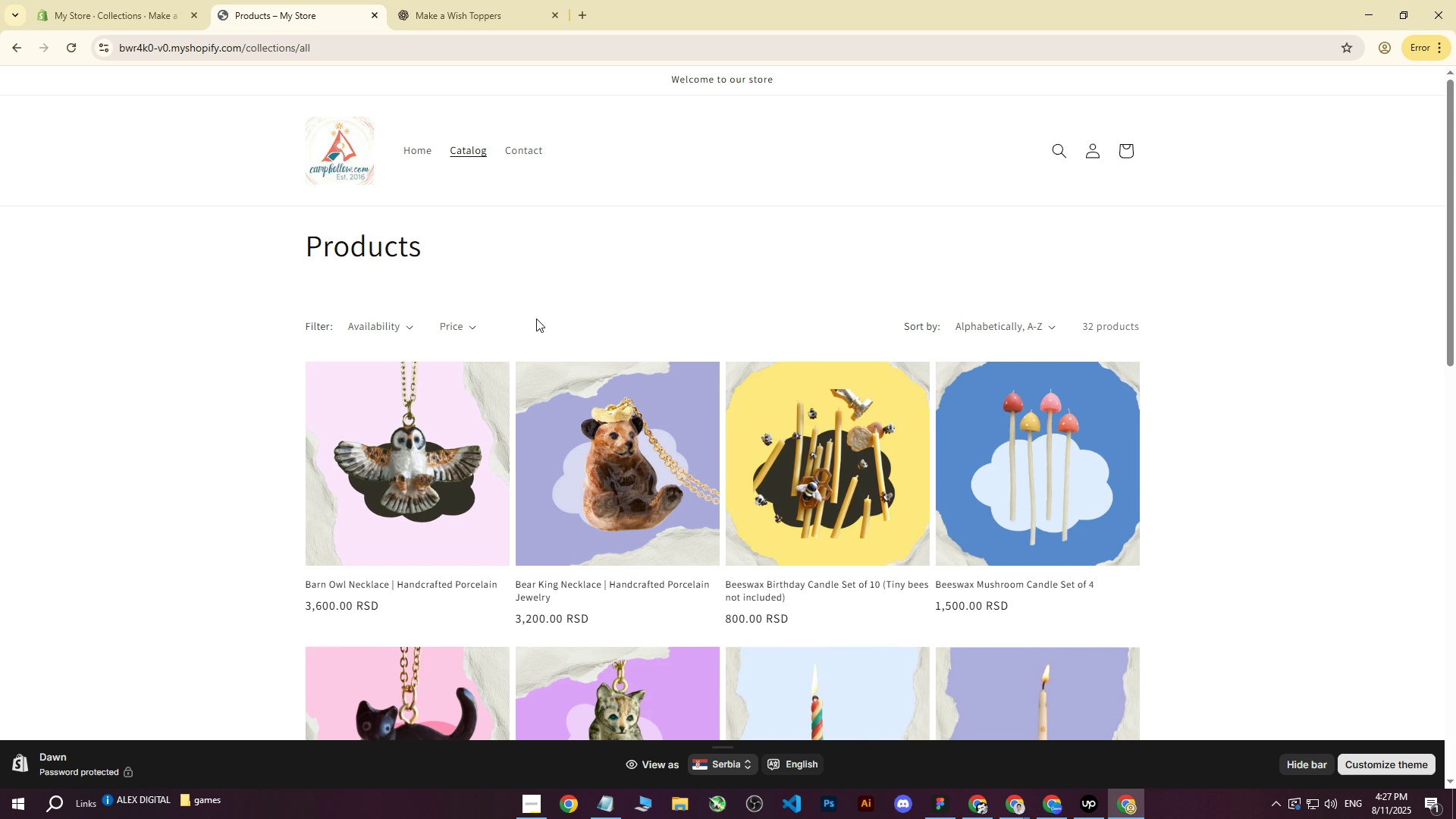 
left_click([402, 326])
 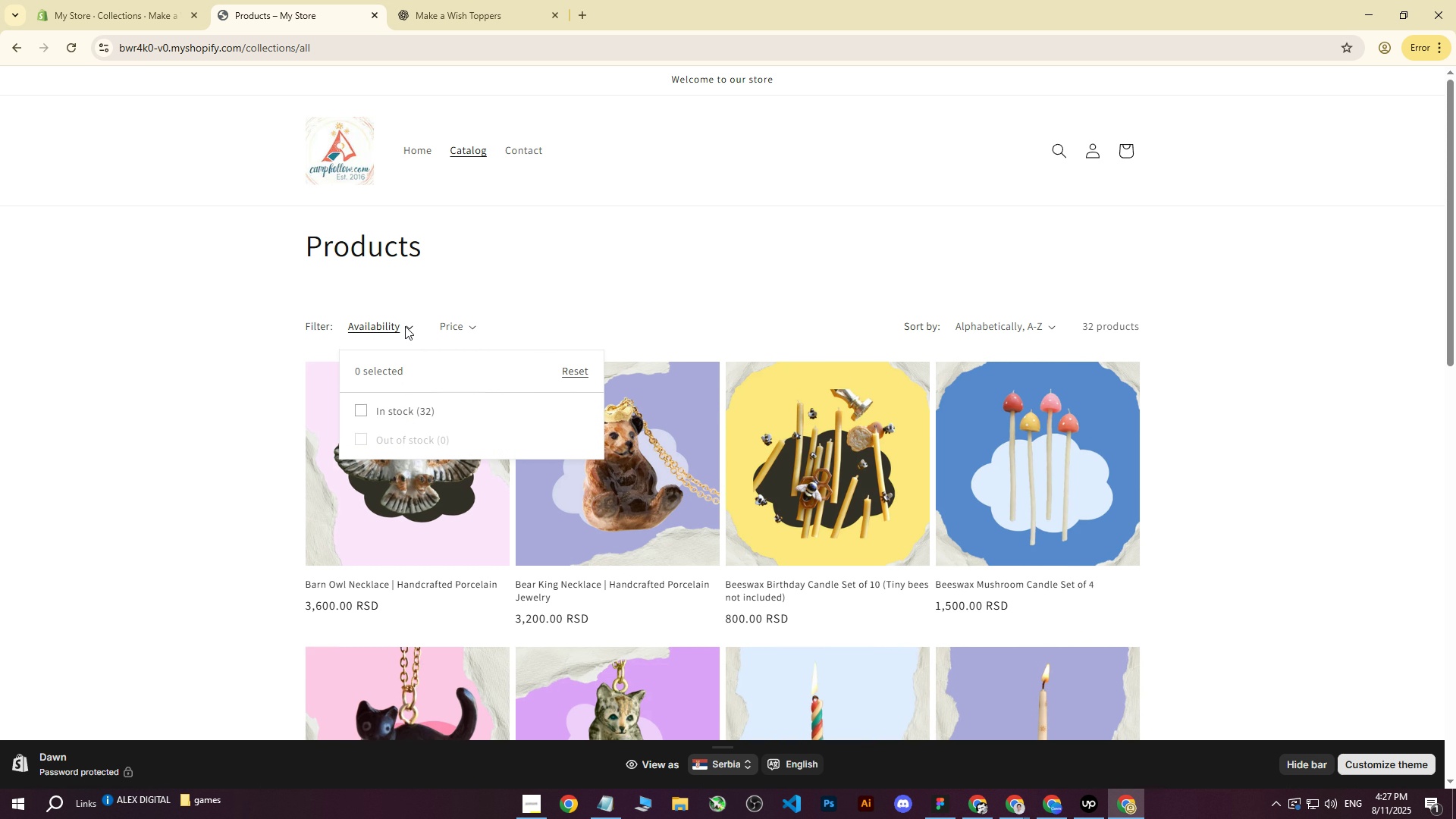 
left_click([405, 326])
 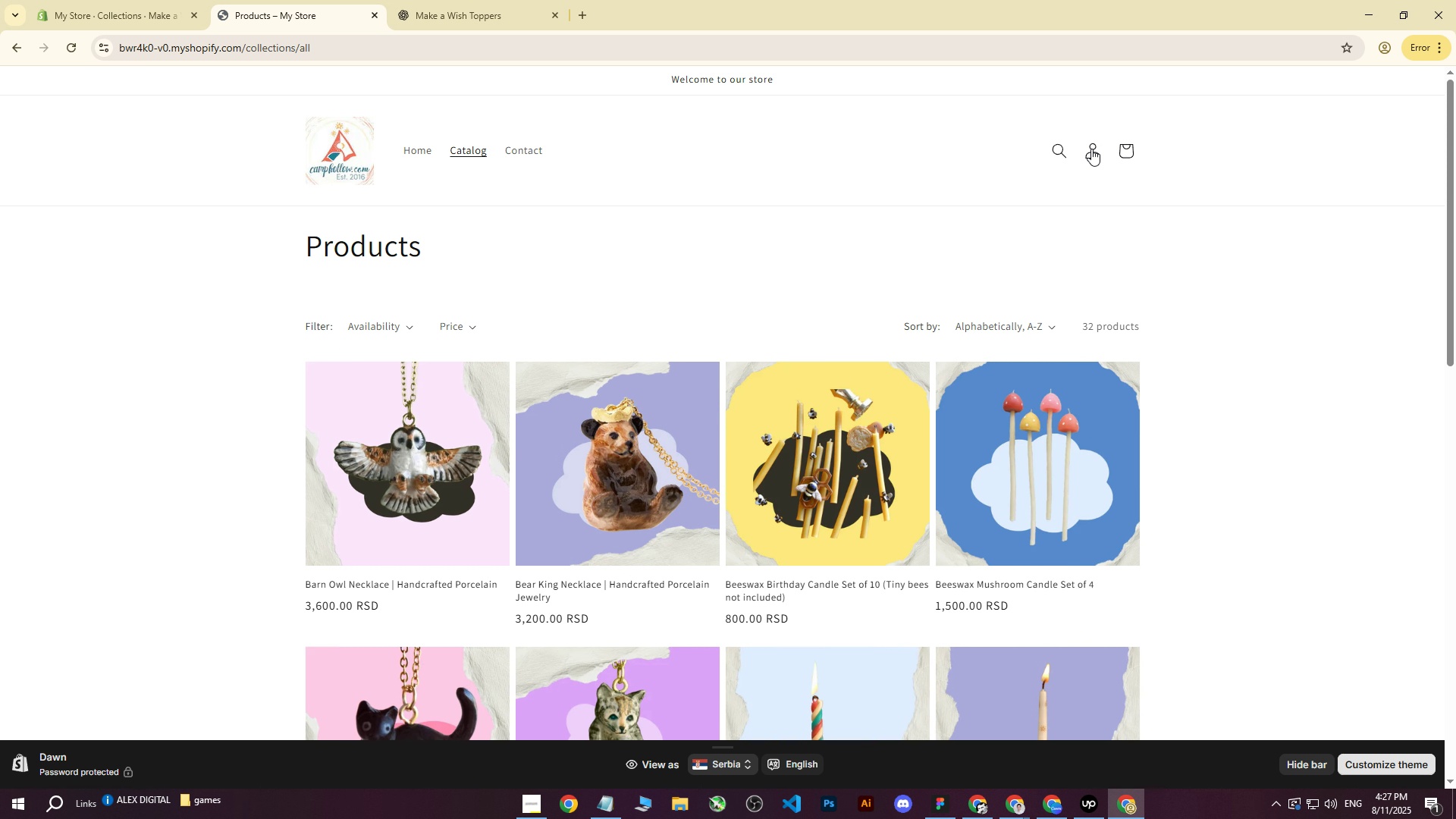 
left_click([1062, 150])
 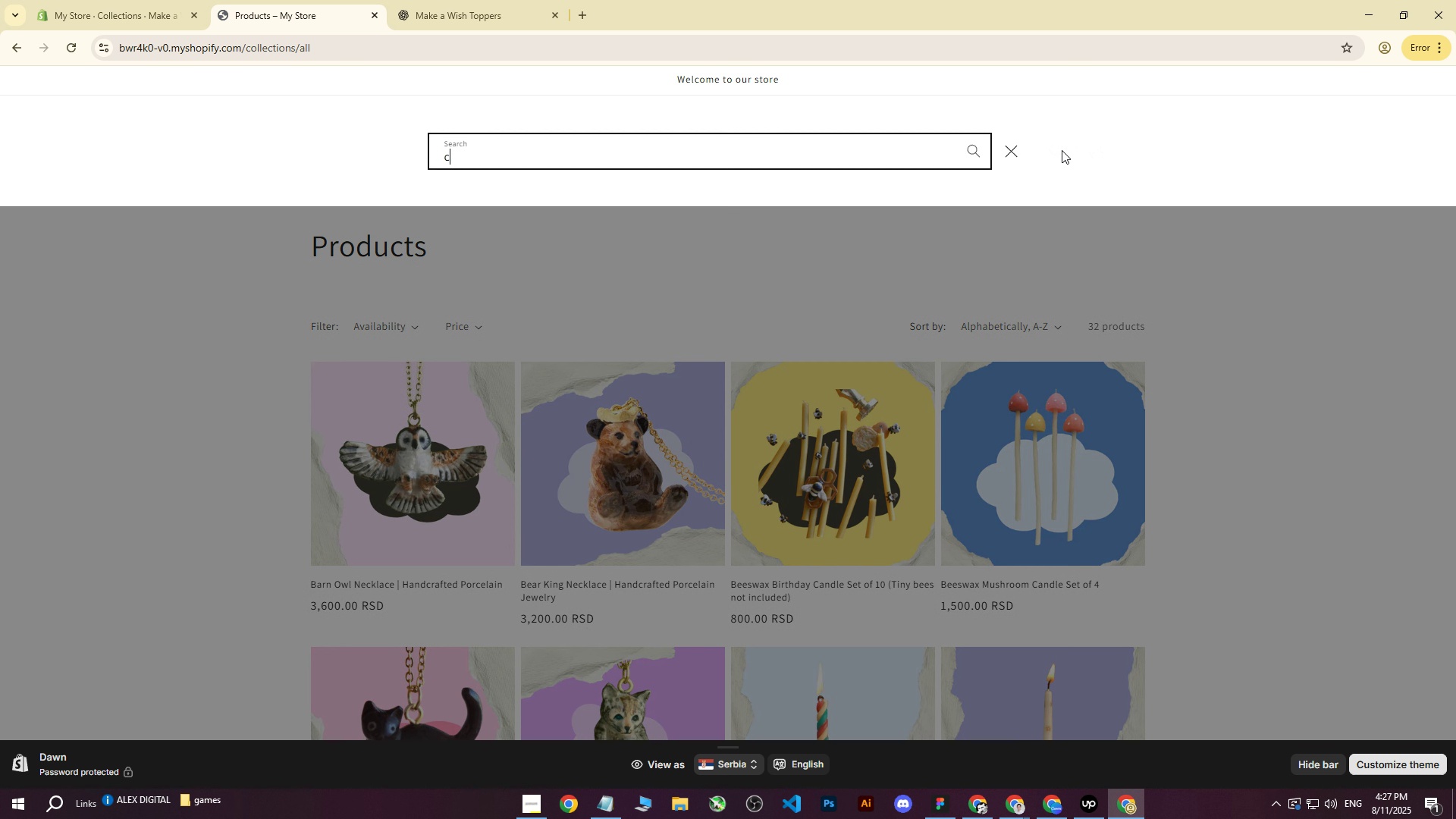 
type(categories)
 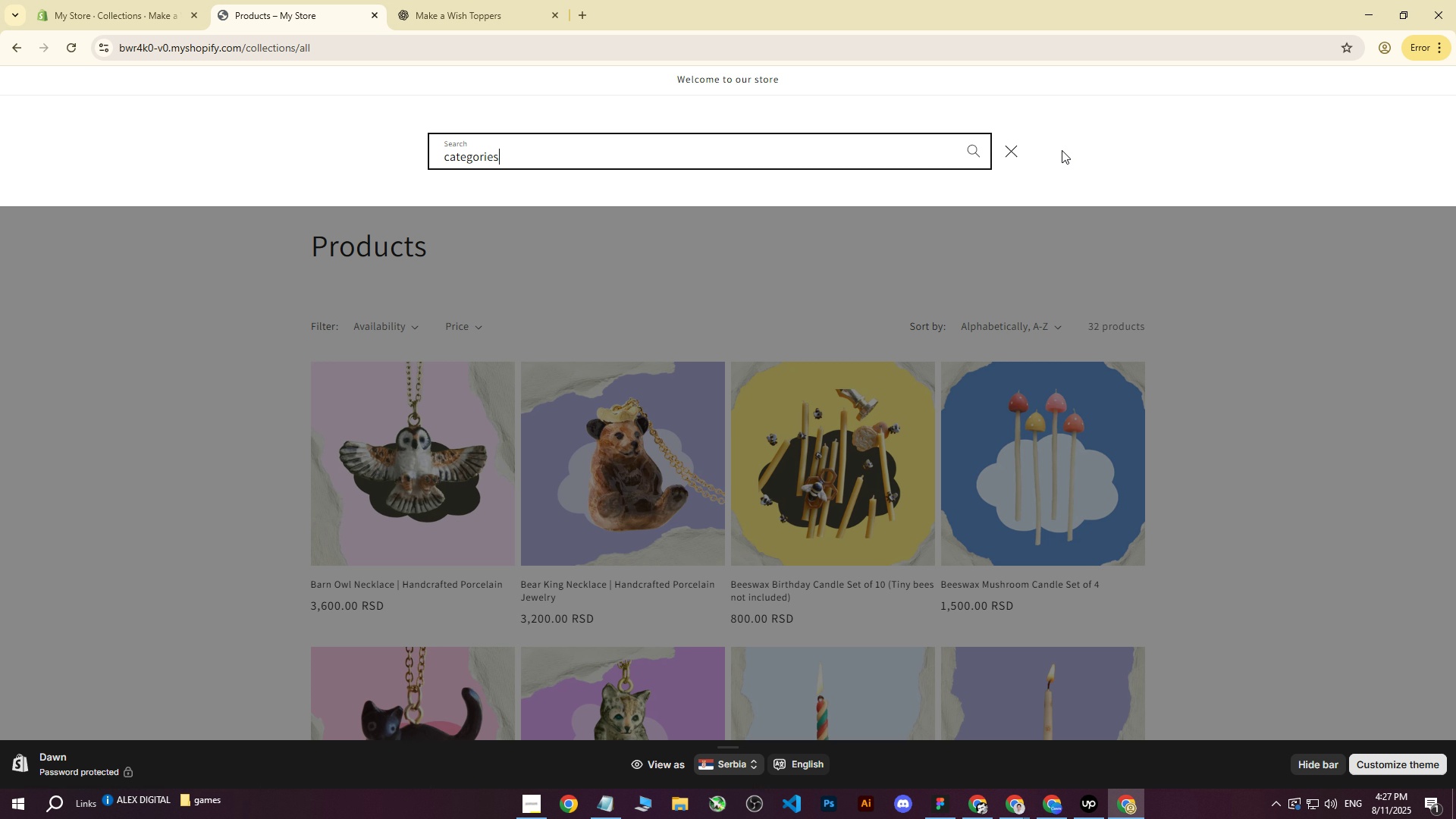 
key(Enter)
 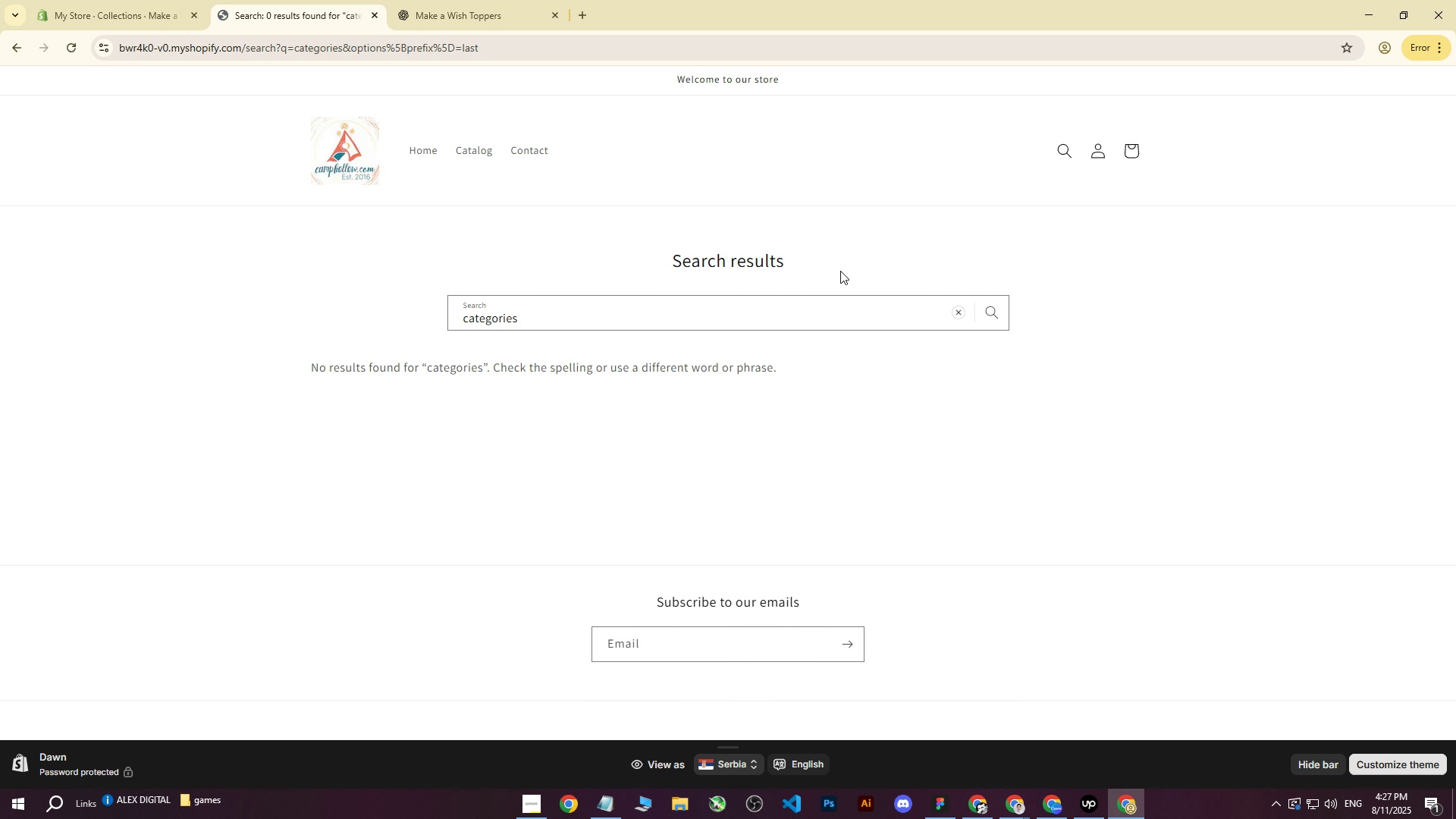 
left_click_drag(start_coordinate=[718, 304], to_coordinate=[268, 327])
 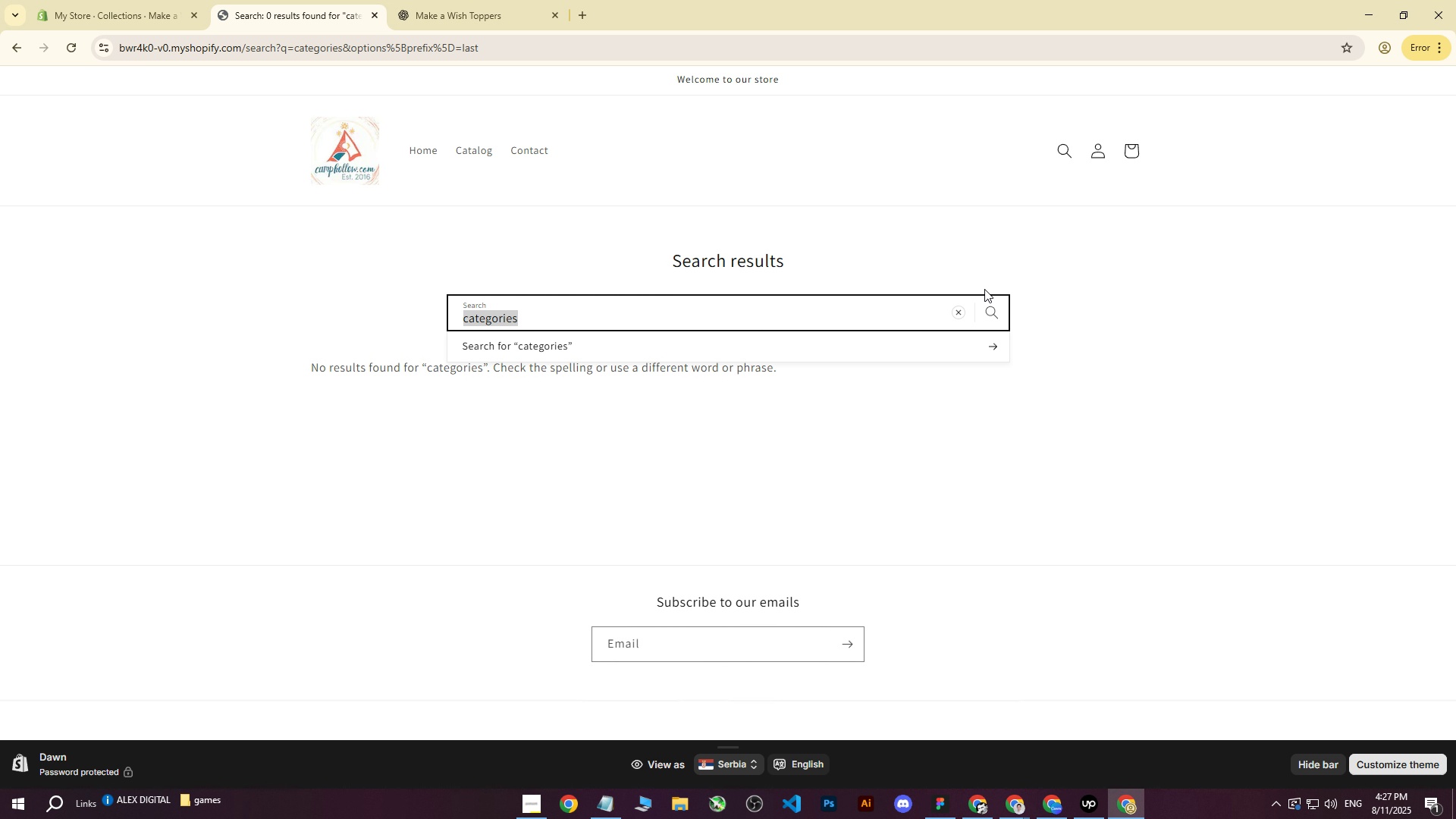 
key(Backspace)
 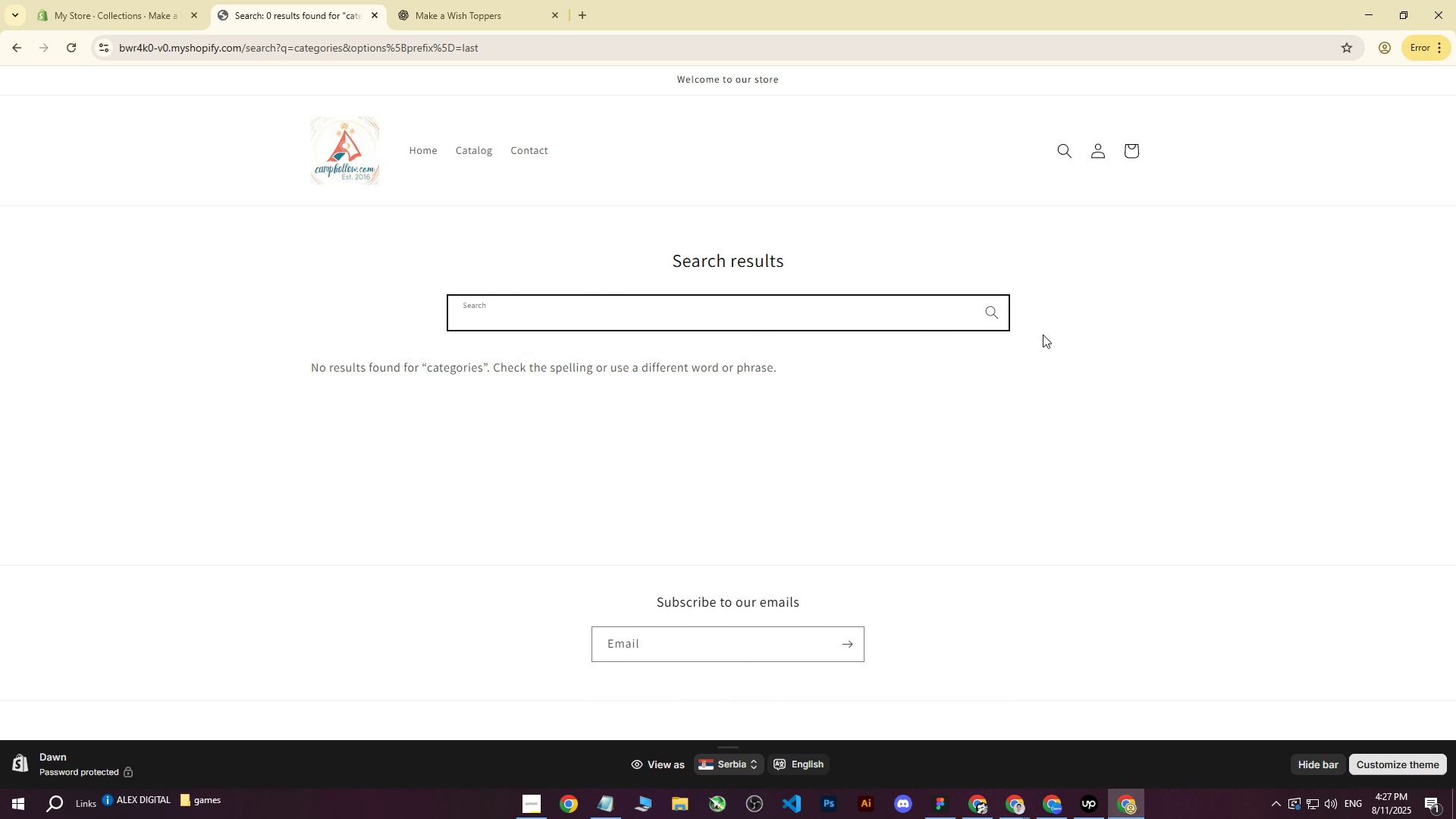 
double_click([1102, 337])
 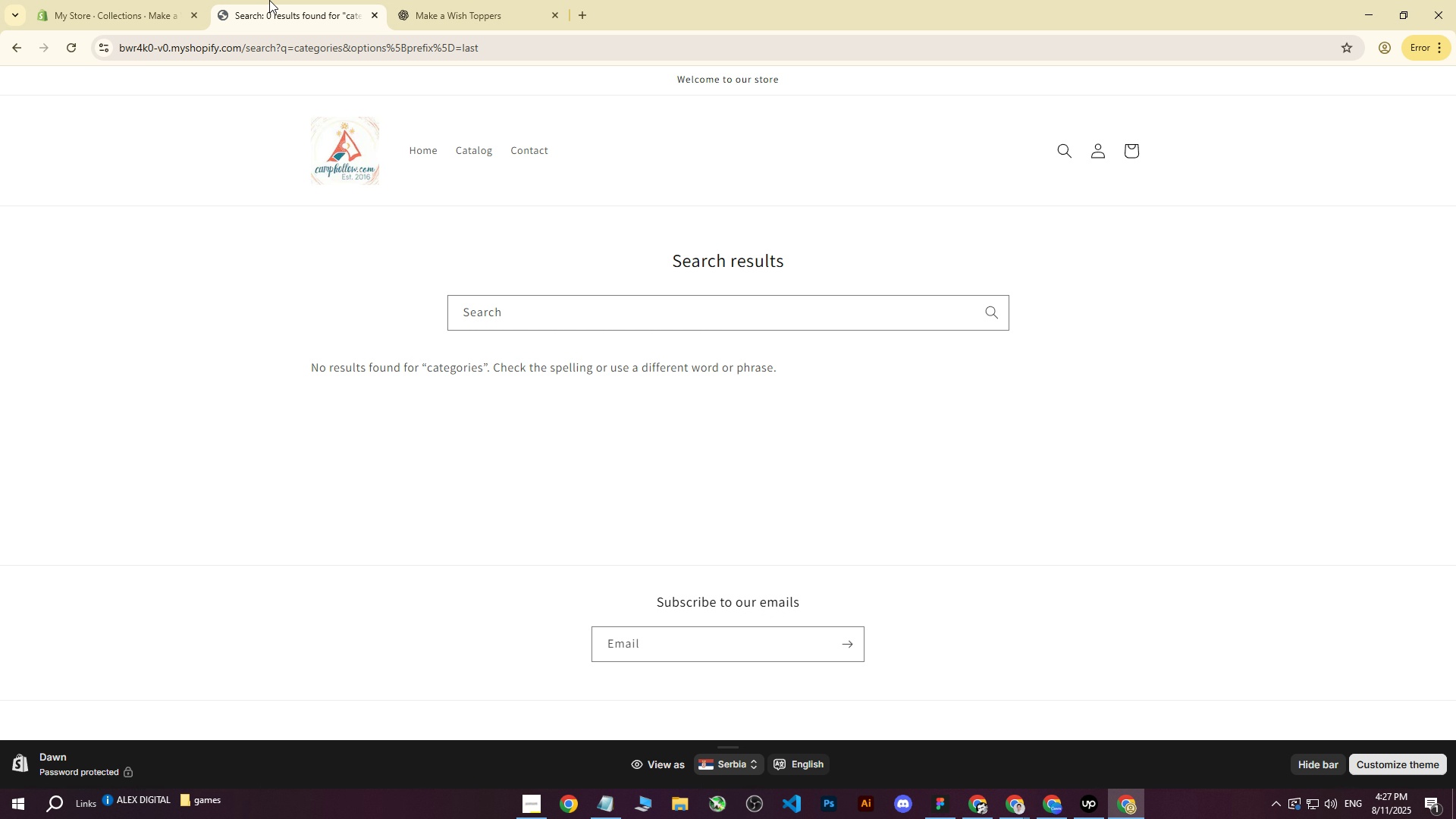 
left_click([144, 0])
 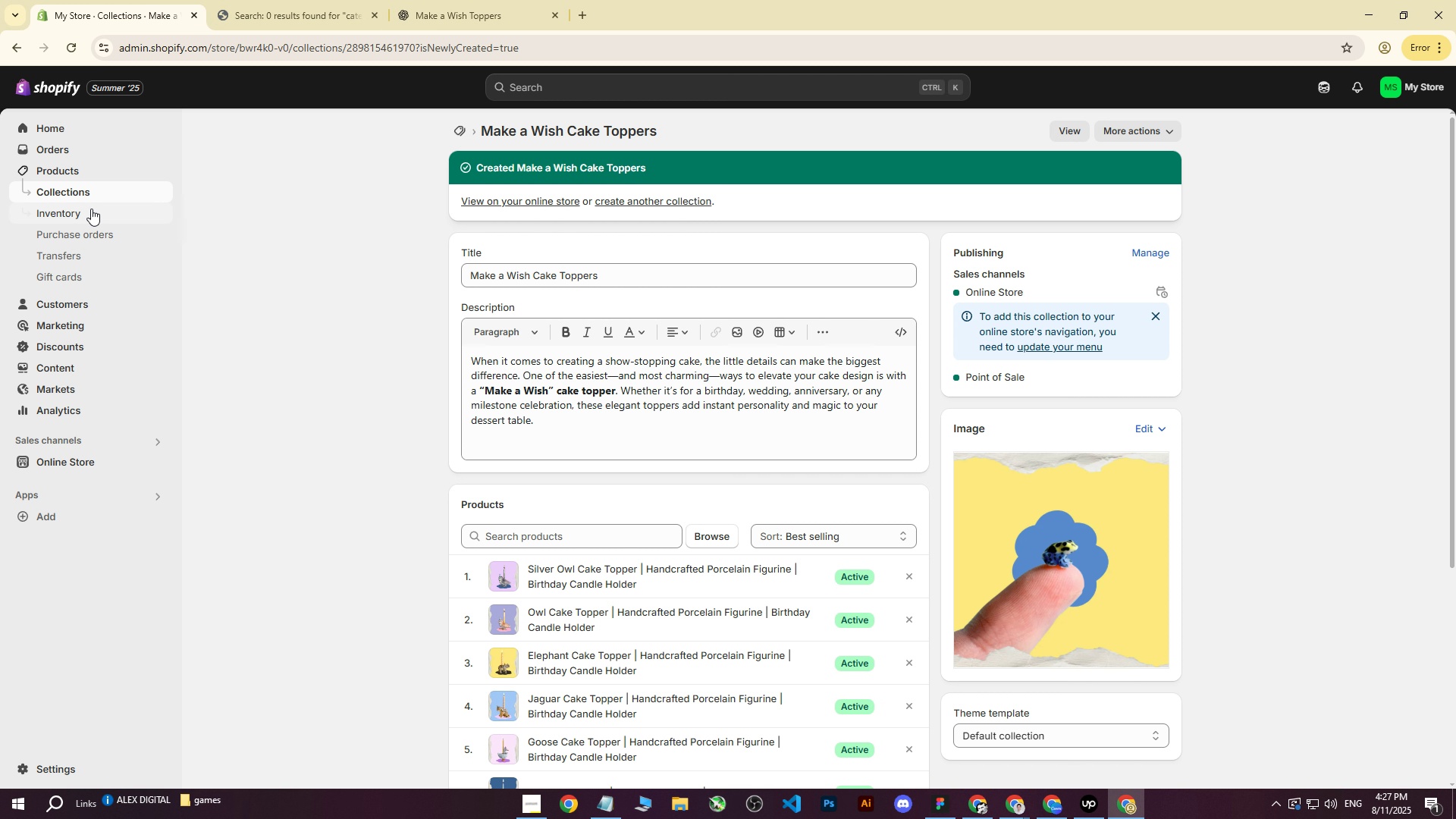 
left_click([75, 196])
 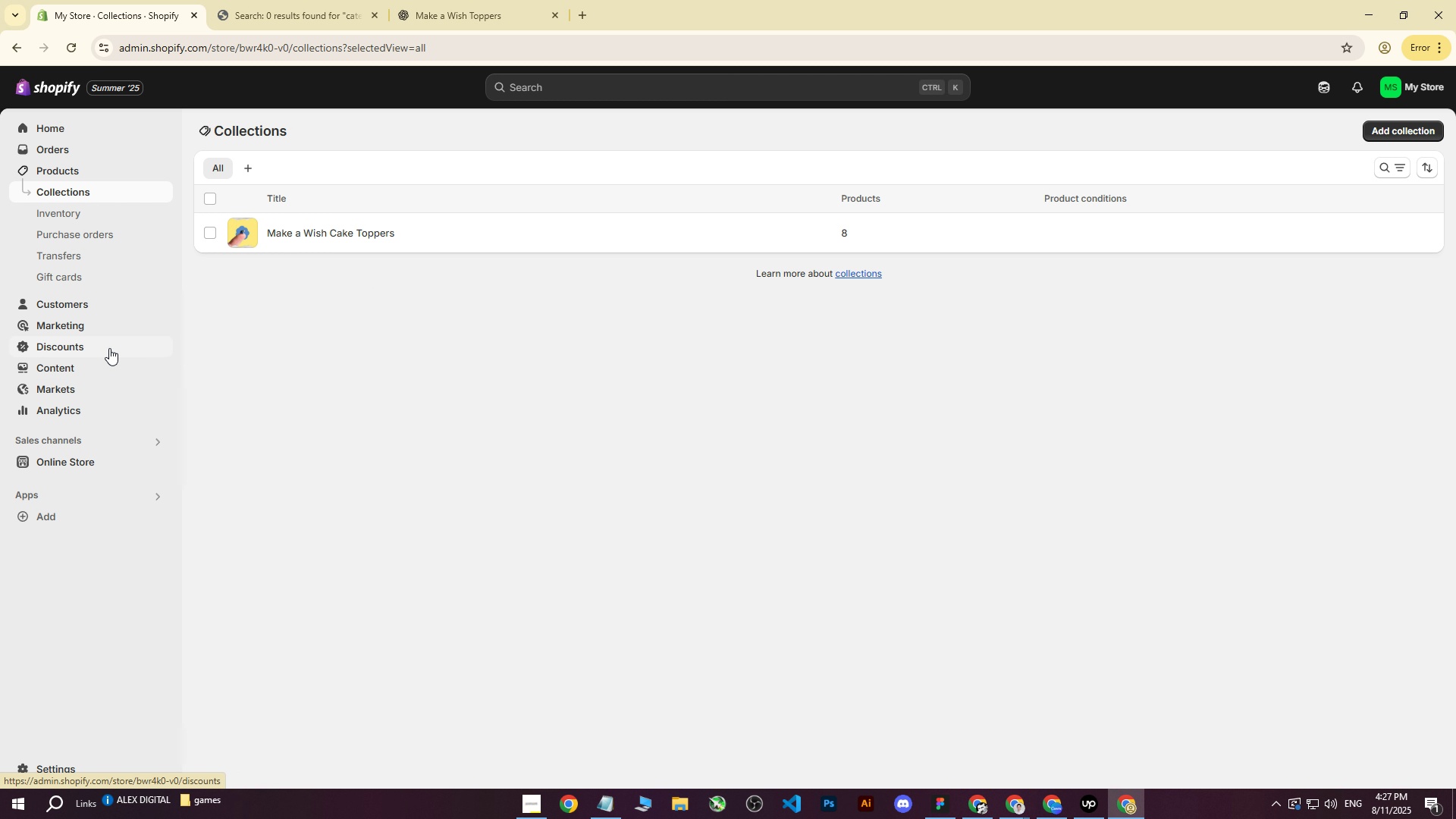 
wait(8.04)
 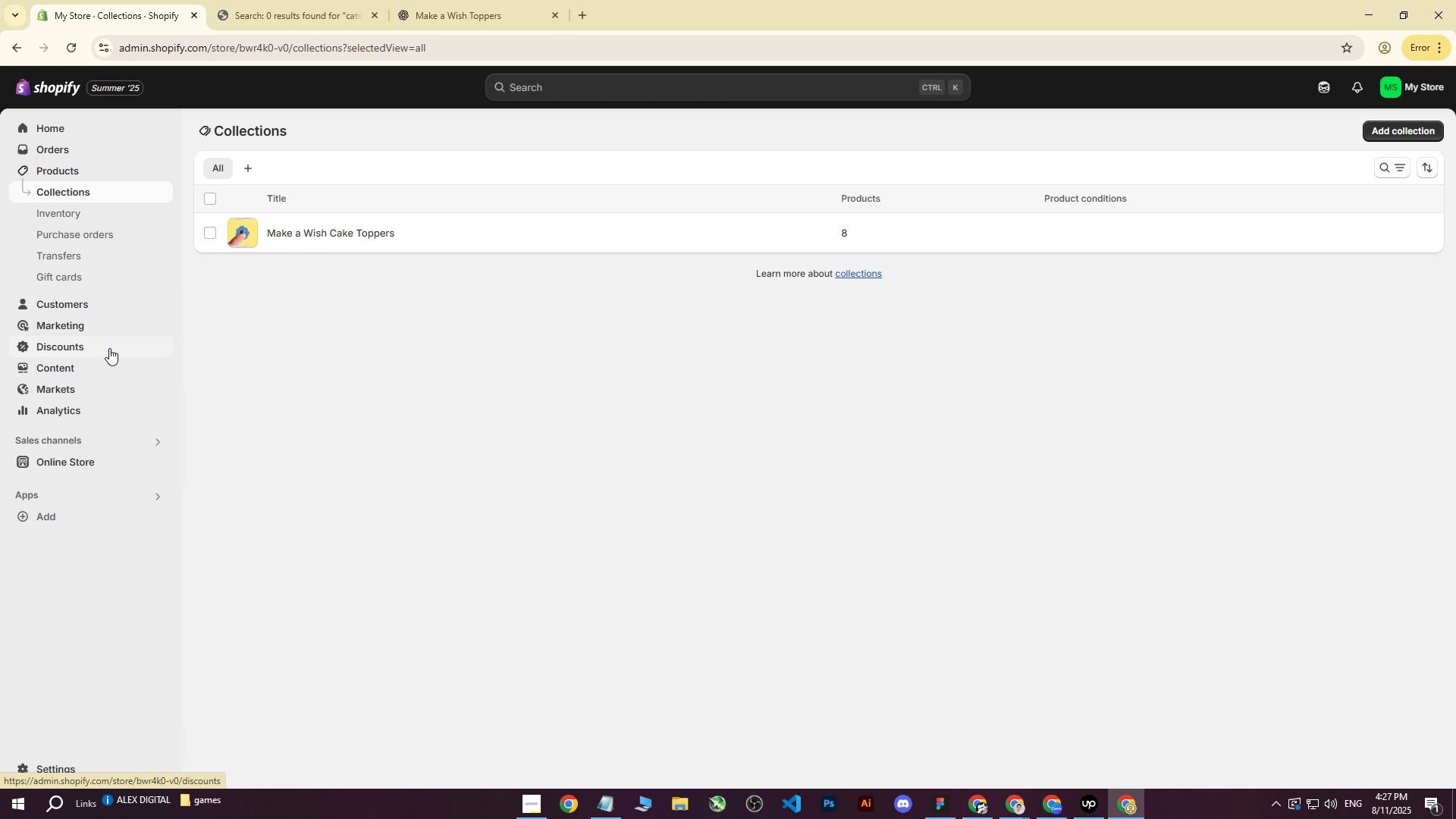 
left_click([67, 371])
 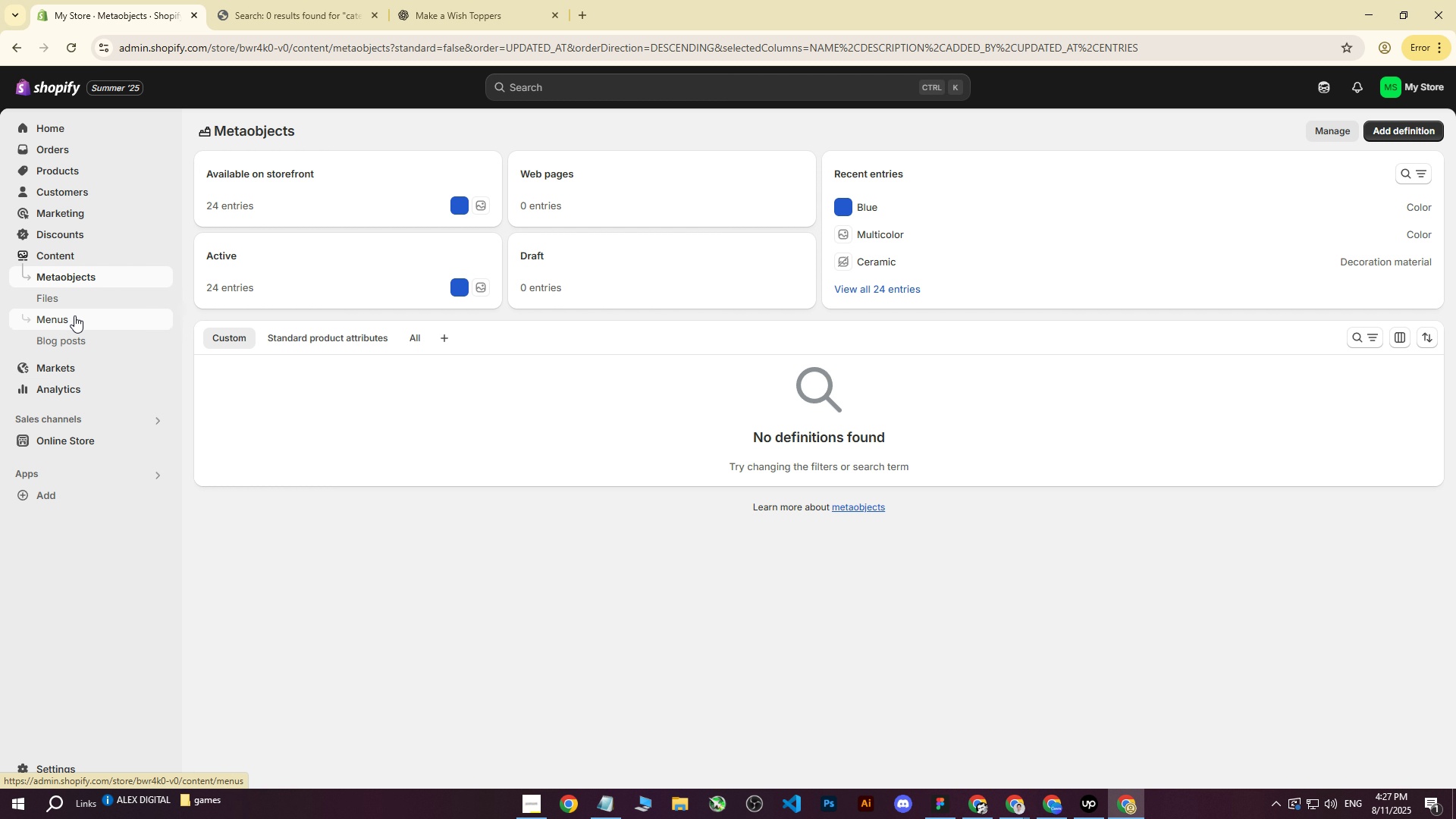 
left_click([74, 315])
 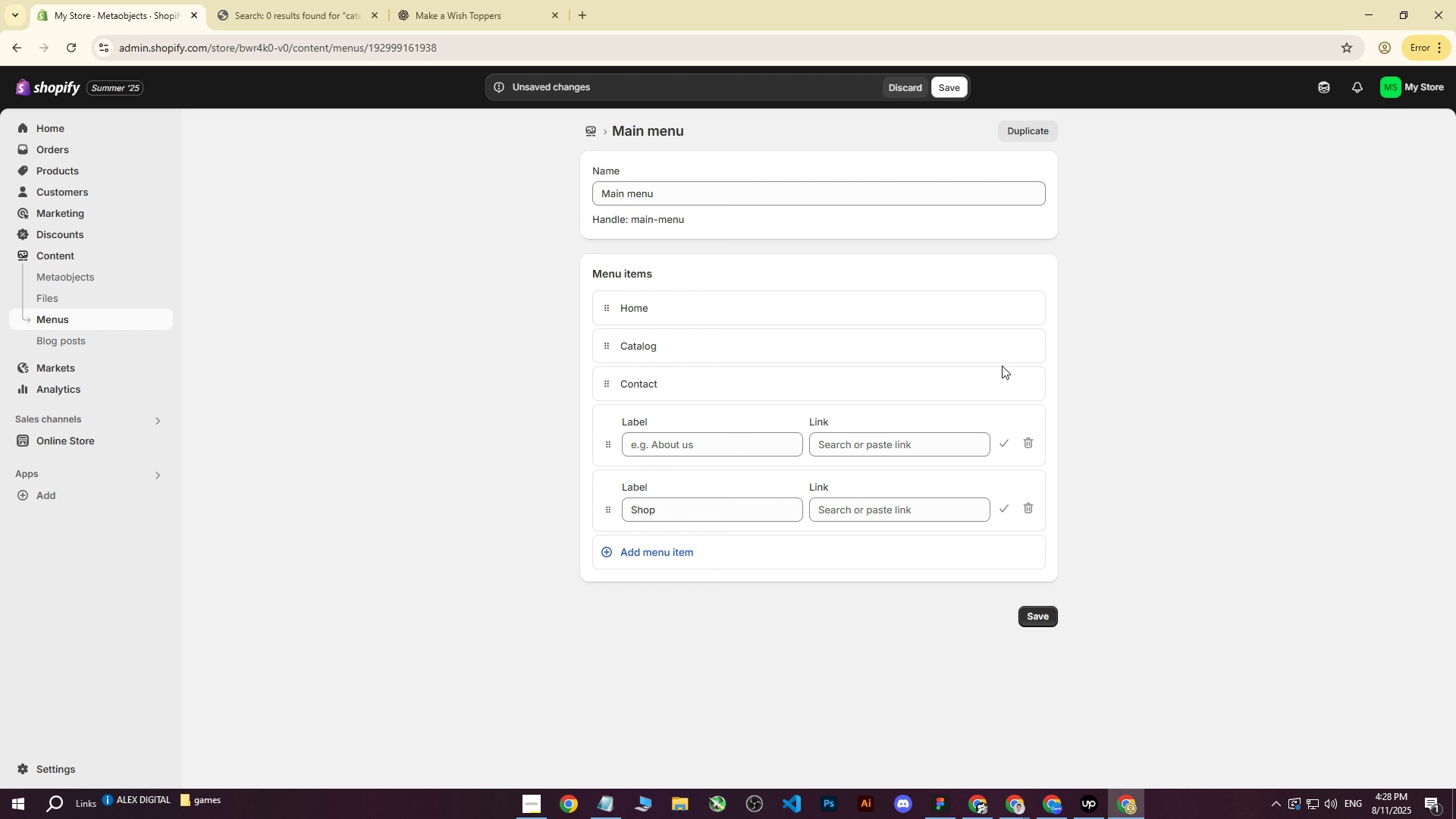 
wait(29.83)
 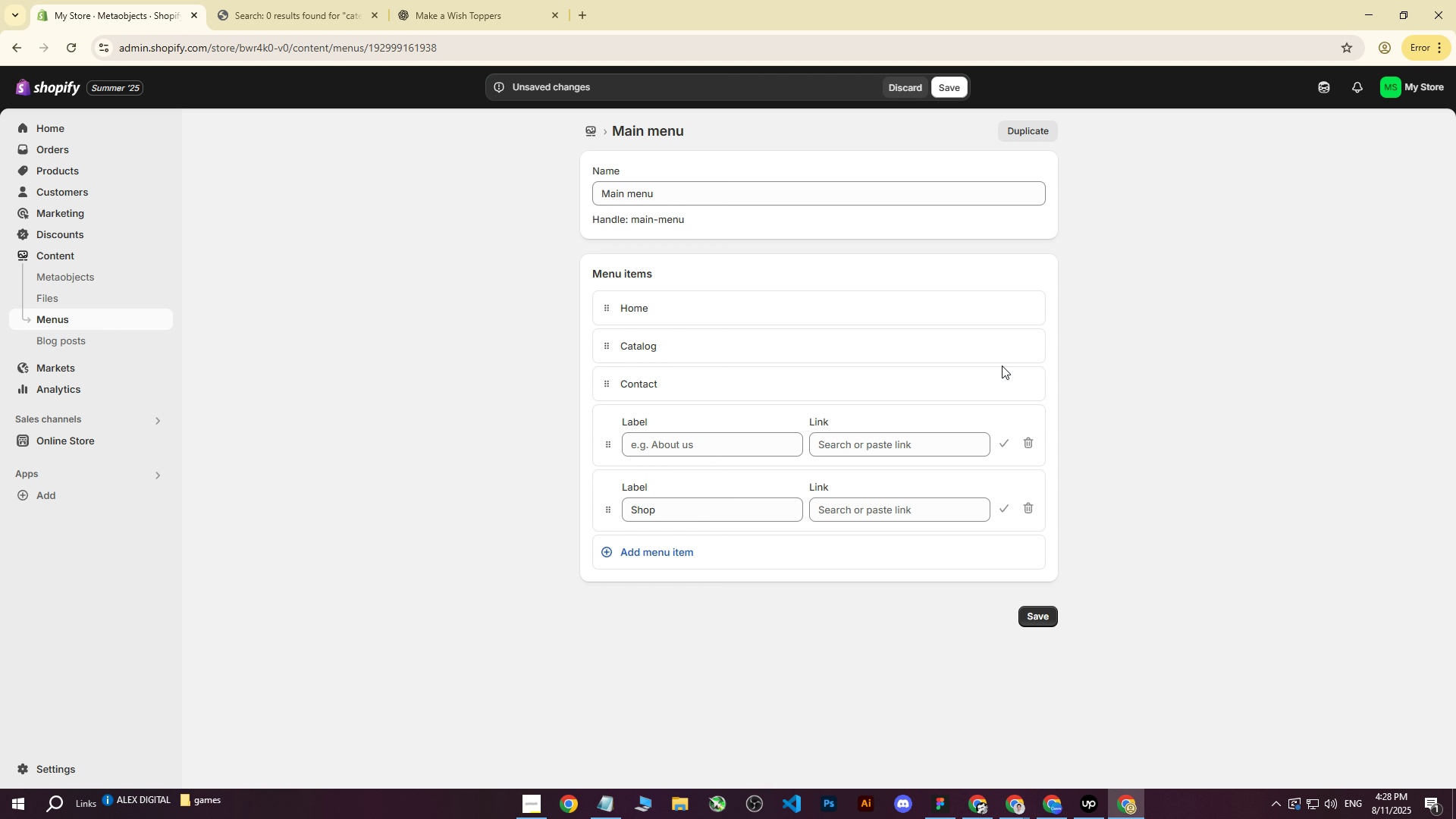 
left_click([256, 196])
 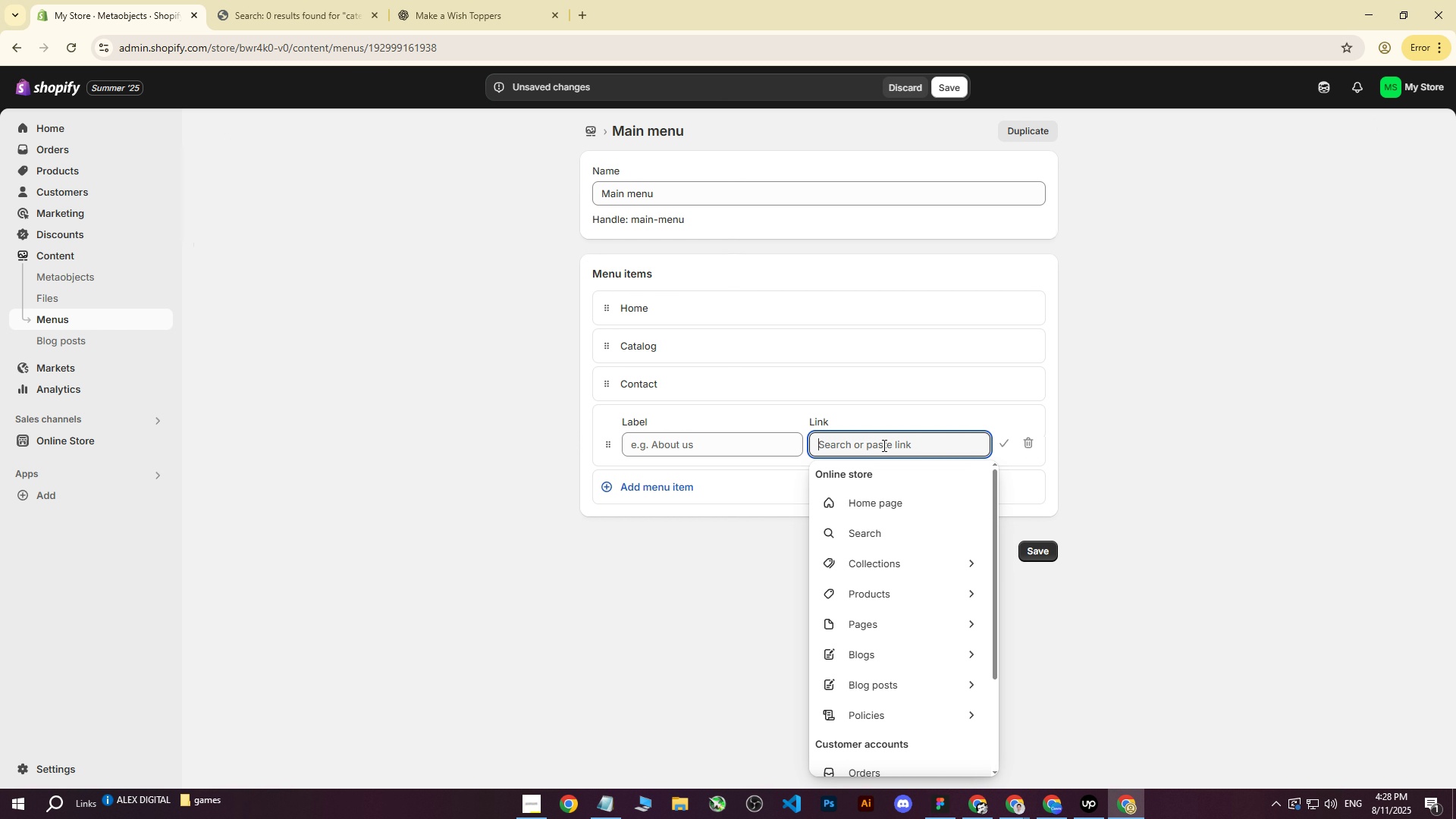 
left_click([657, 438])
 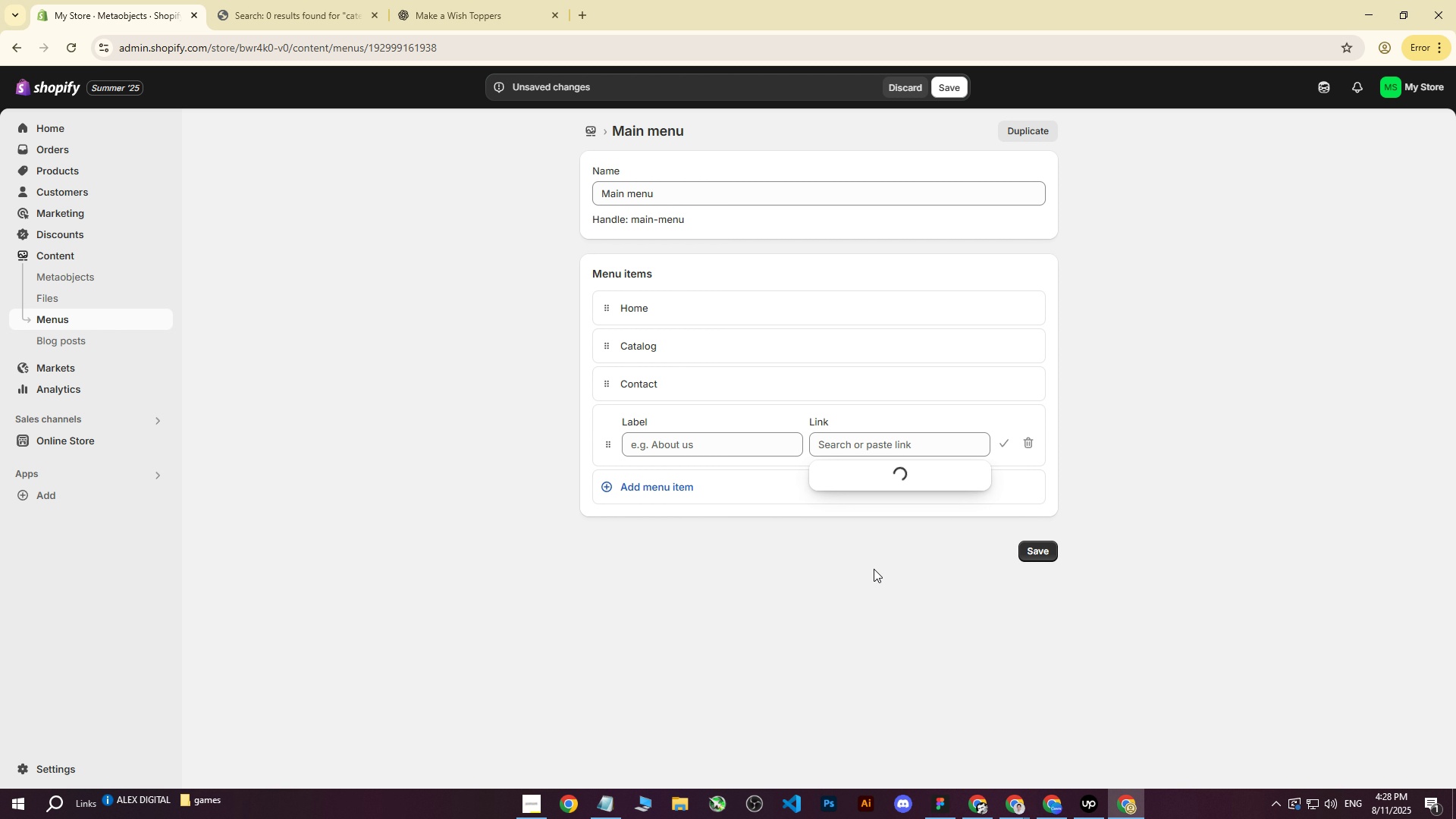 
left_click_drag(start_coordinate=[876, 564], to_coordinate=[874, 569])
 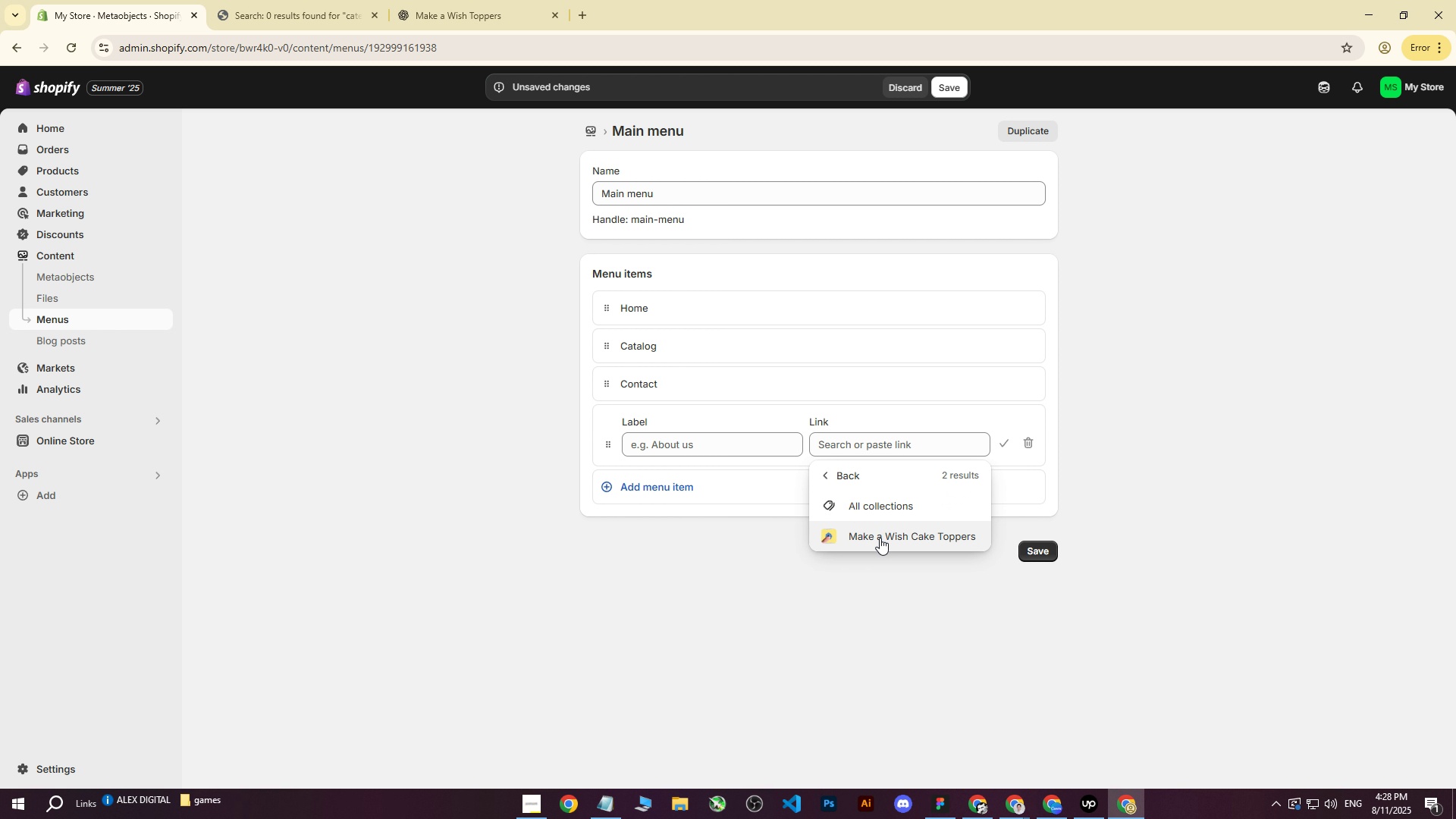 
left_click([1069, 302])
 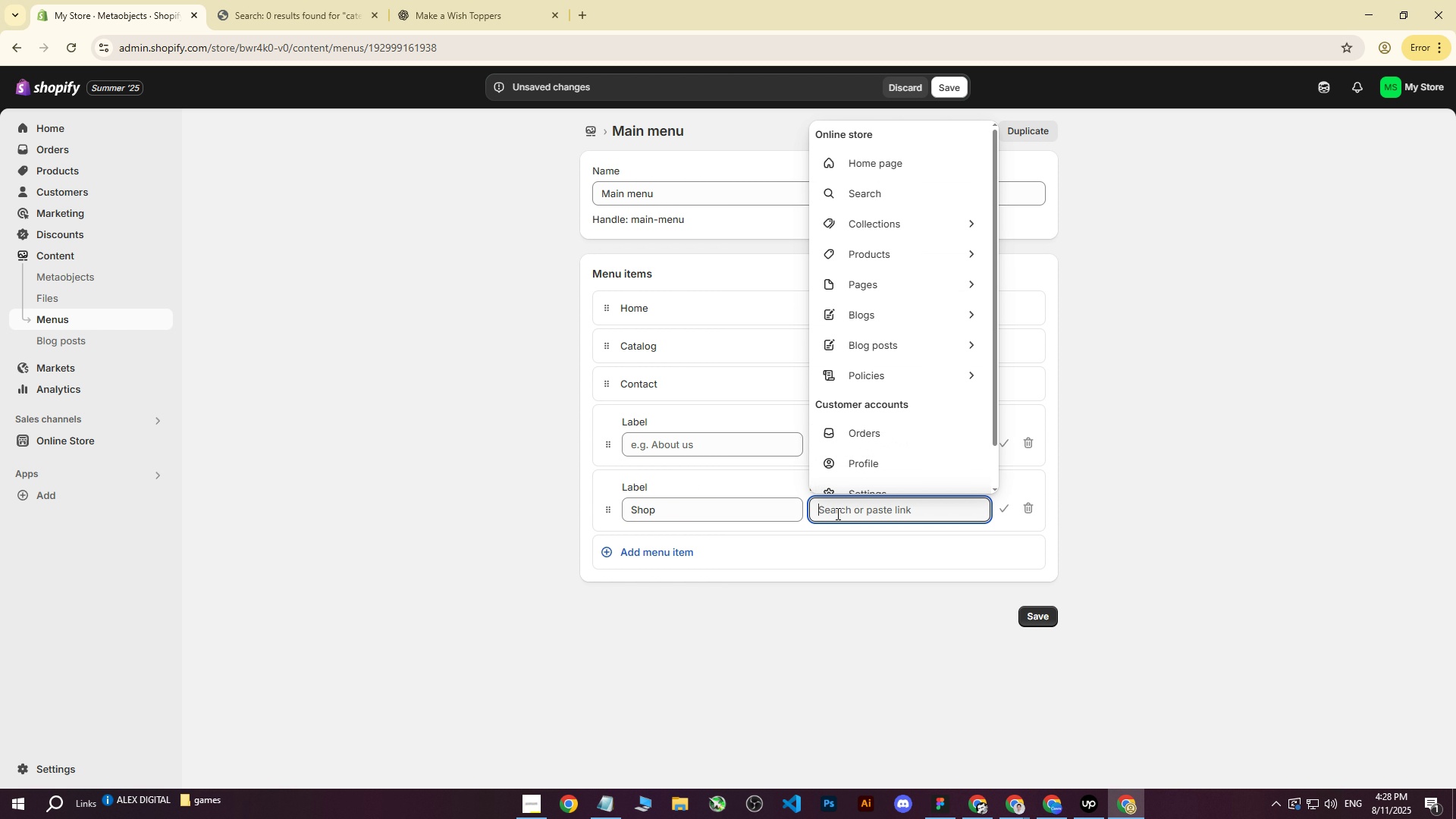 
left_click([1069, 302])
 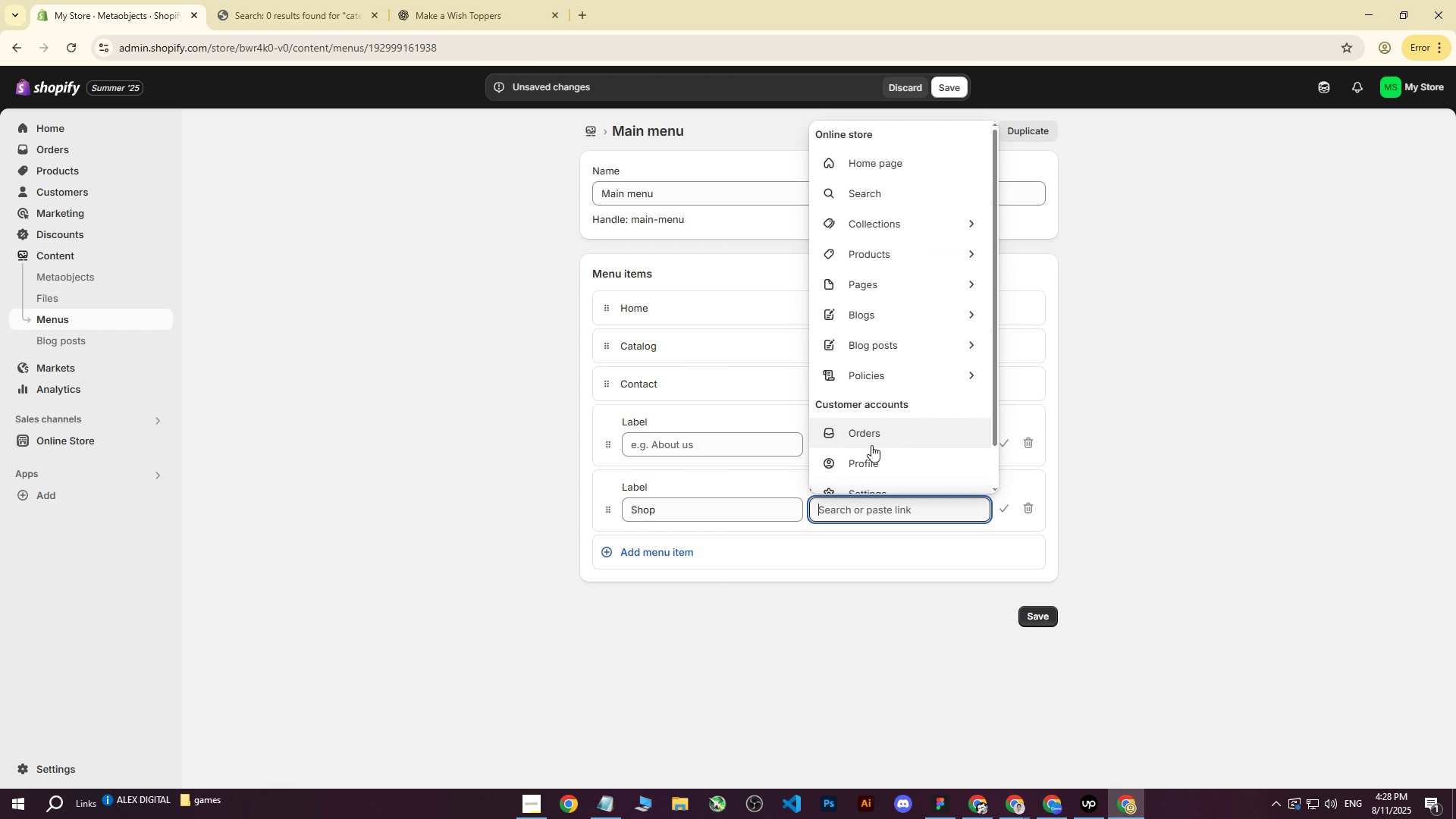 
left_click([684, 489])
 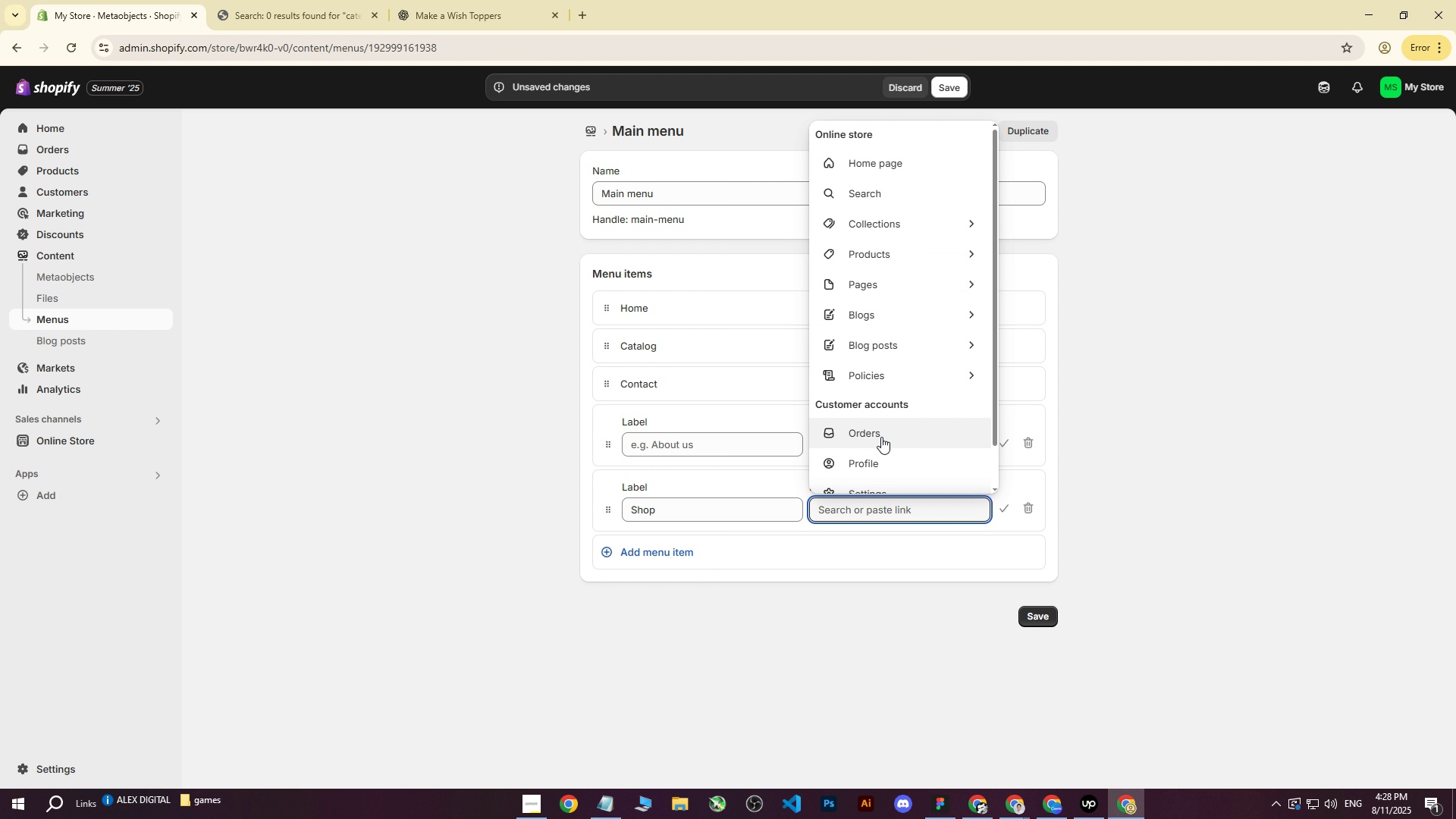 
type(Shop)
 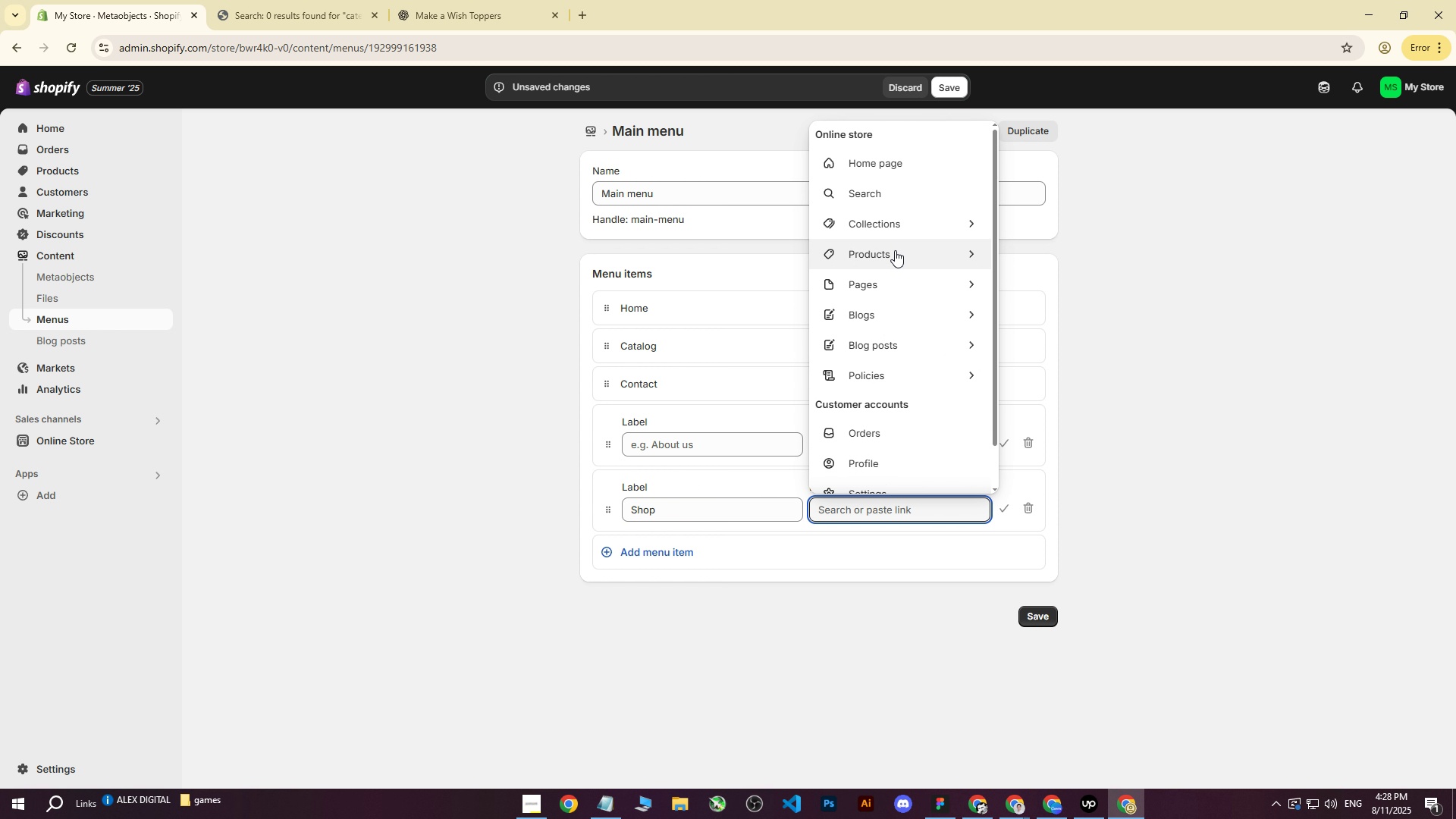 
left_click([828, 507])
 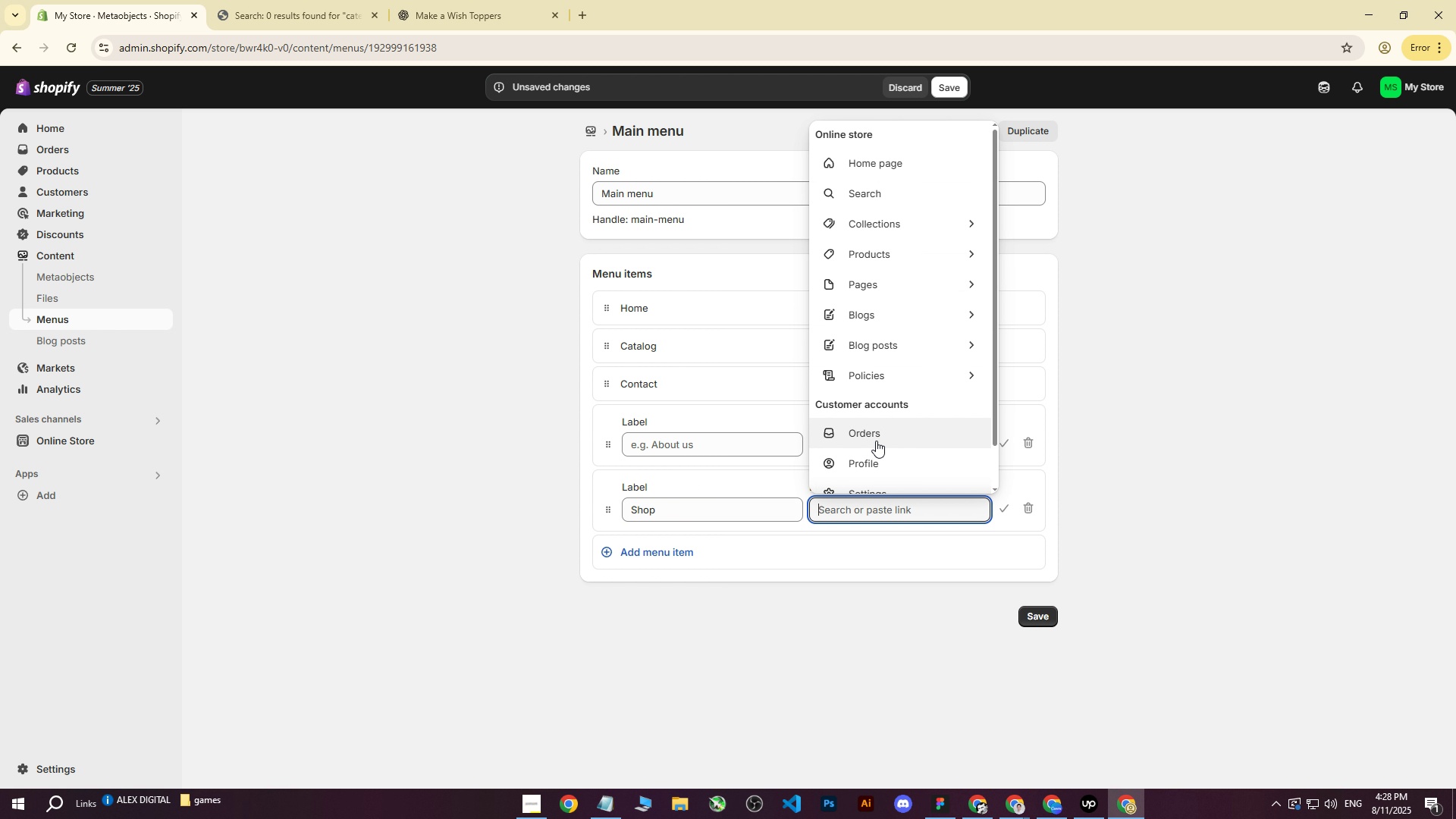 
scroll: coordinate [894, 429], scroll_direction: down, amount: 1.0
 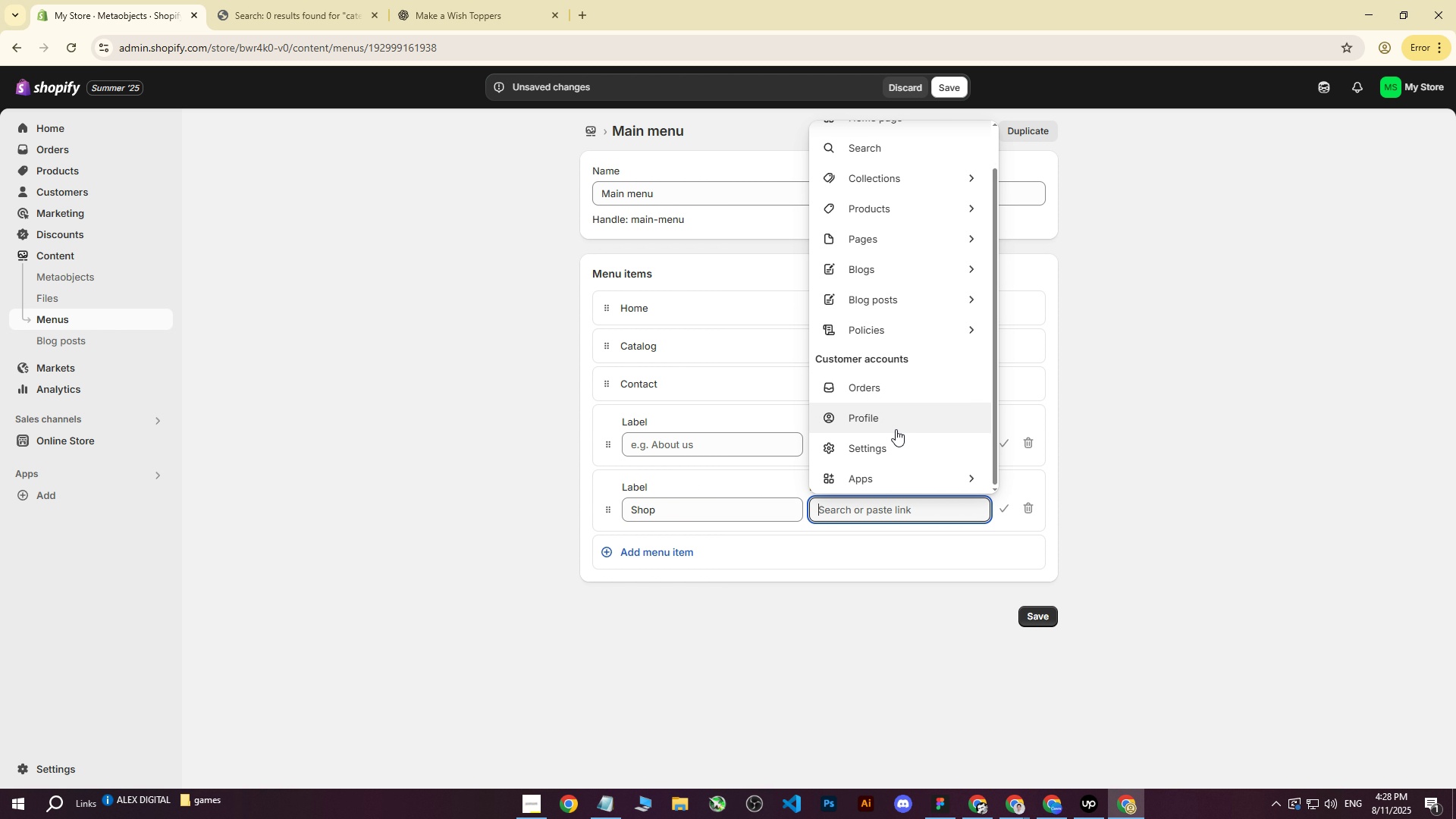 
scroll: coordinate [896, 430], scroll_direction: up, amount: 2.0
 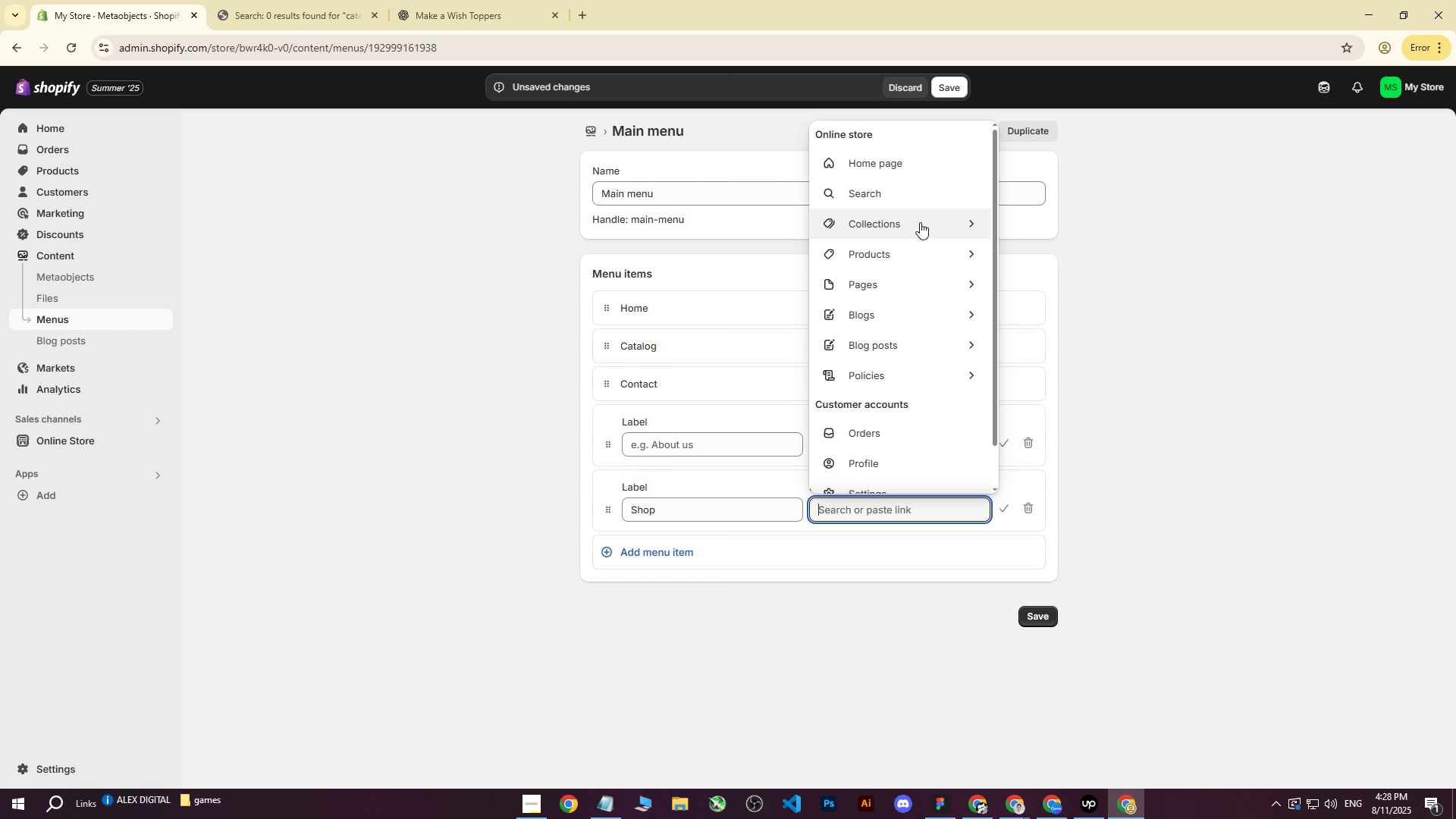 
left_click([940, 224])
 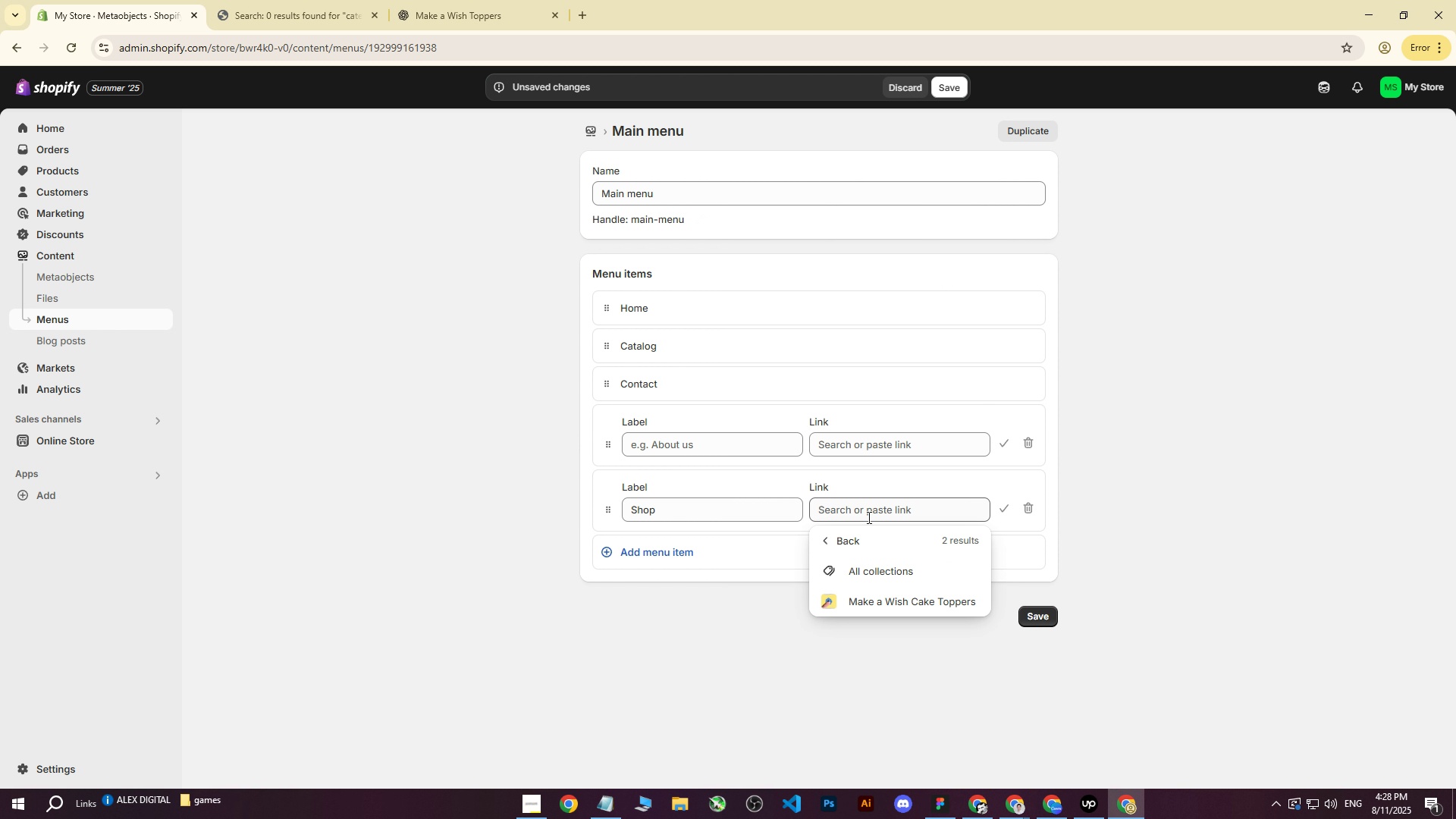 
left_click([830, 539])
 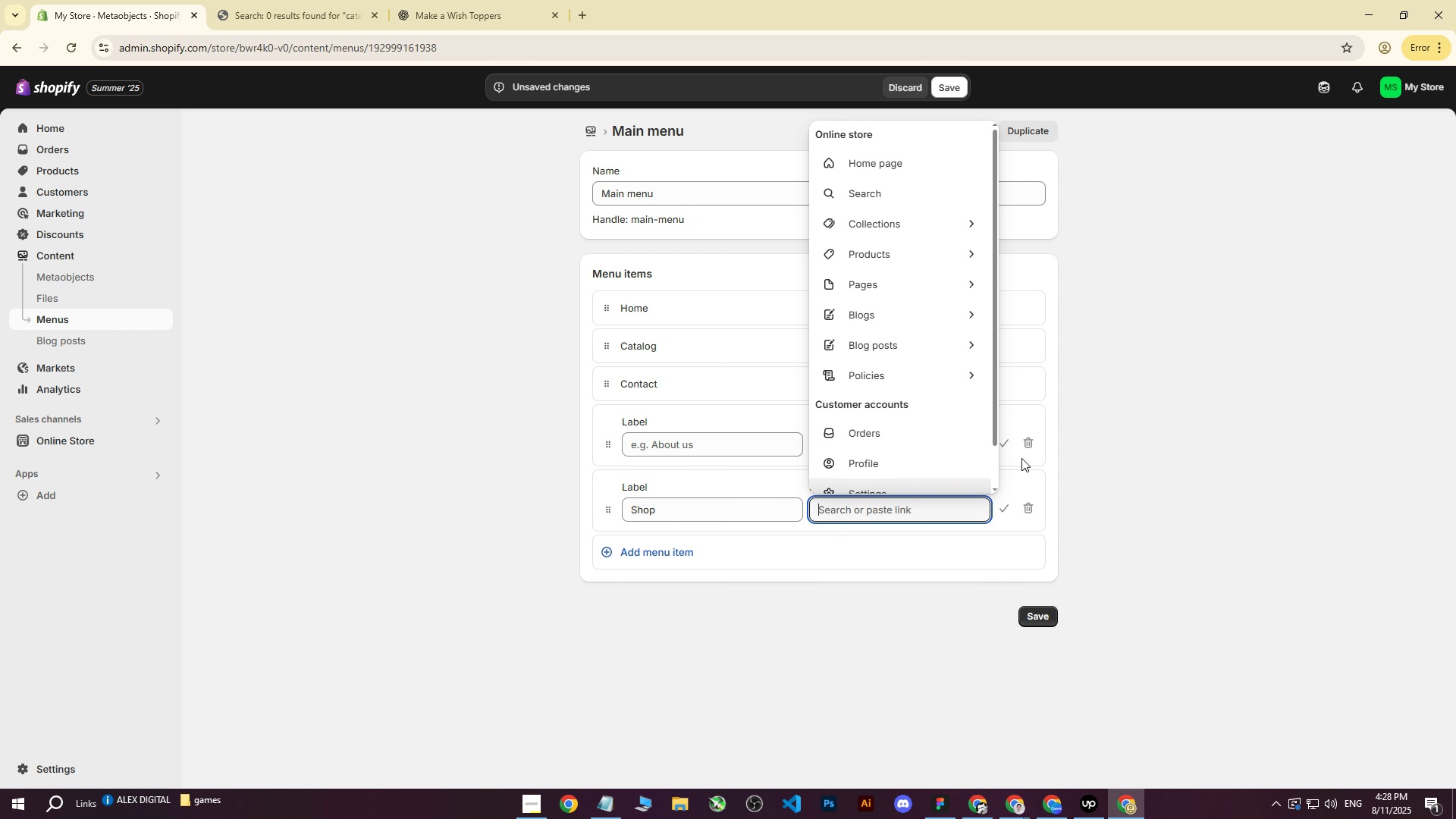 
double_click([1128, 391])
 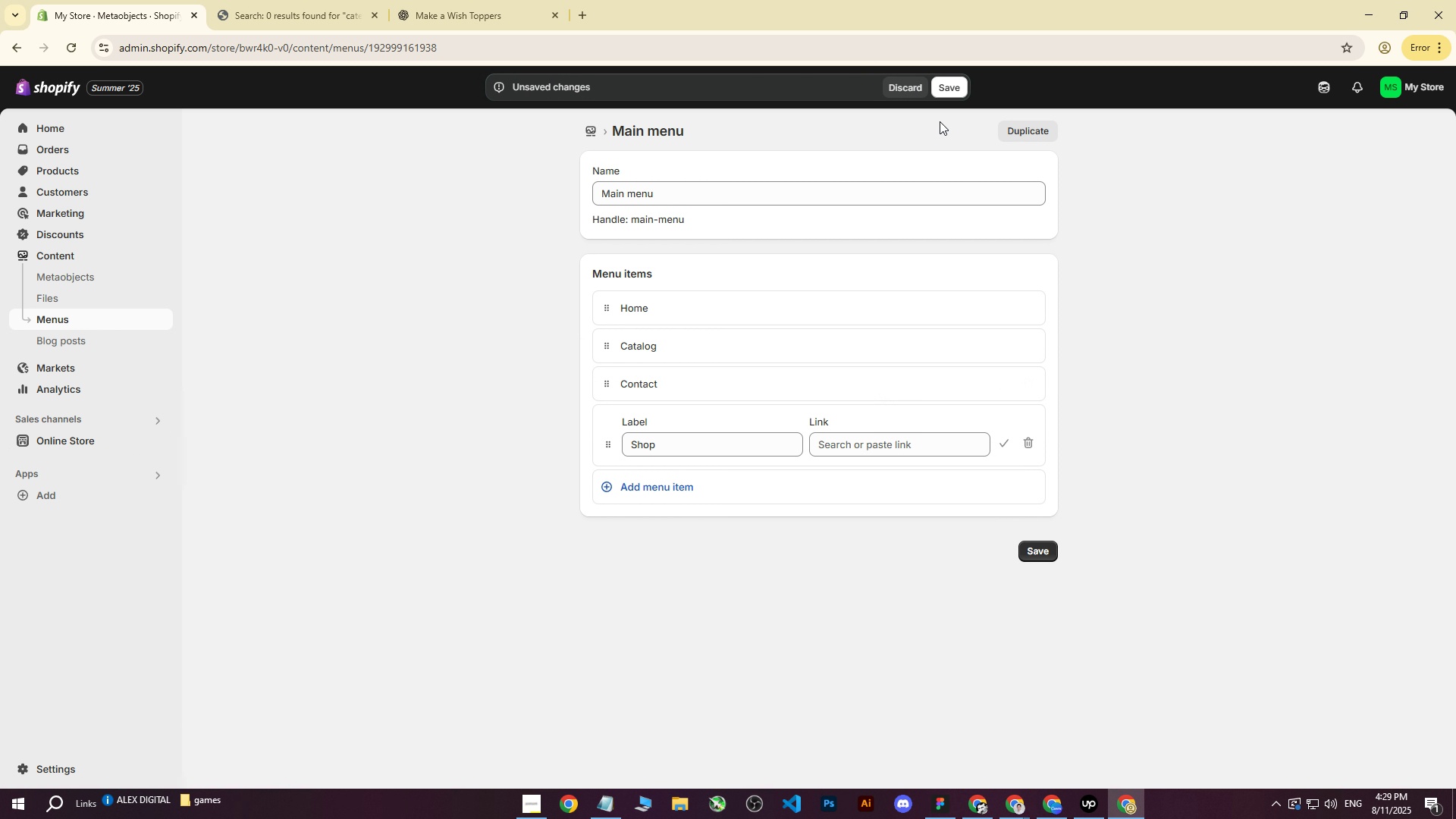 
wait(25.3)
 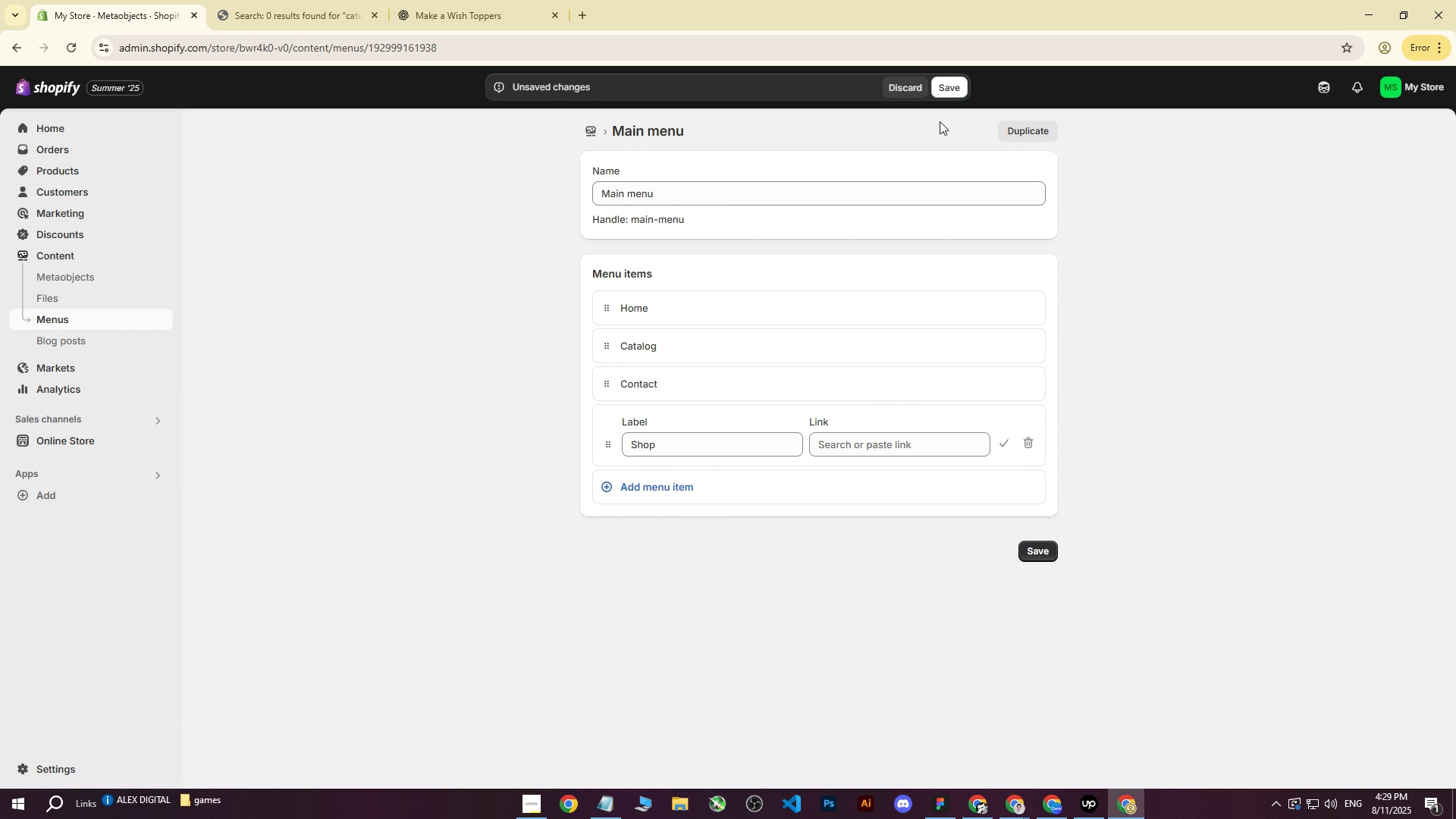 
left_click([1144, 323])
 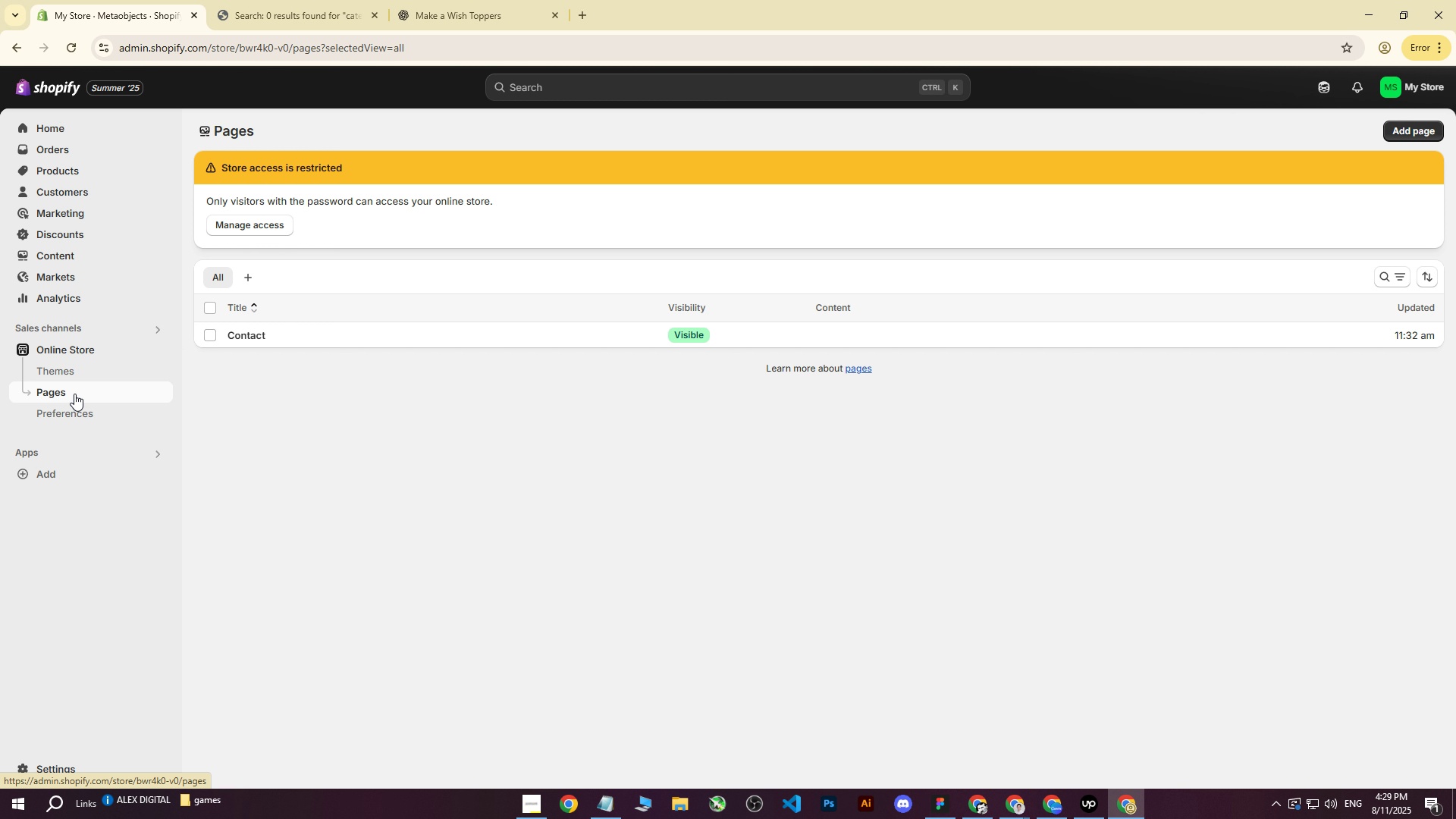 
left_click([695, 452])
 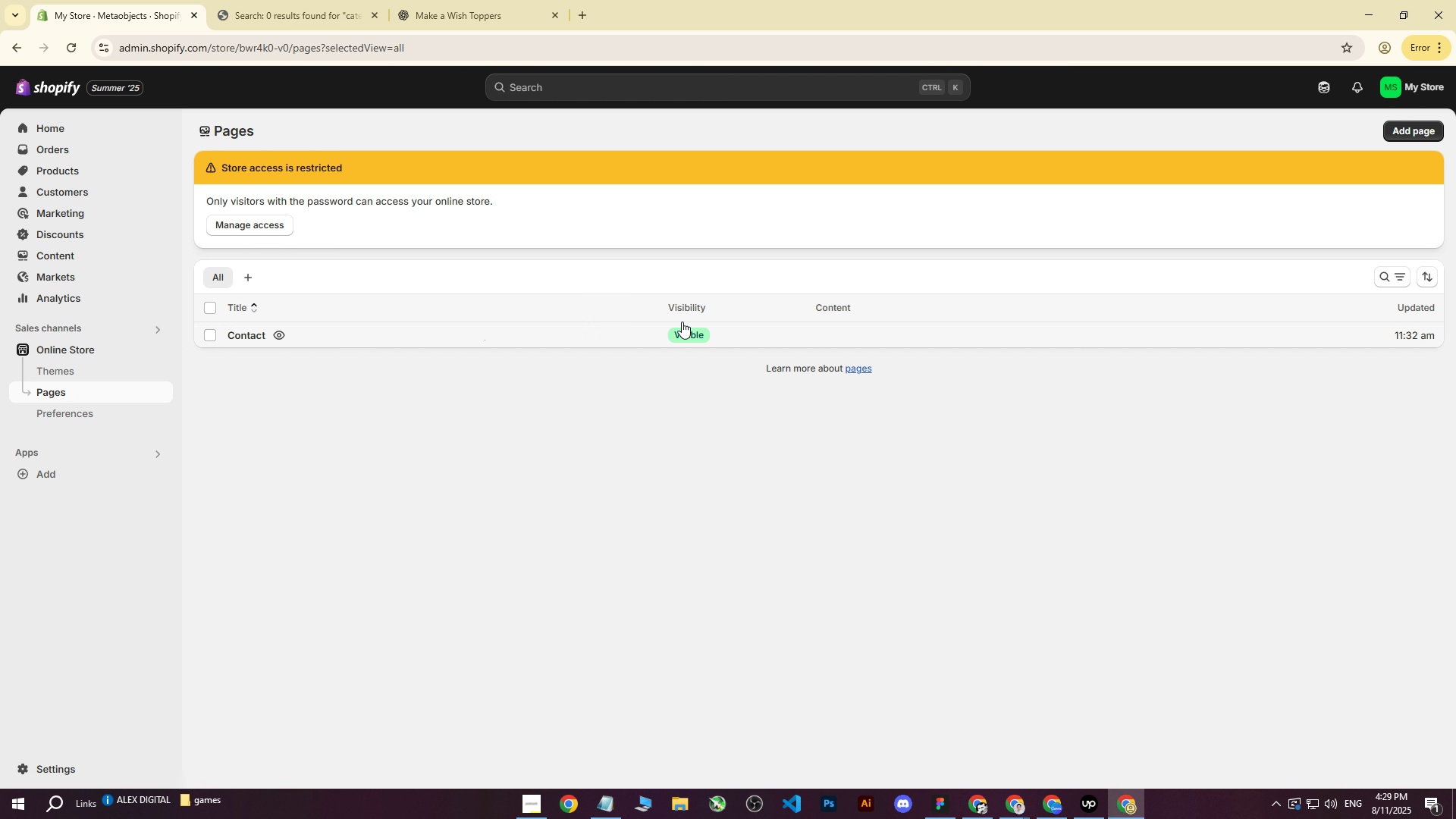 
left_click([1027, 442])
 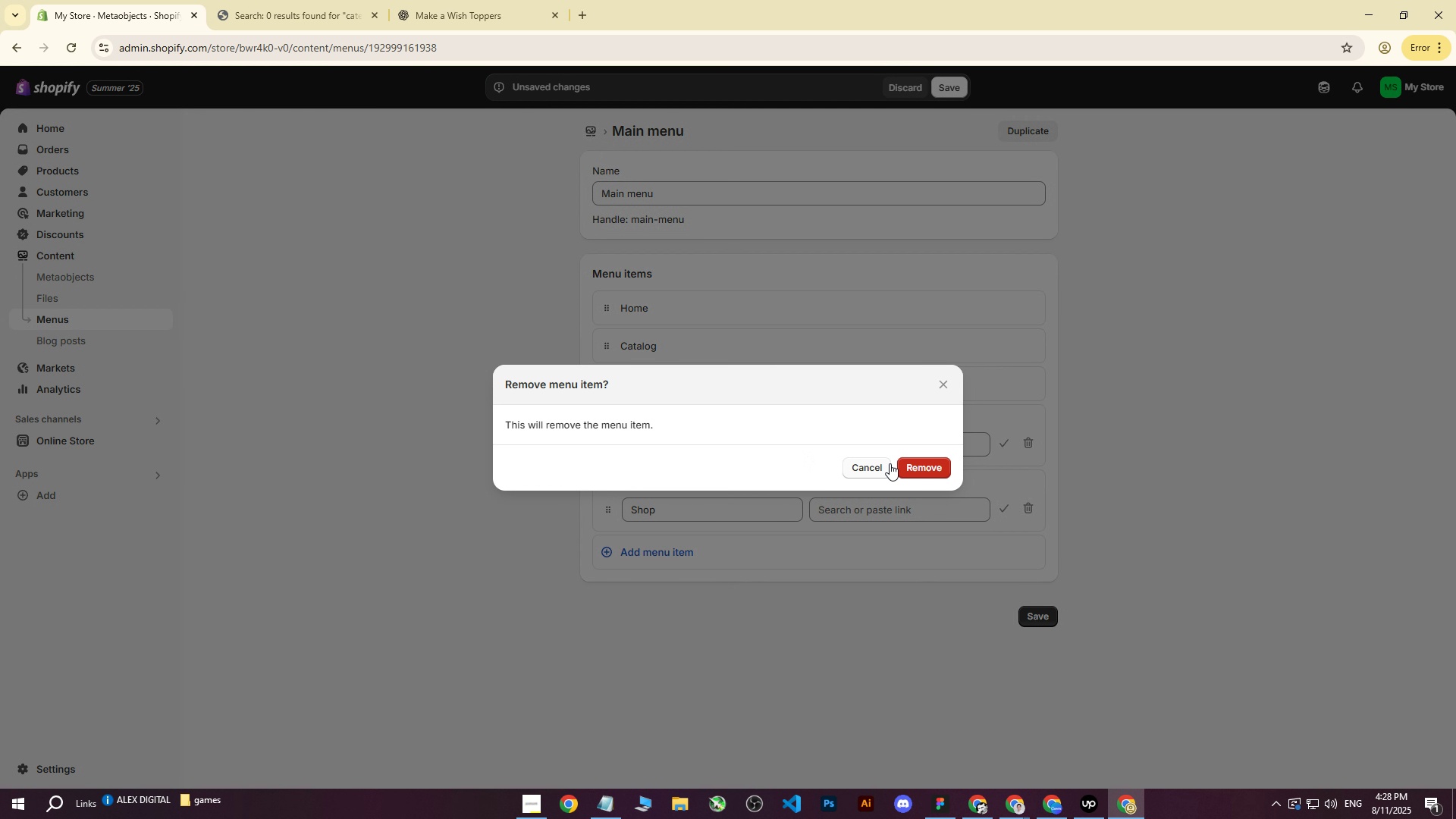 
left_click([911, 466])
 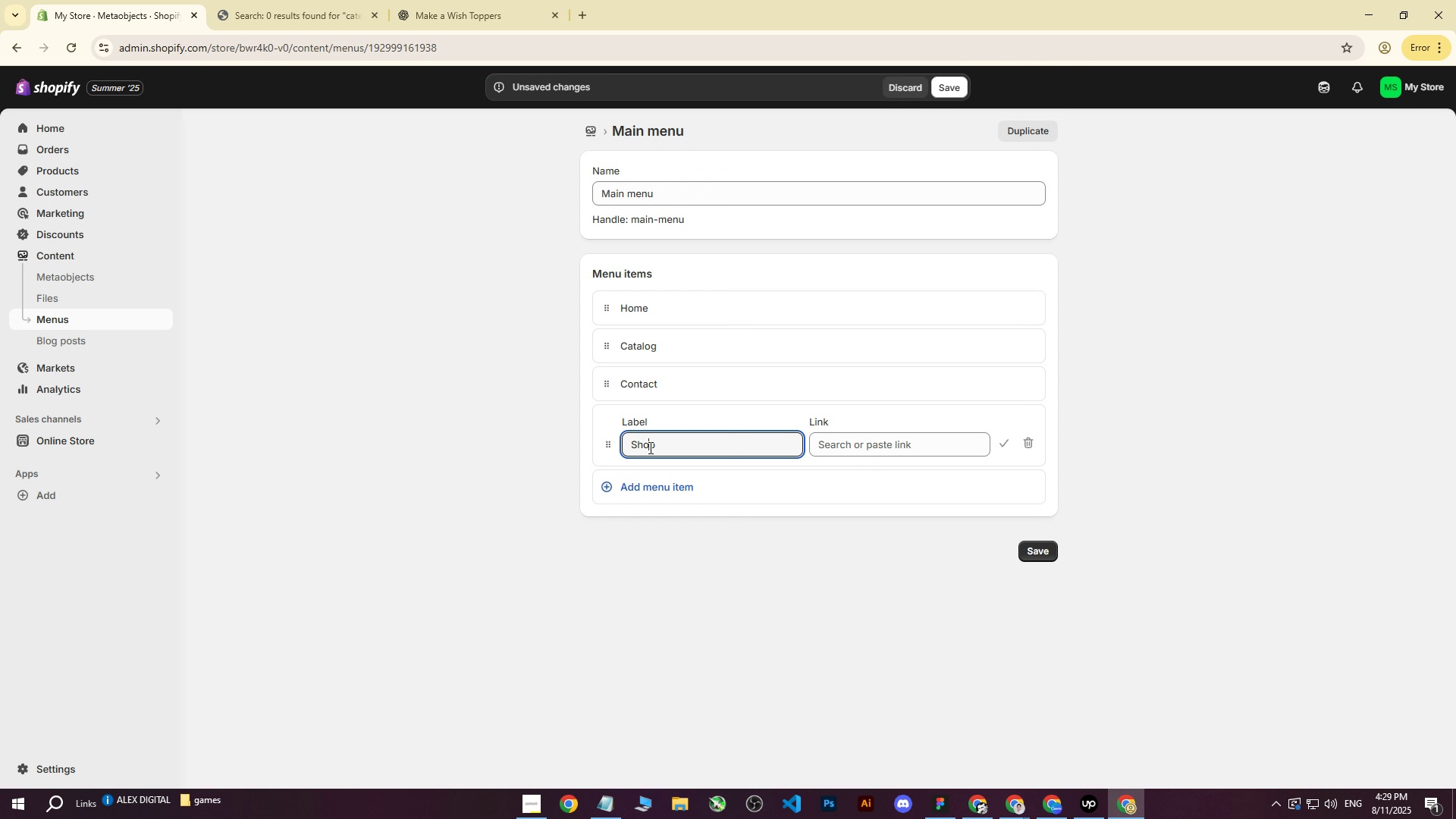 
double_click([715, 447])
 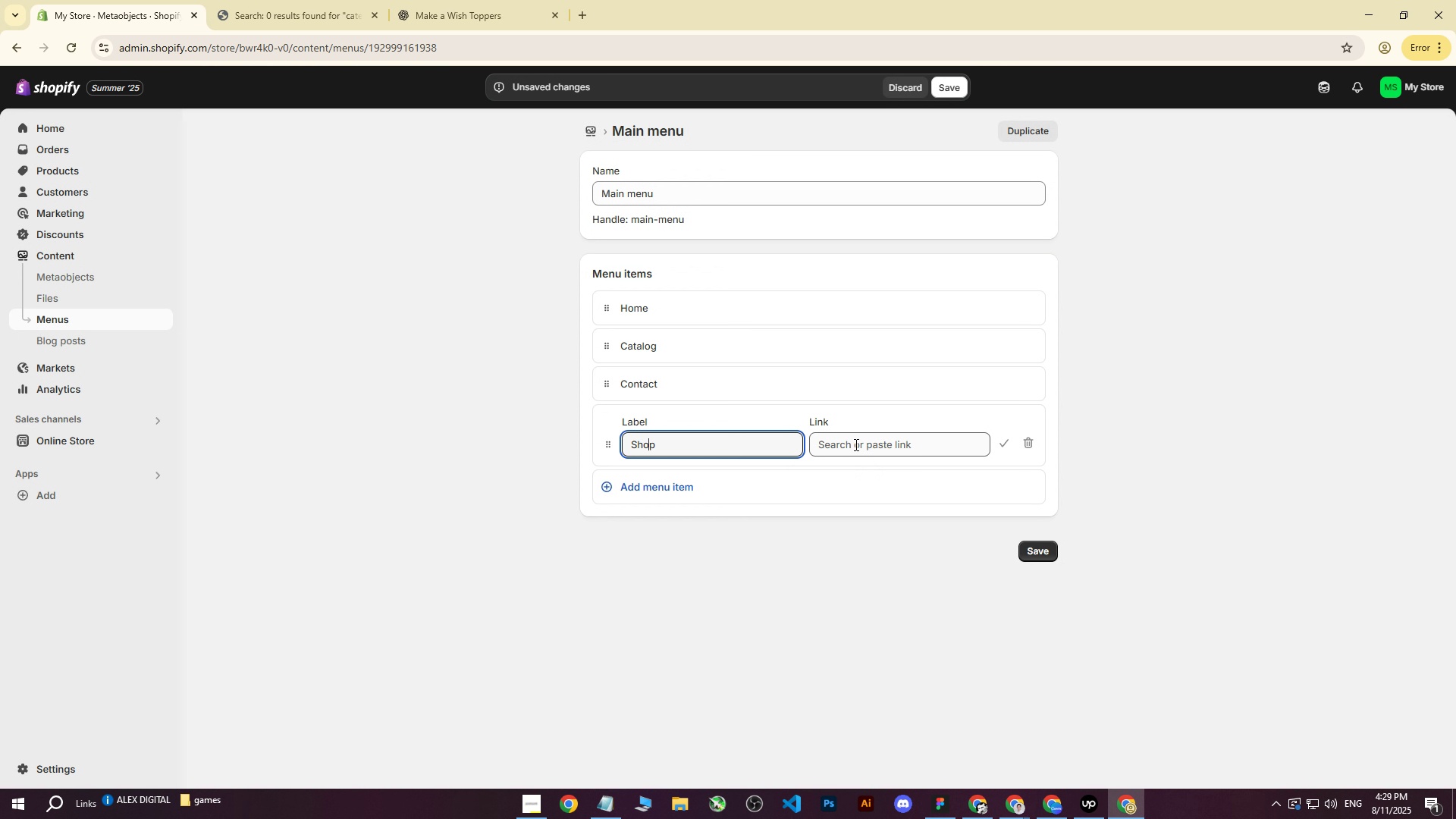 
triple_click([855, 444])
 